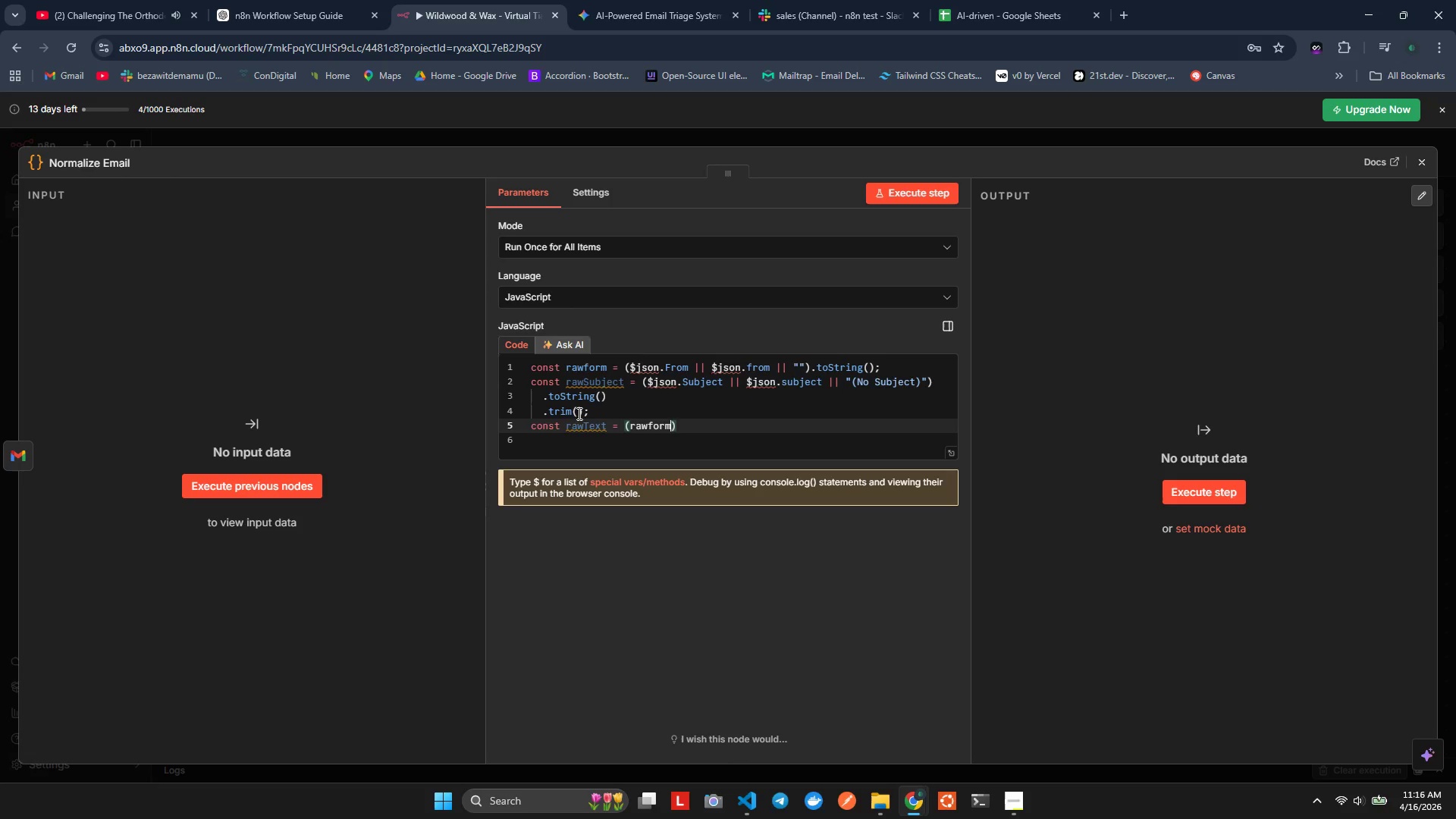 
key(Alt+Backspace)
 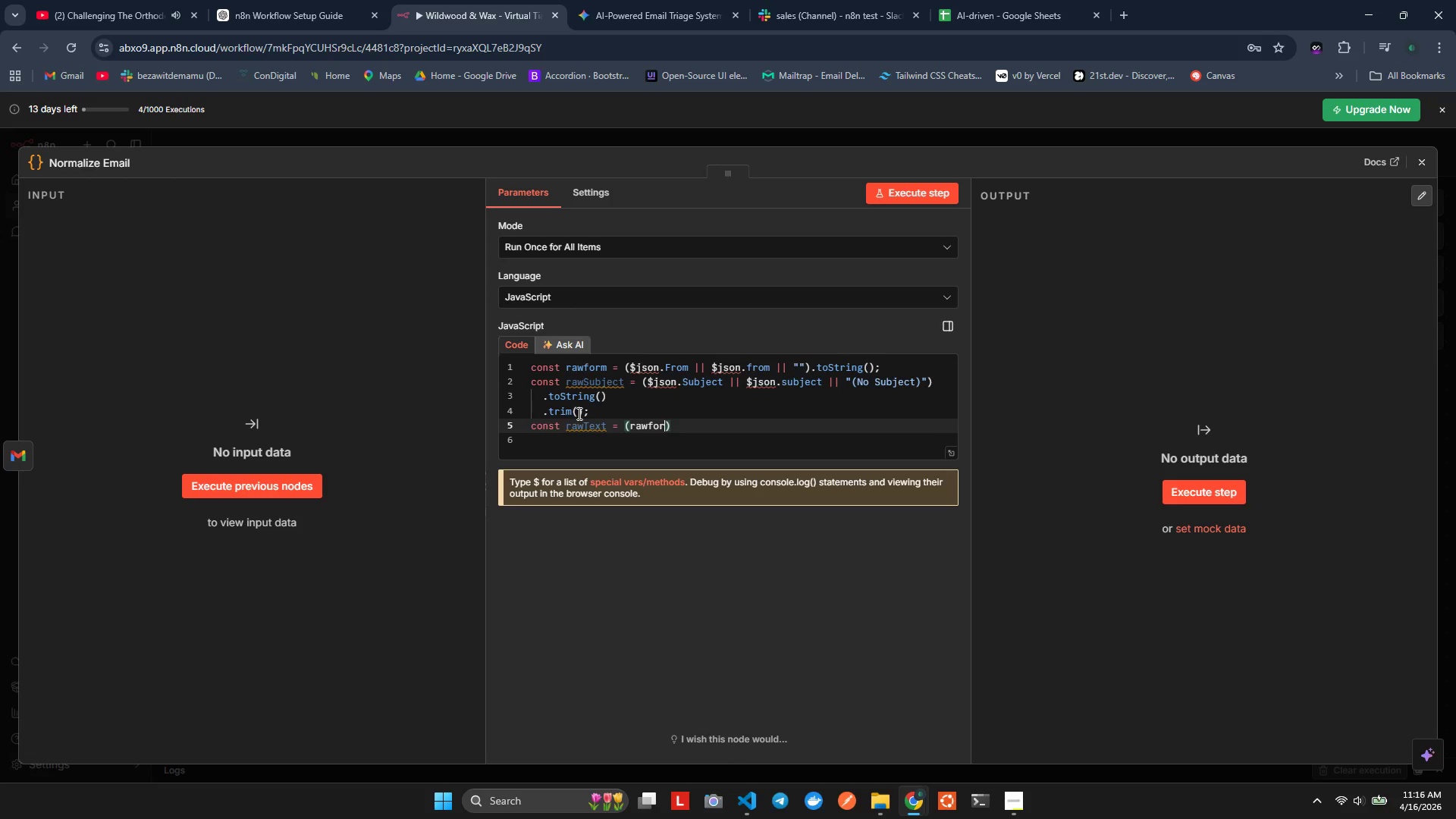 
key(Alt+Control+ControlLeft)
 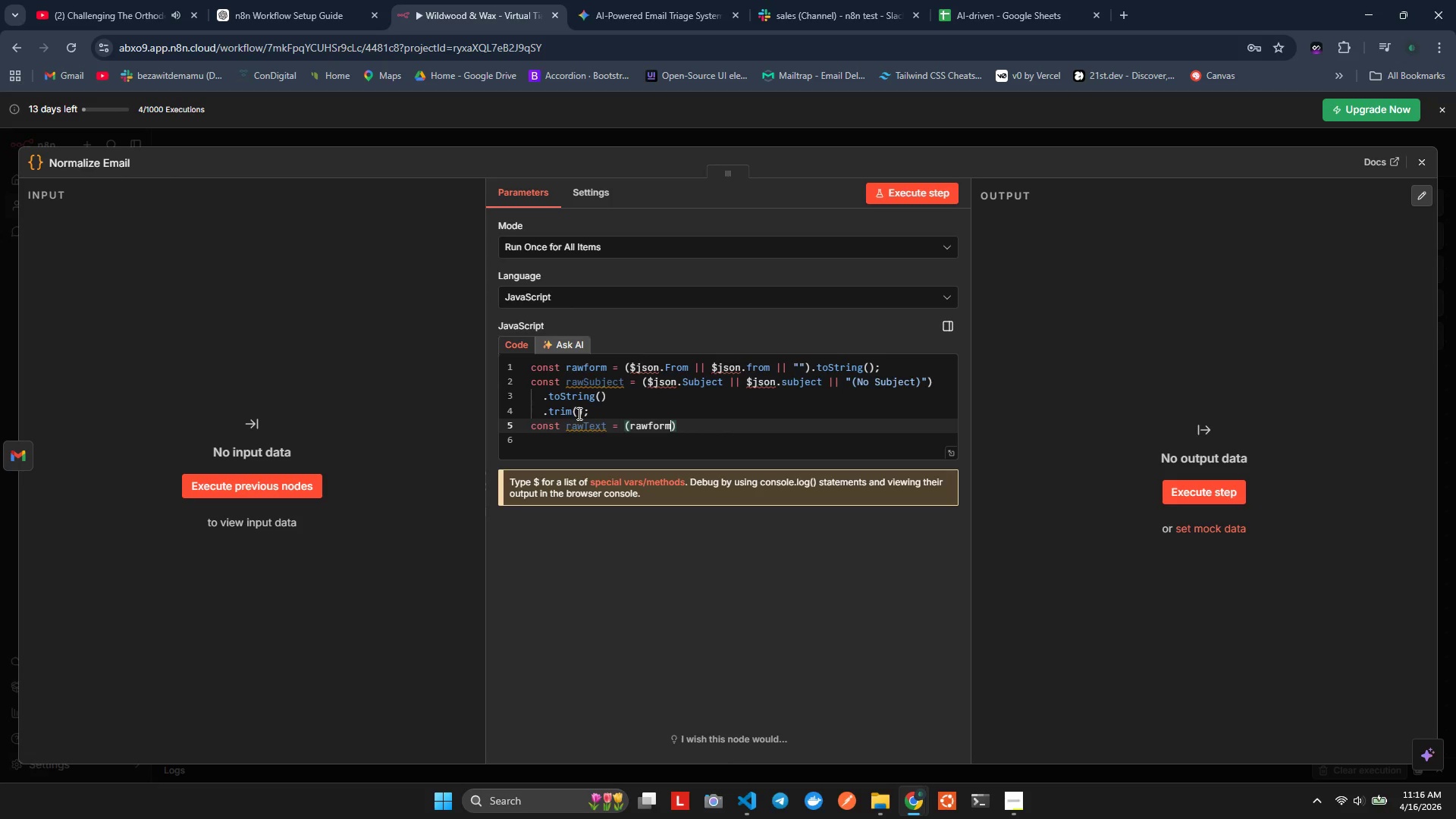 
key(Alt+Control+Z)
 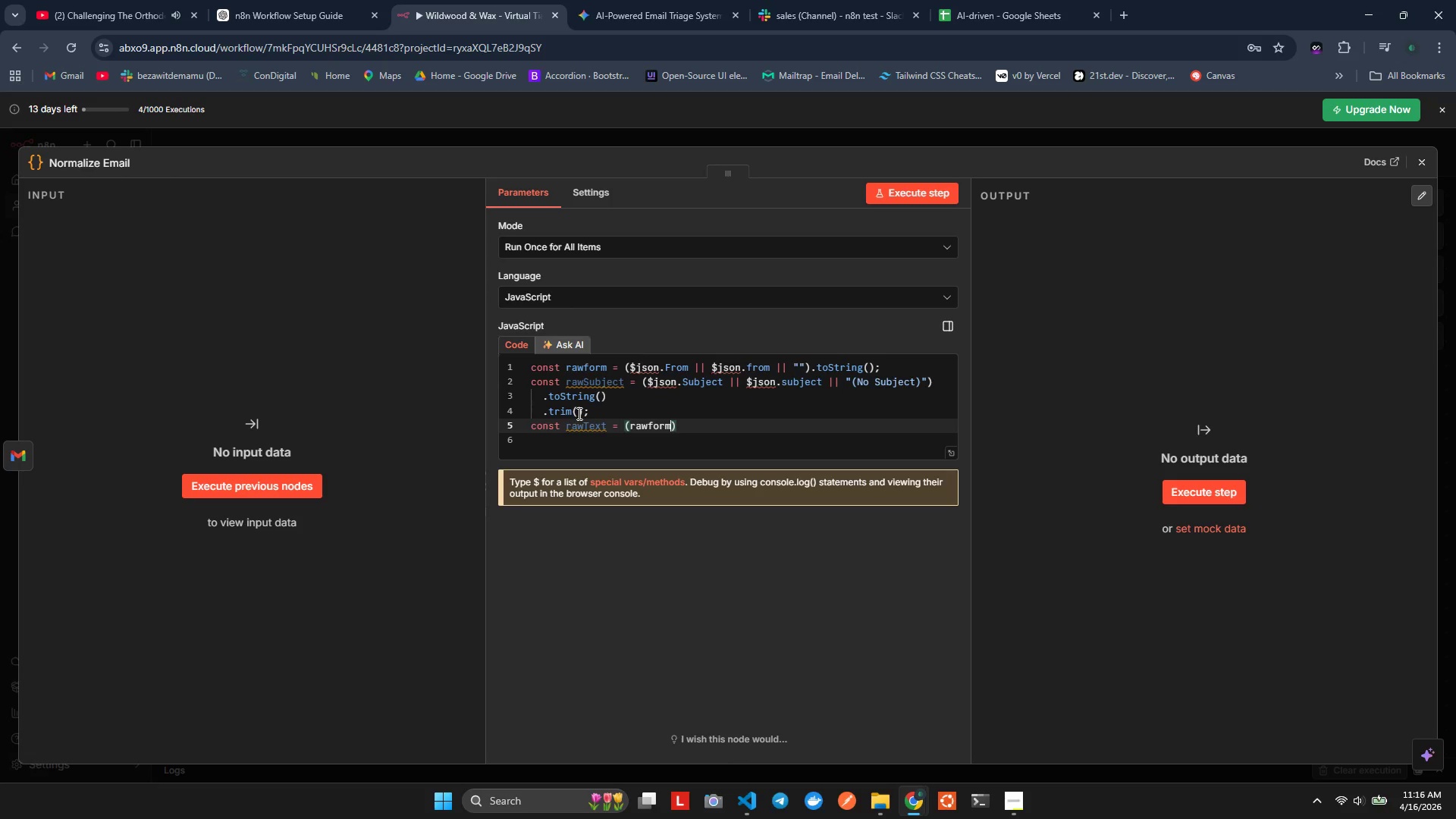 
key(Alt+Backspace)
 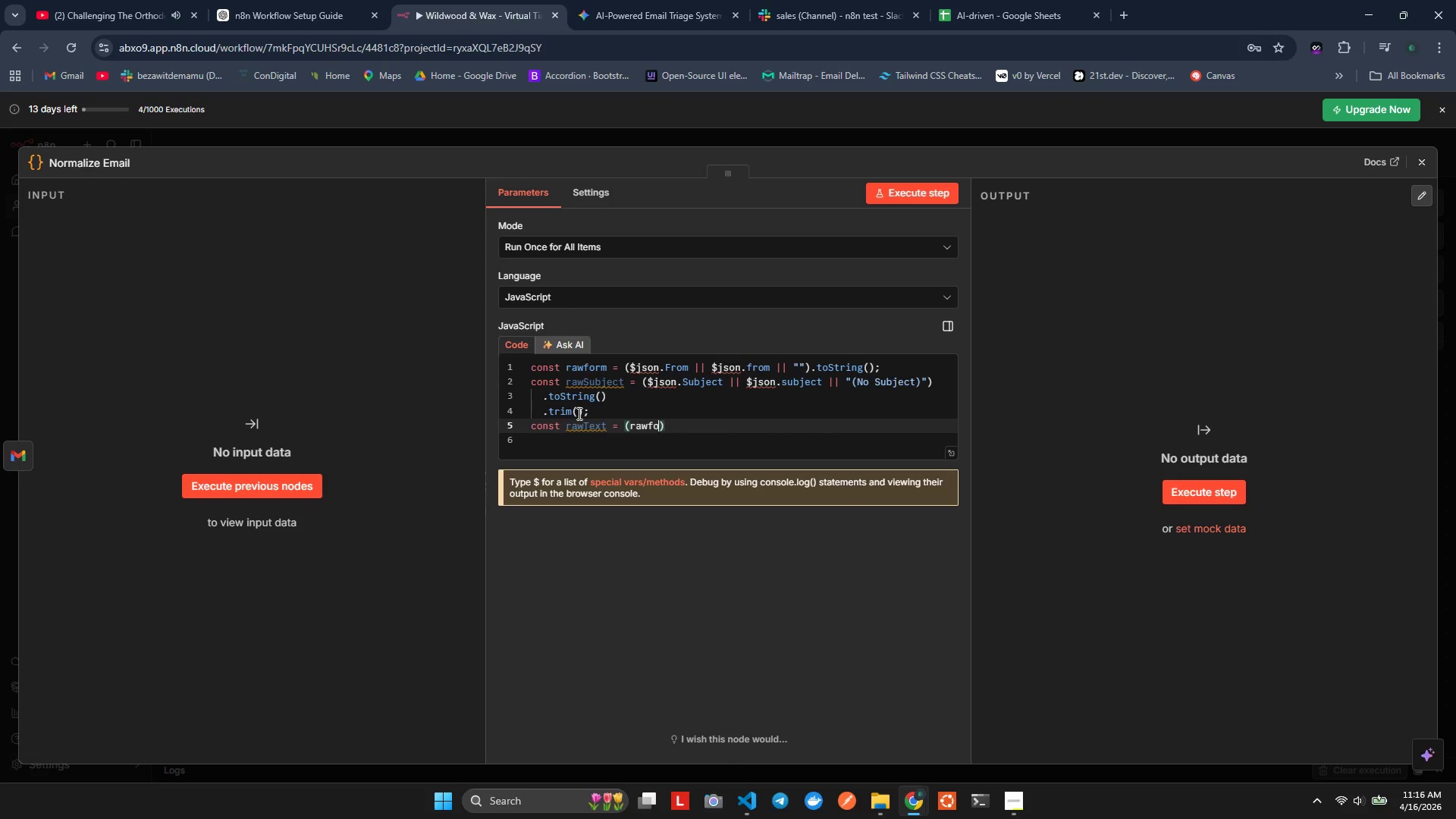 
hold_key(key=Backspace, duration=0.56)
 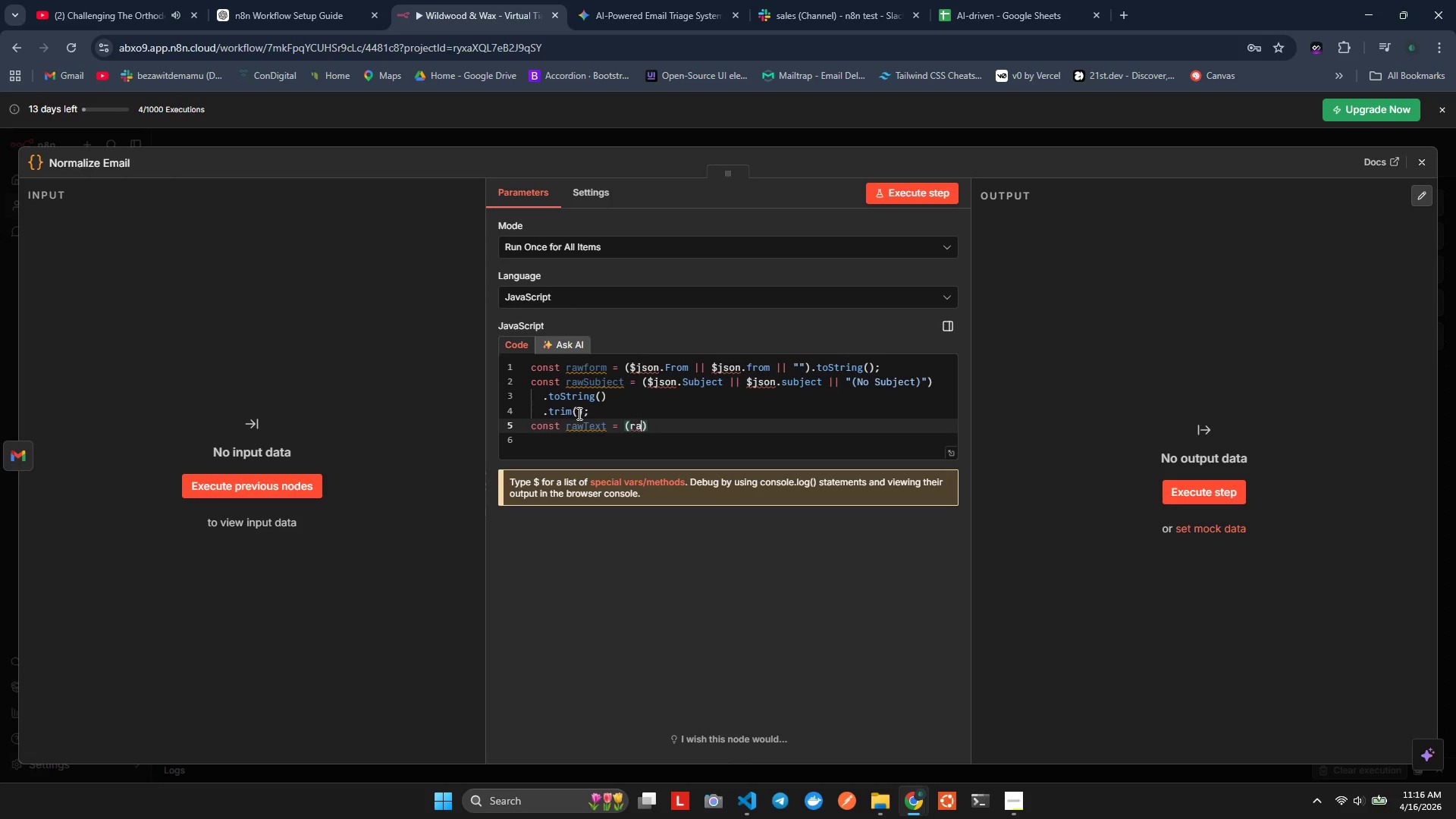 
key(Alt+Backspace)
 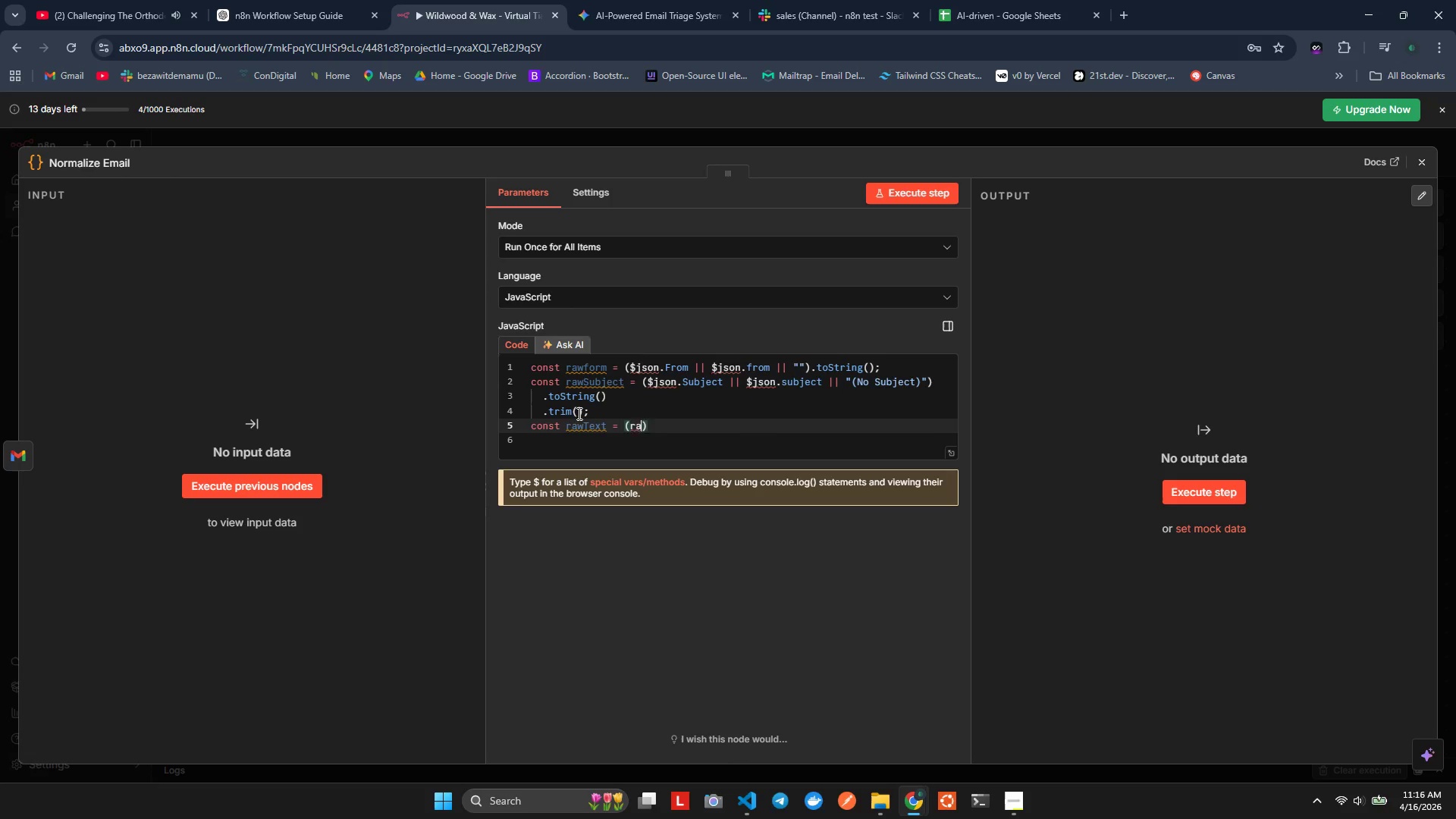 
key(Alt+Backspace)
 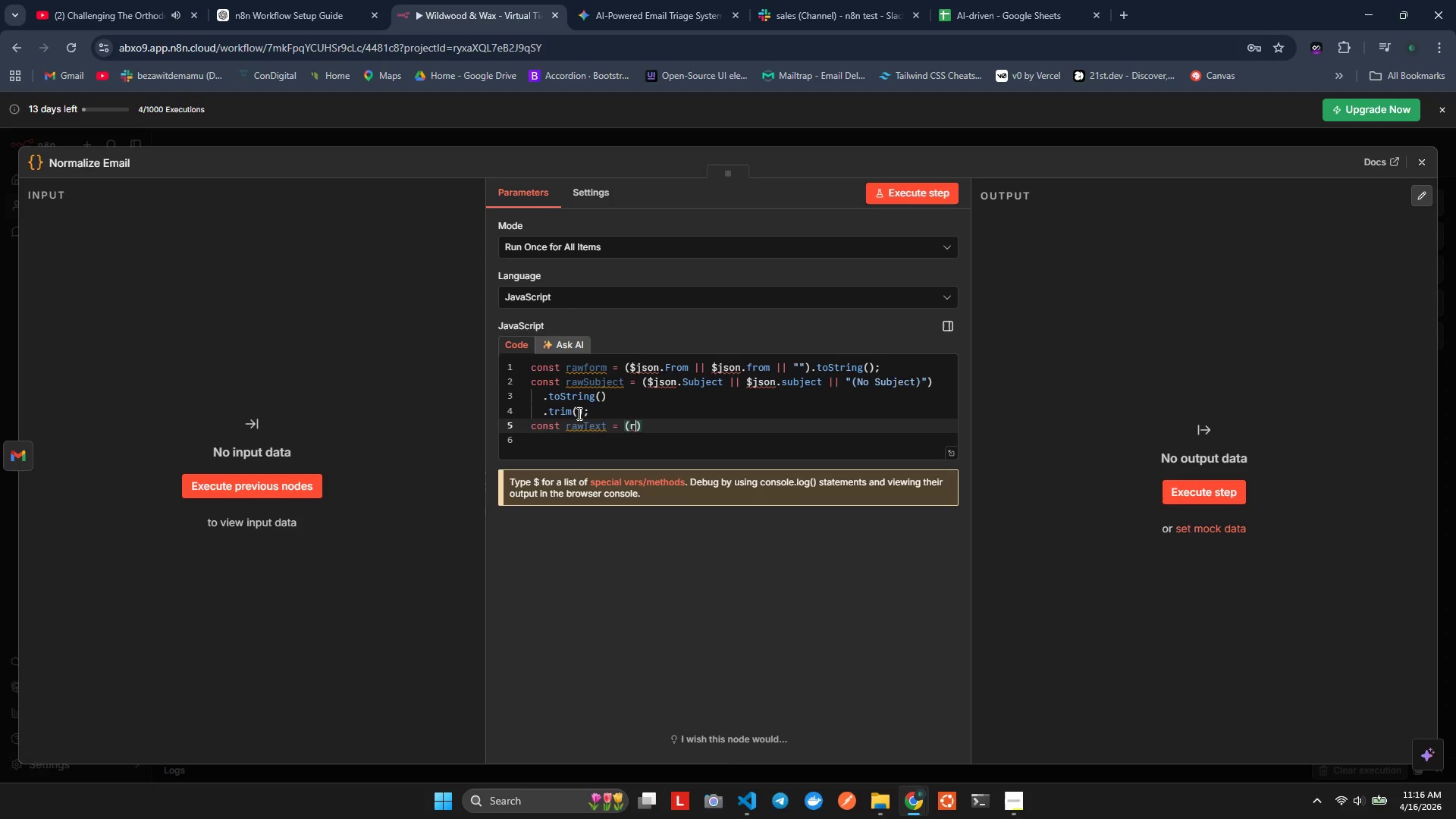 
key(Alt+Backspace)
 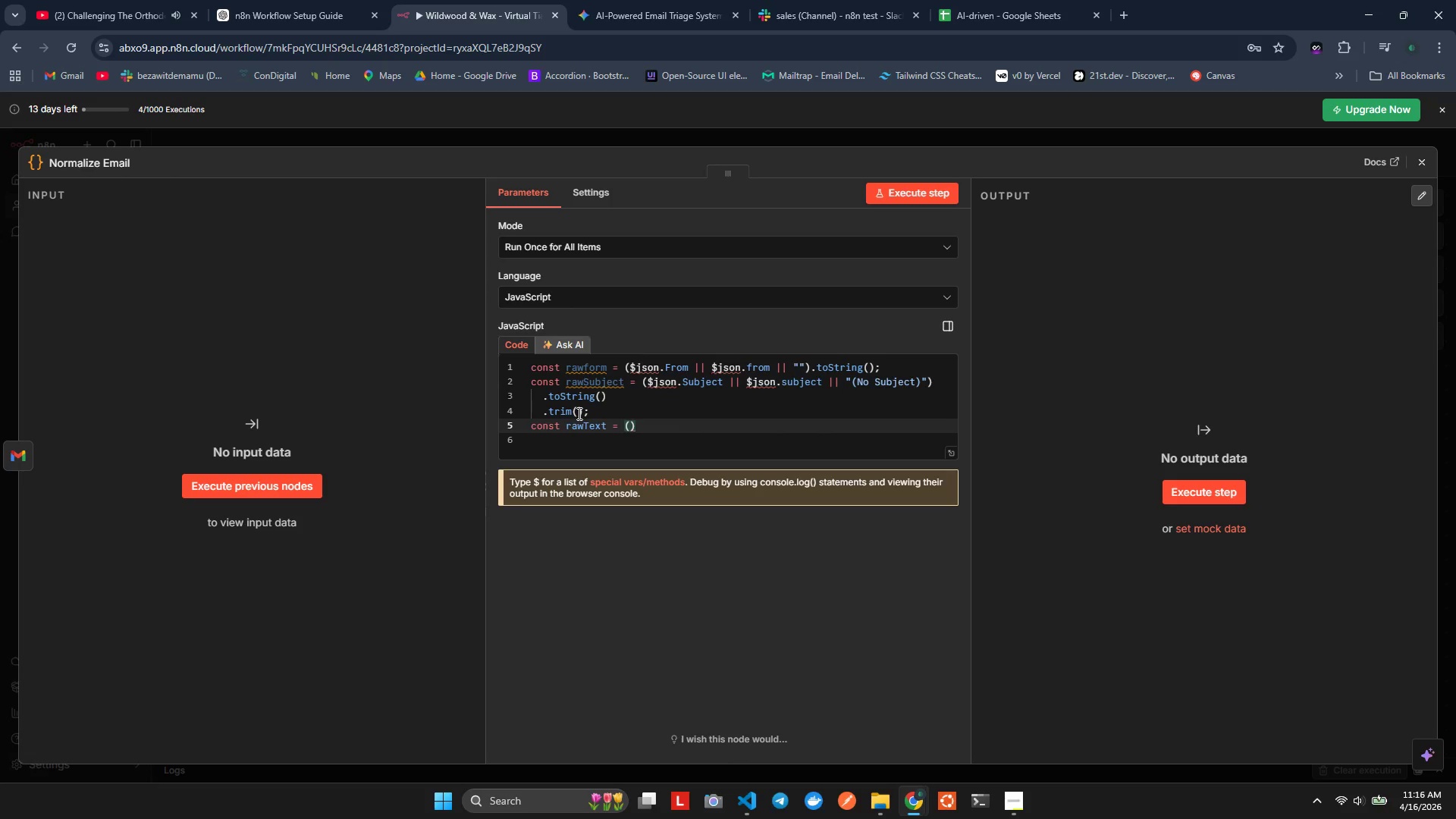 
key(Alt+Enter)
 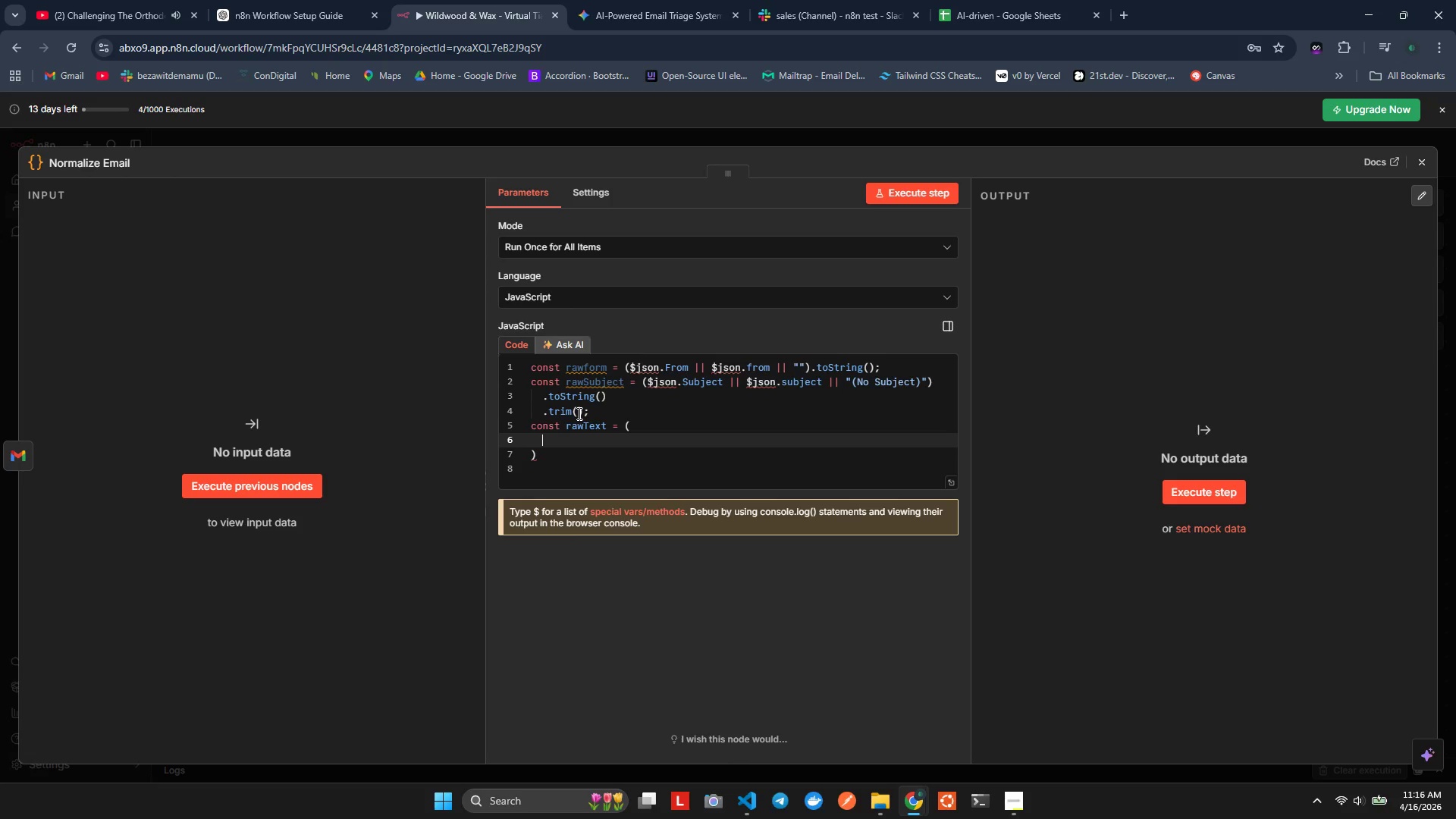 
key(Alt+Shift+4)
 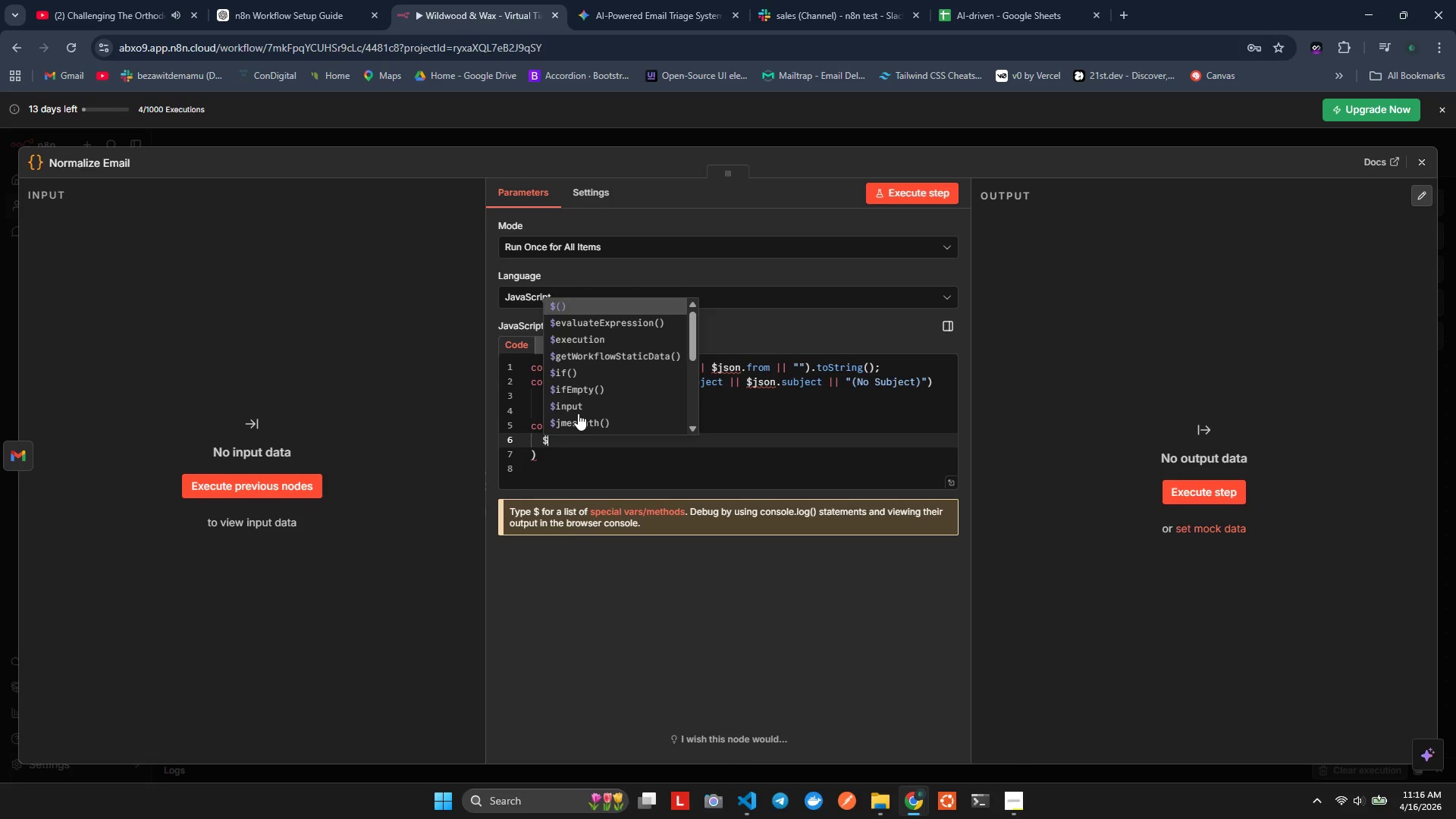 
key(Alt+Shift+ShiftLeft)
 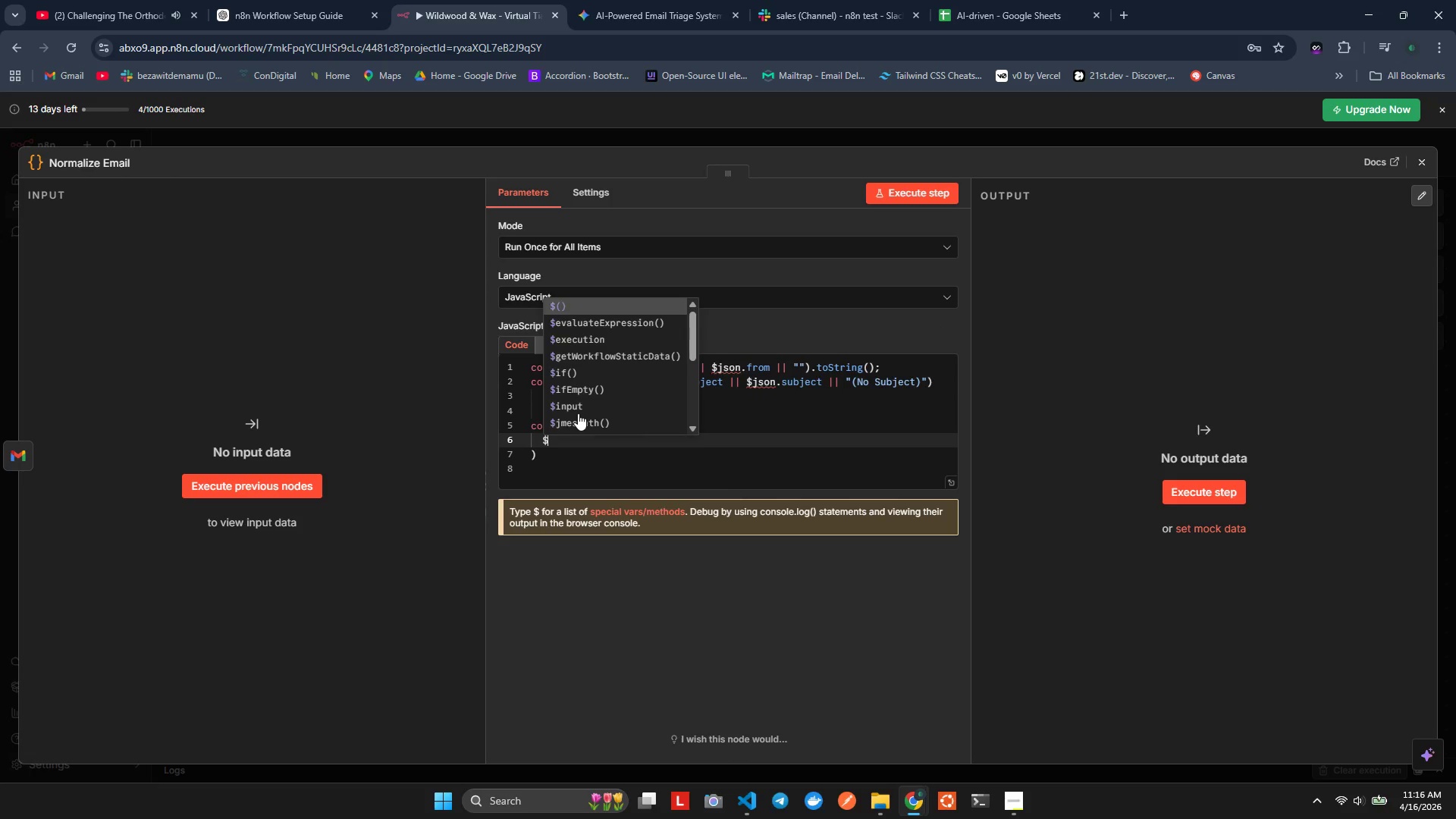 
key(Alt+J)
 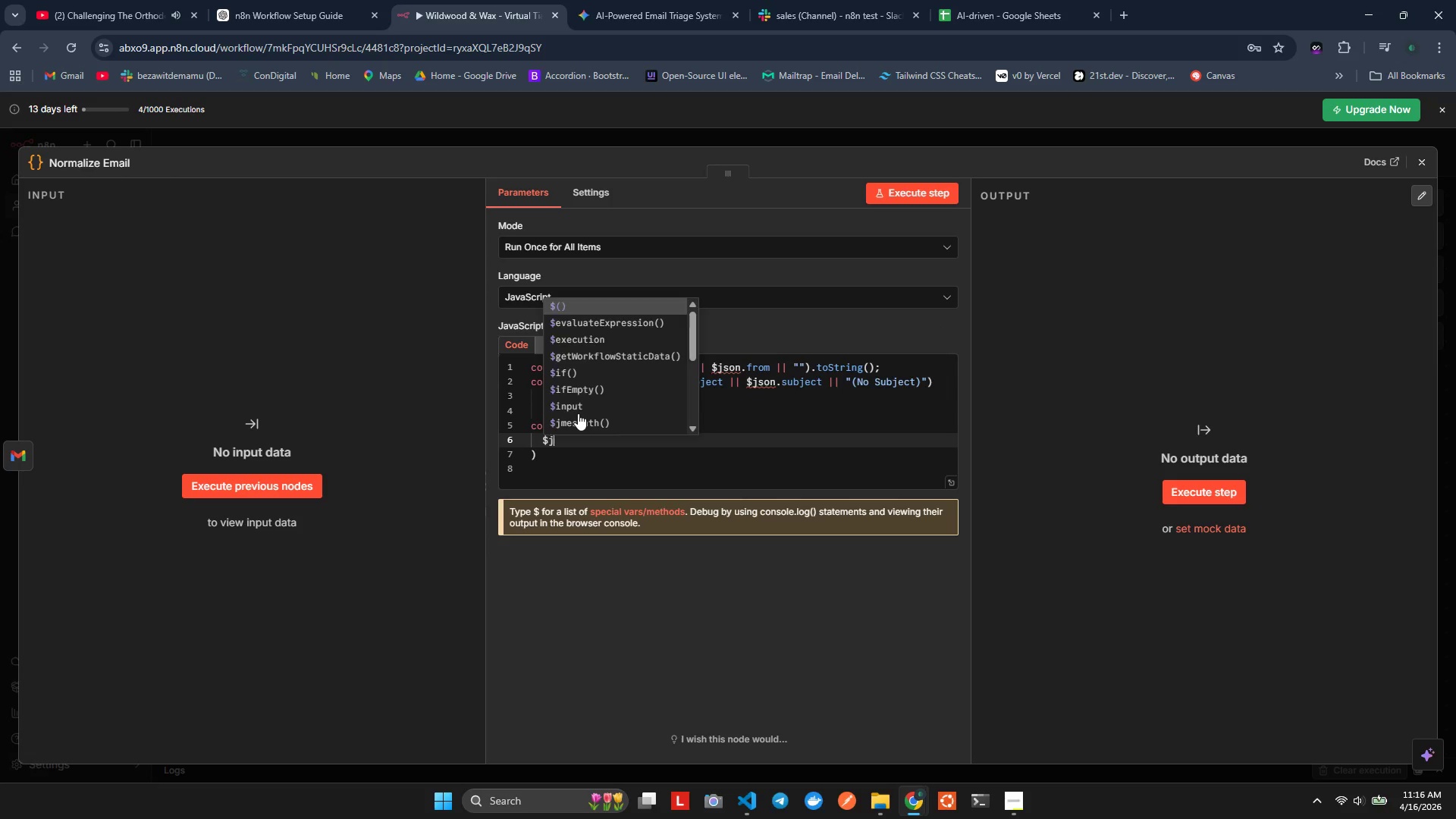 
key(Alt+S)
 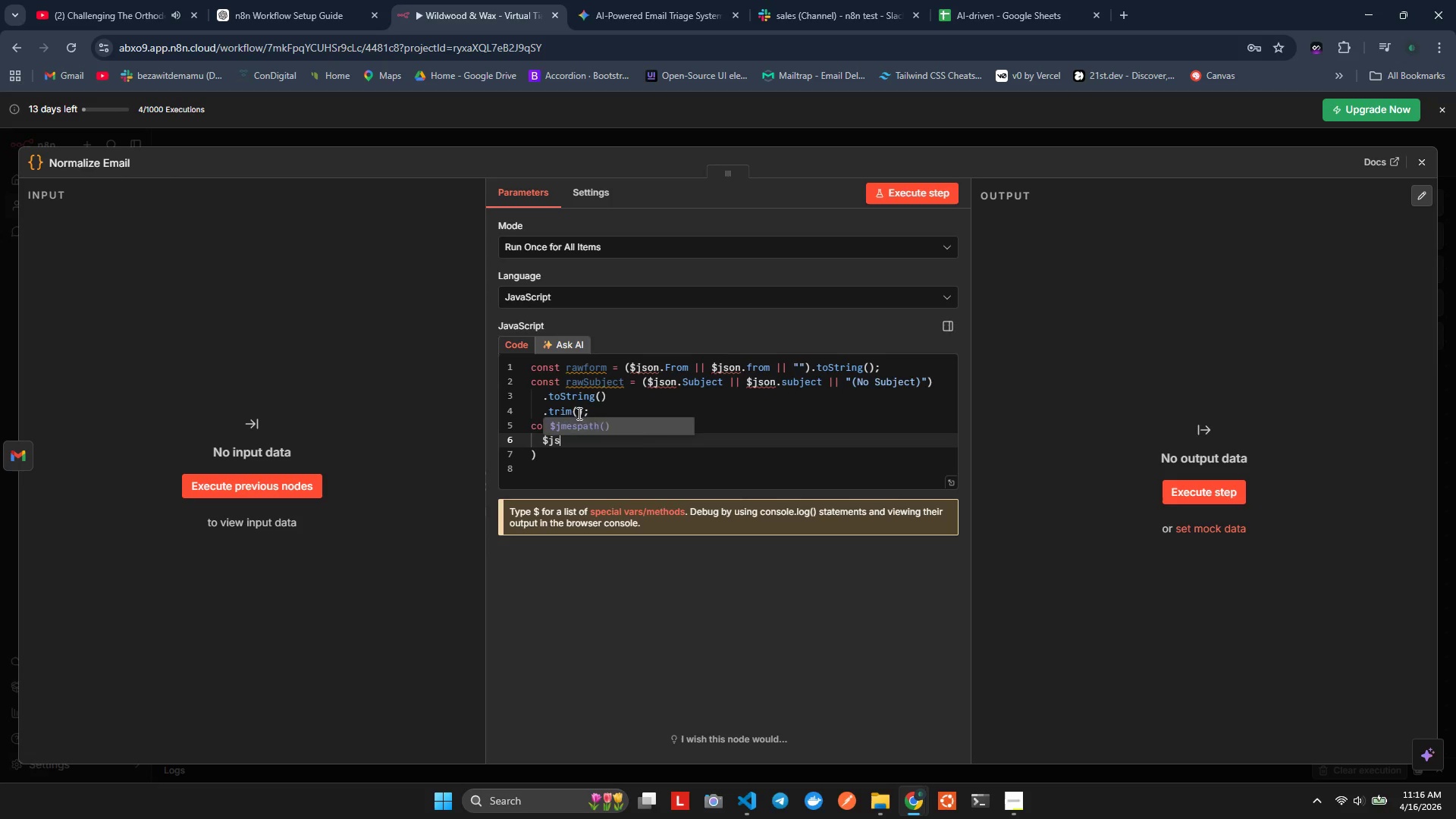 
key(Alt+O)
 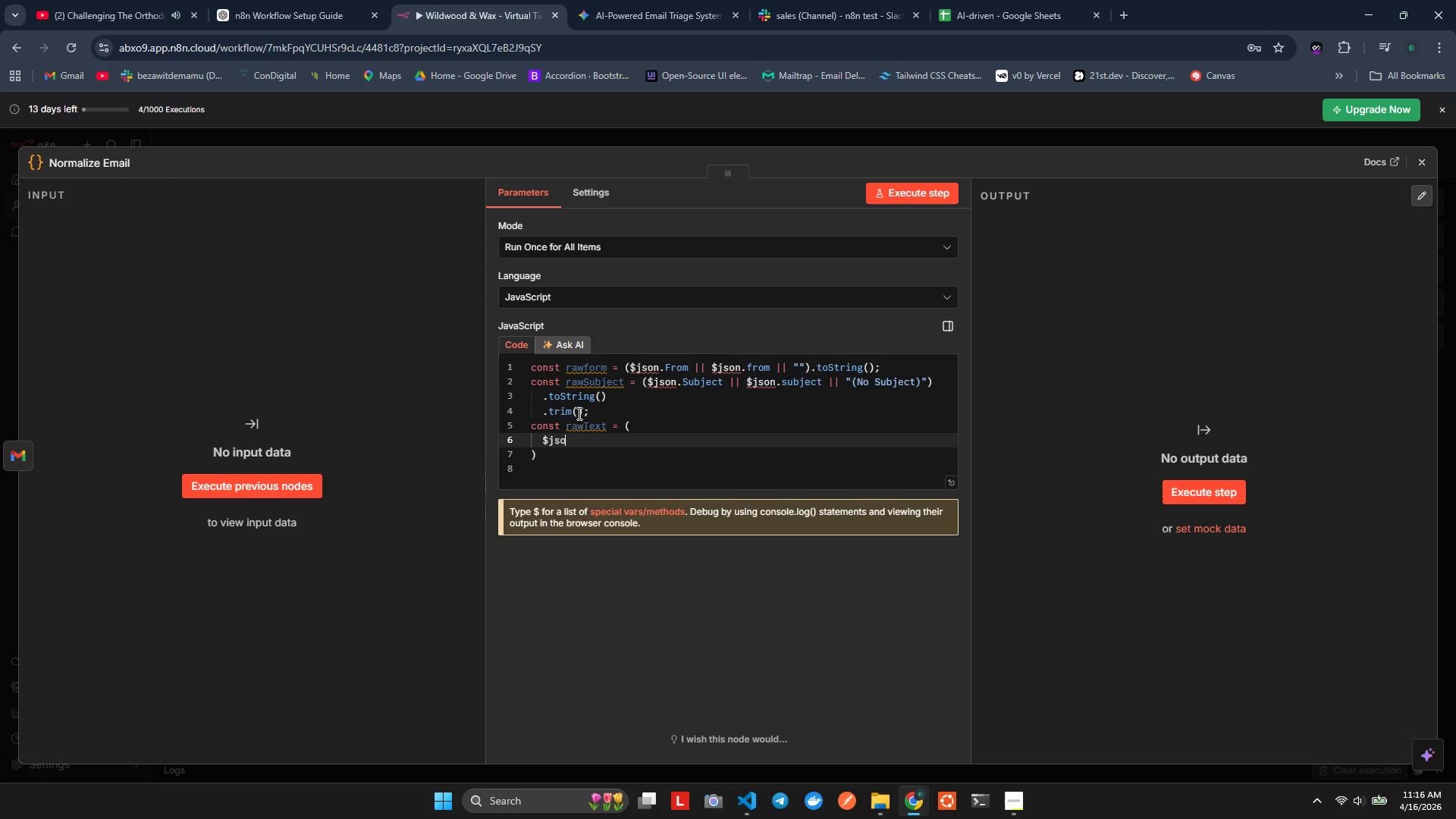 
key(Alt+N)
 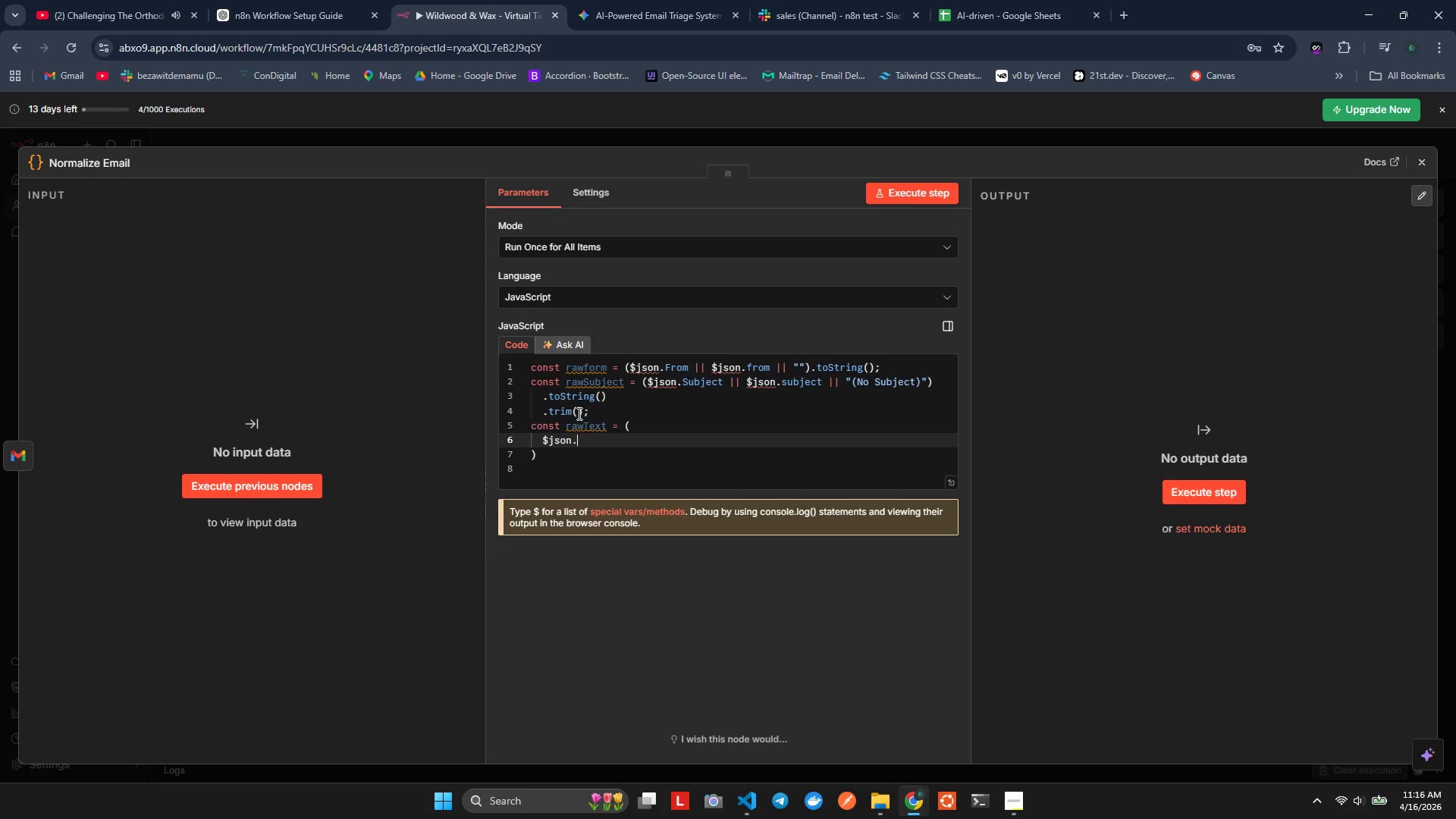 
key(Alt+Period)
 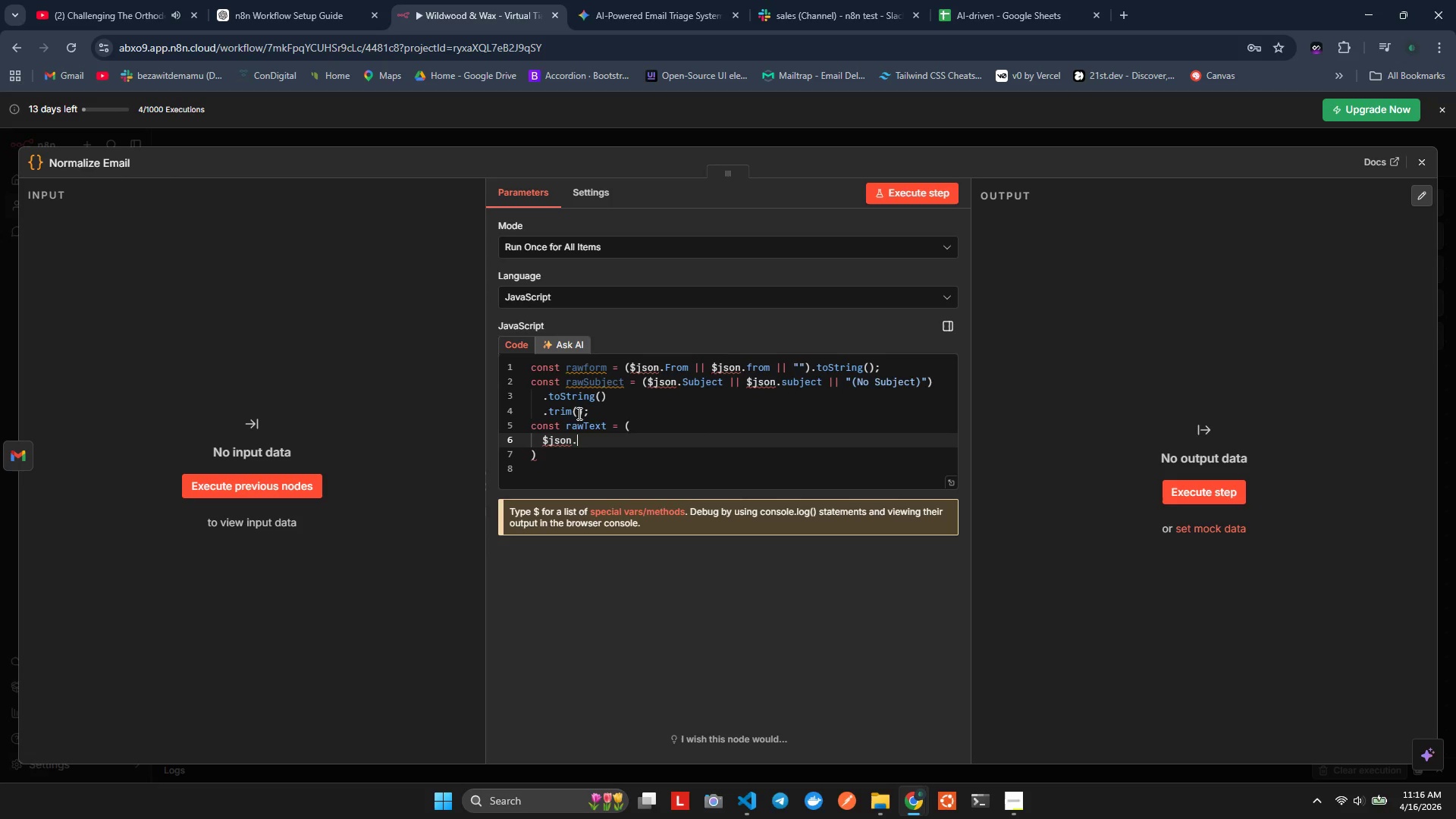 
key(Alt+Shift+T)
 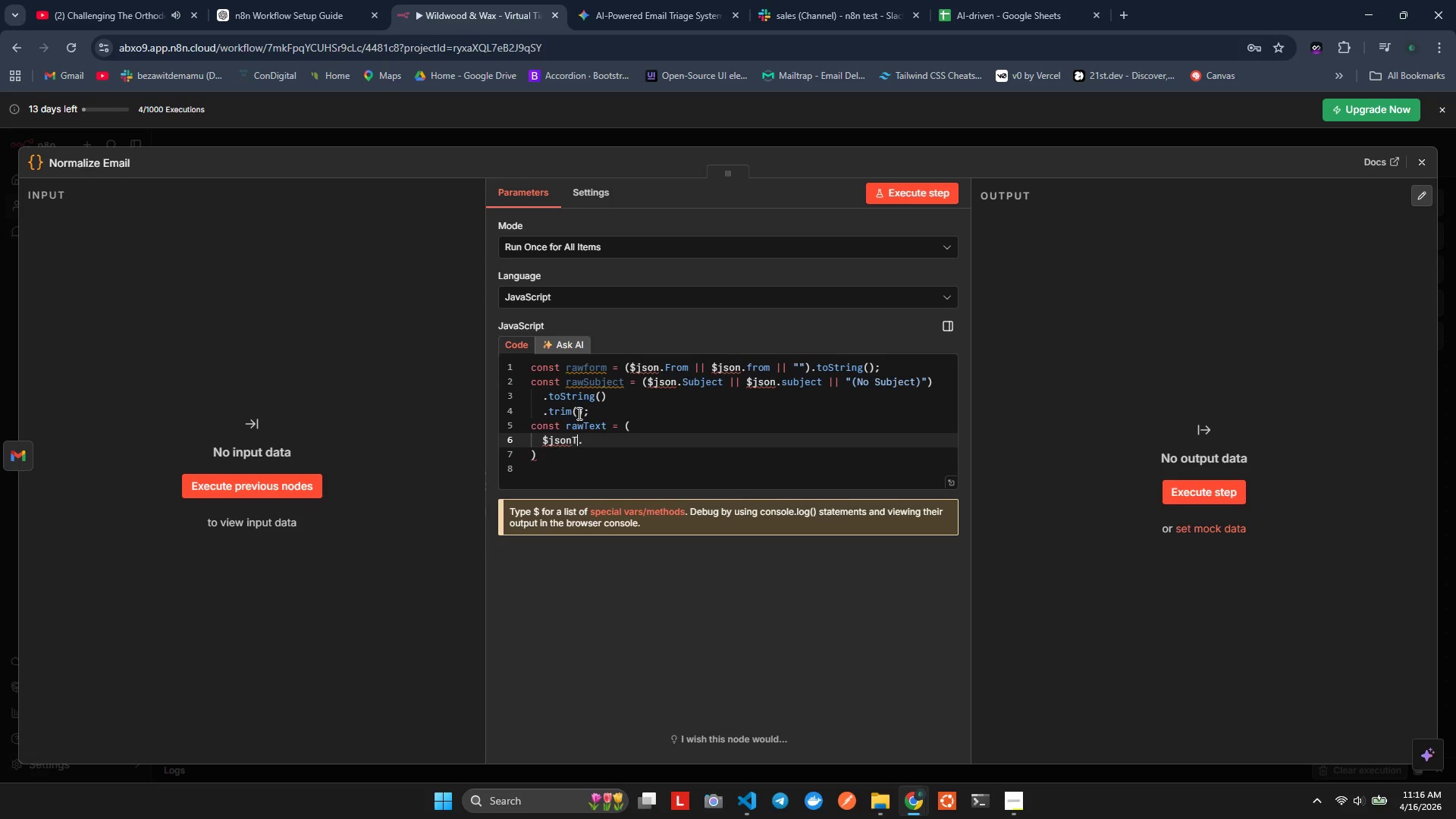 
key(Alt+E)
 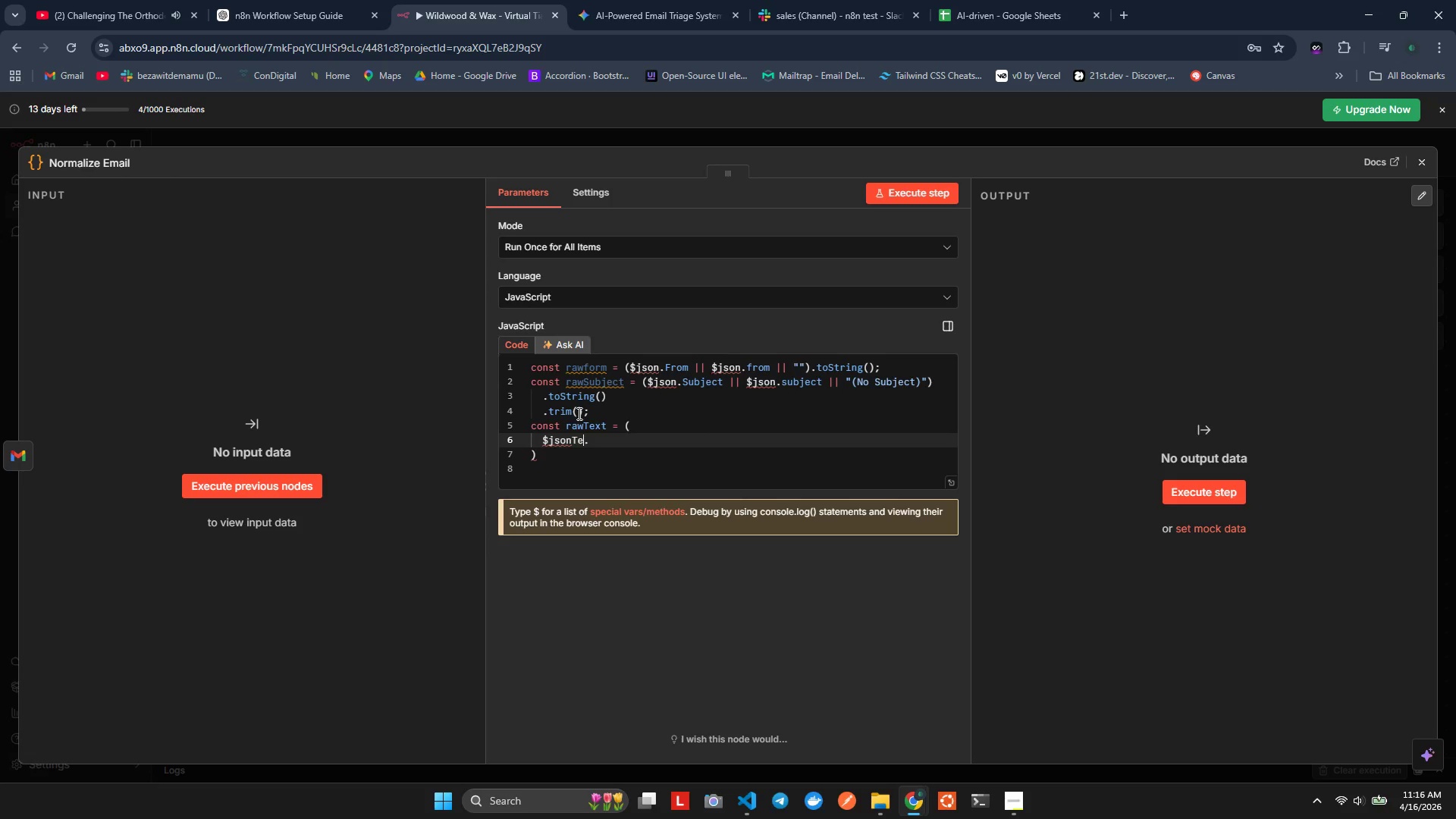 
key(Alt+X)
 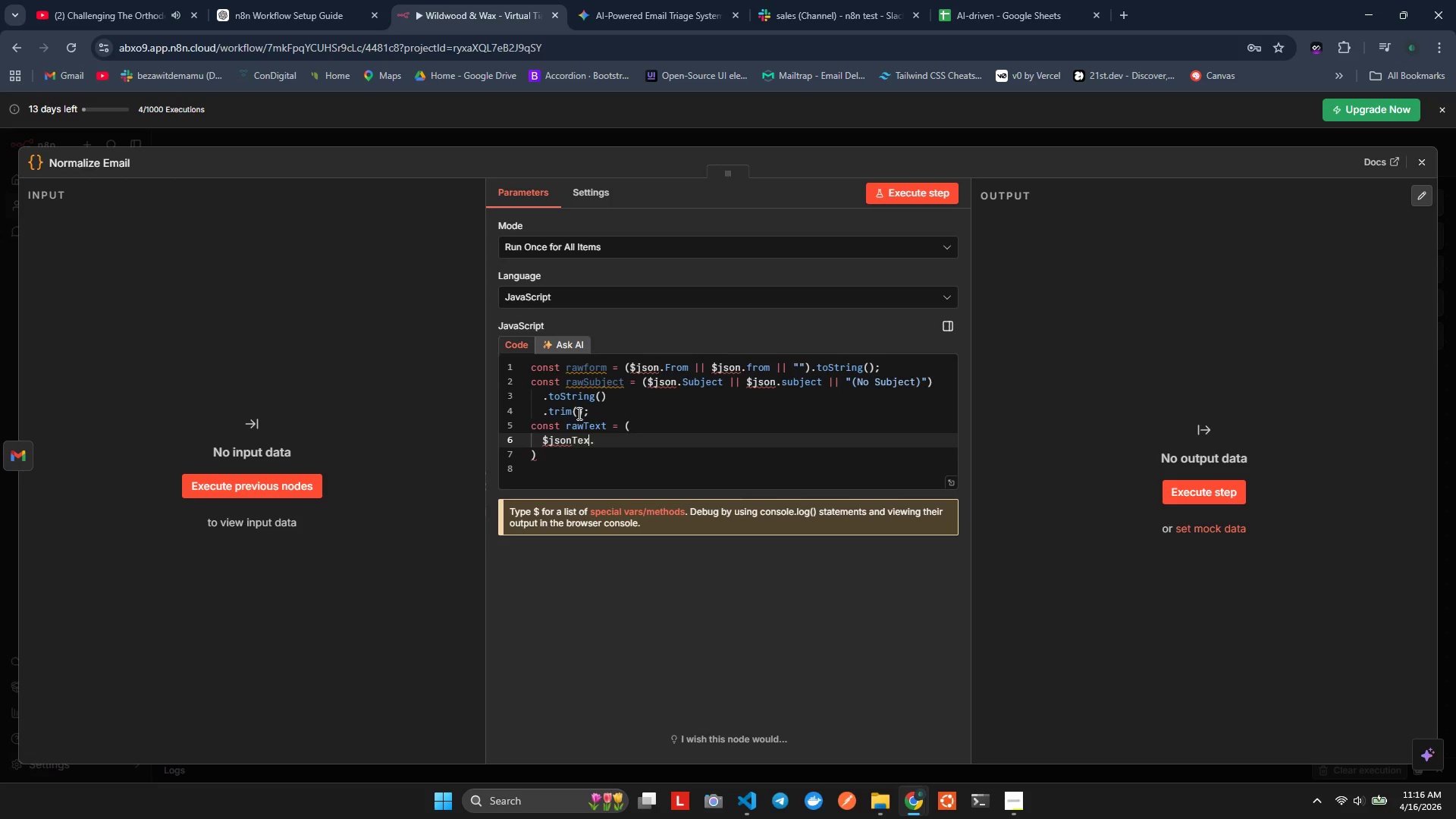 
key(Alt+T)
 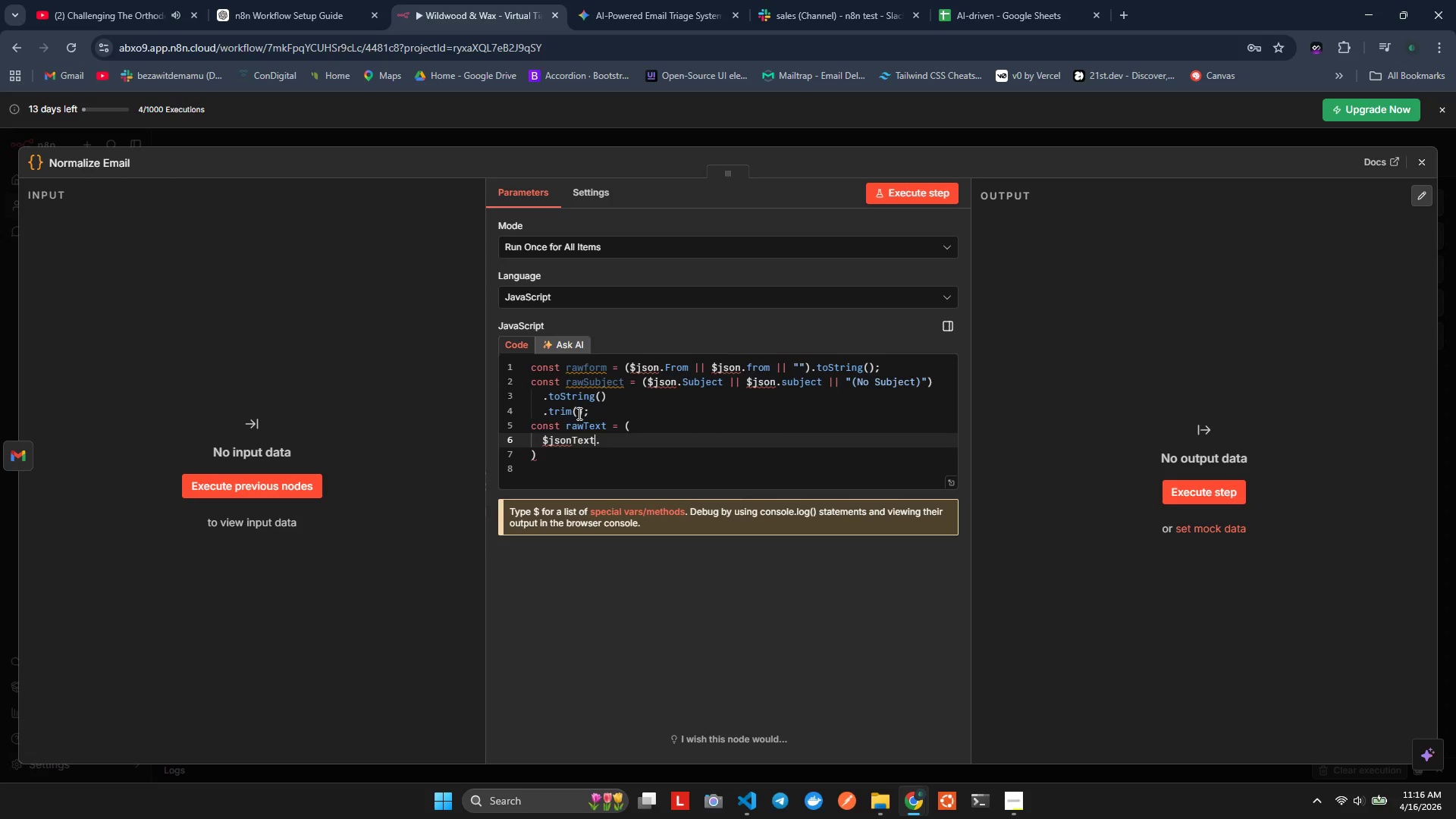 
key(Alt+Shift+P)
 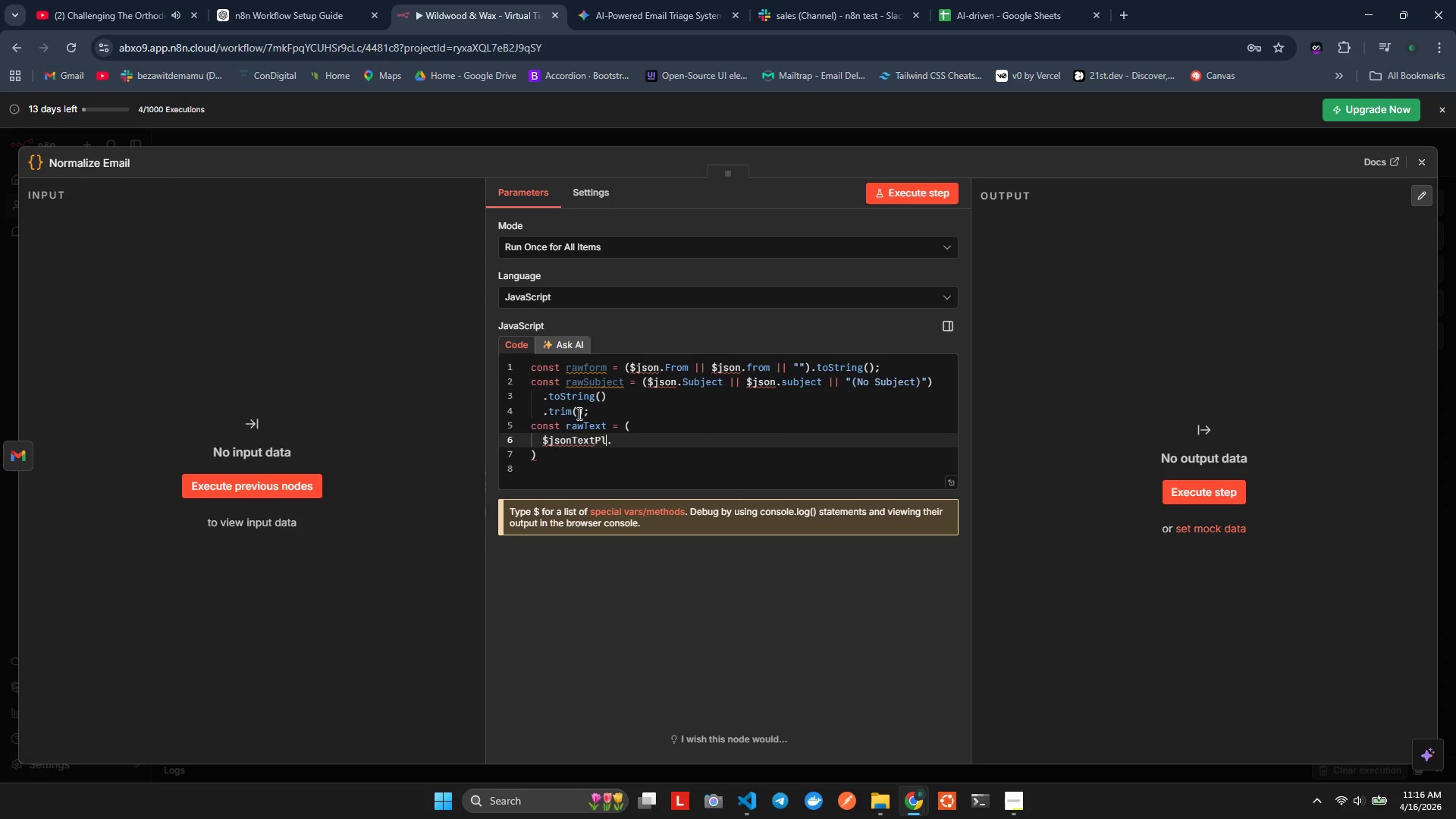 
key(Alt+L)
 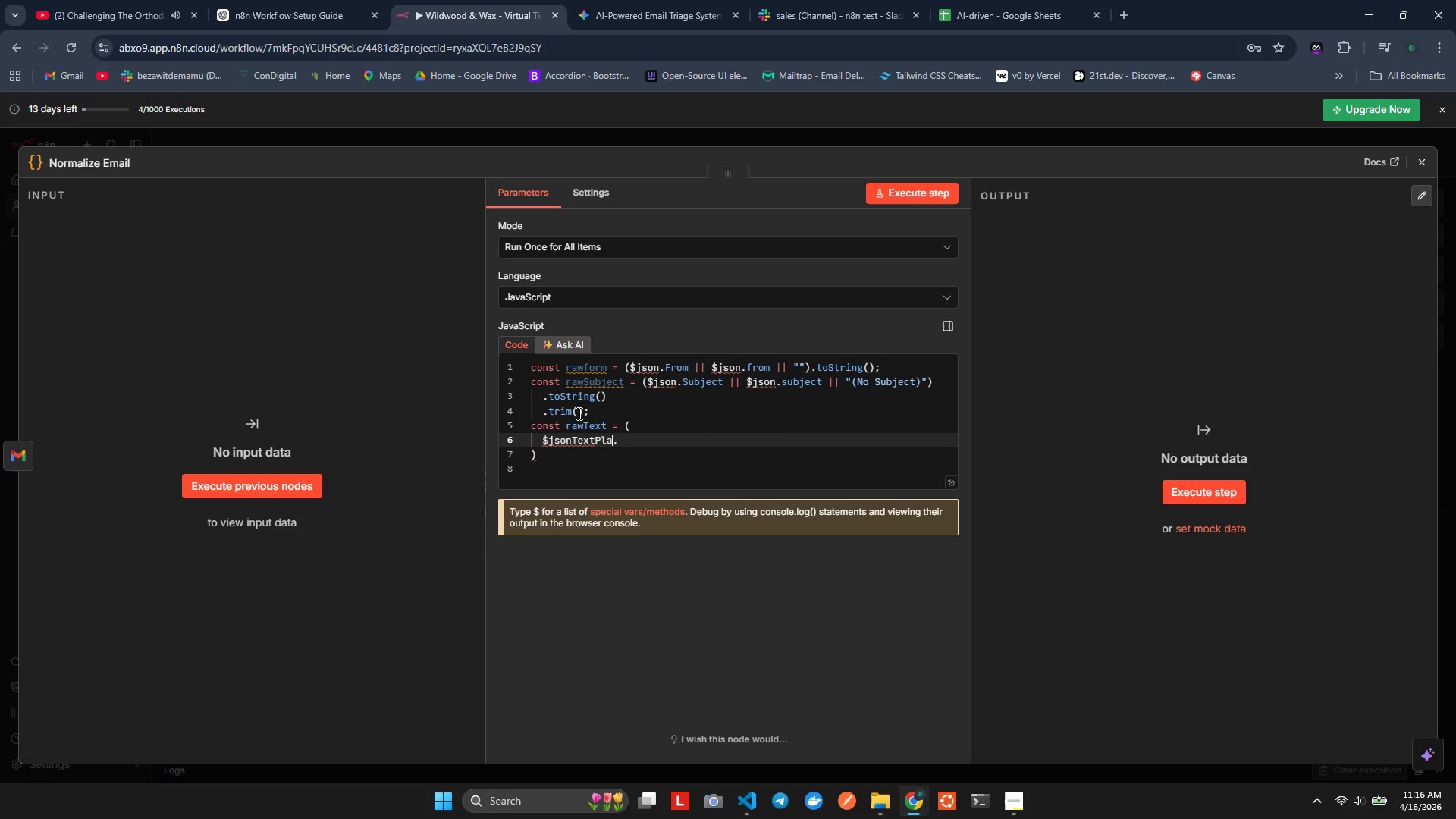 
key(Alt+A)
 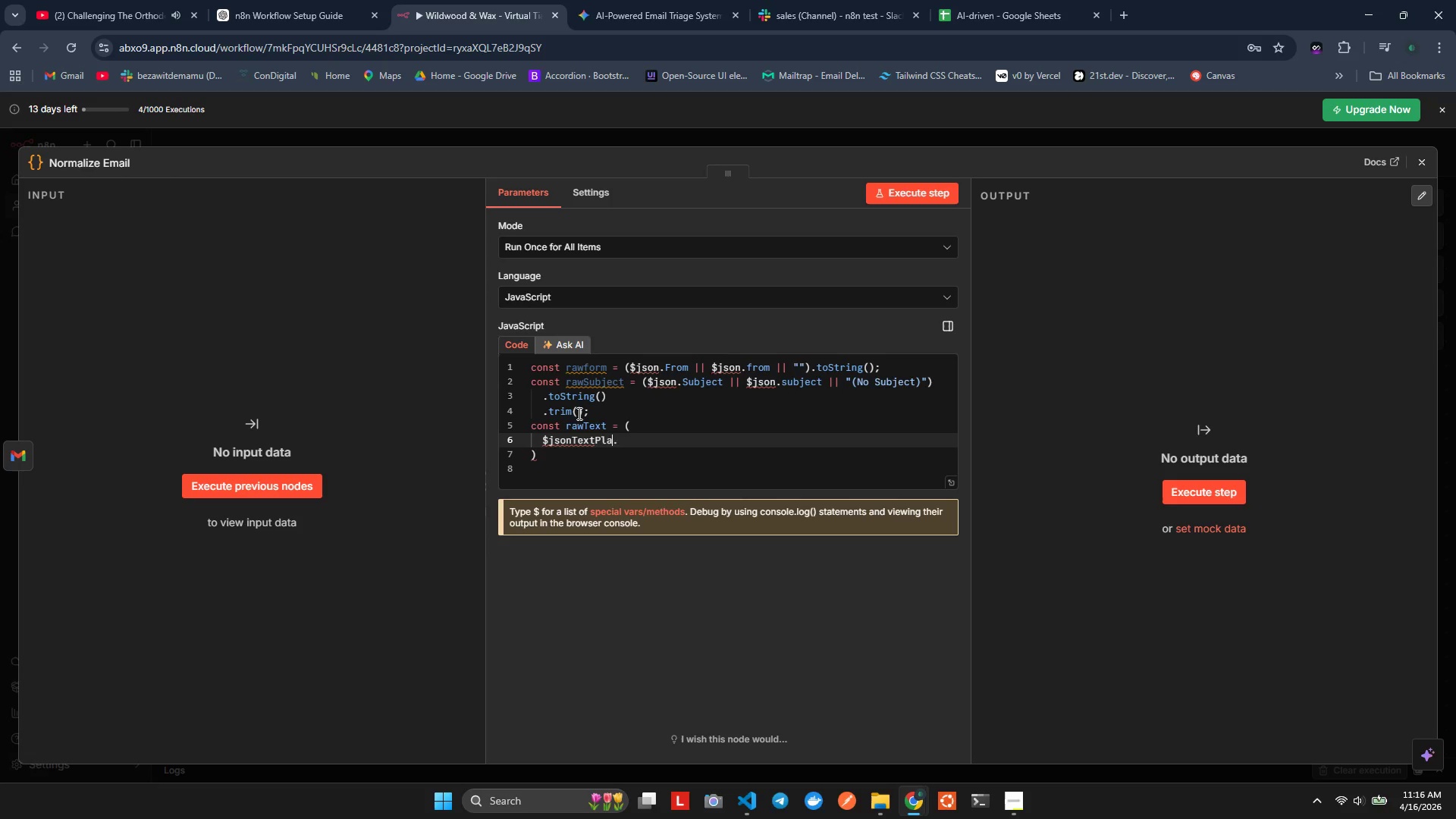 
key(Alt+I)
 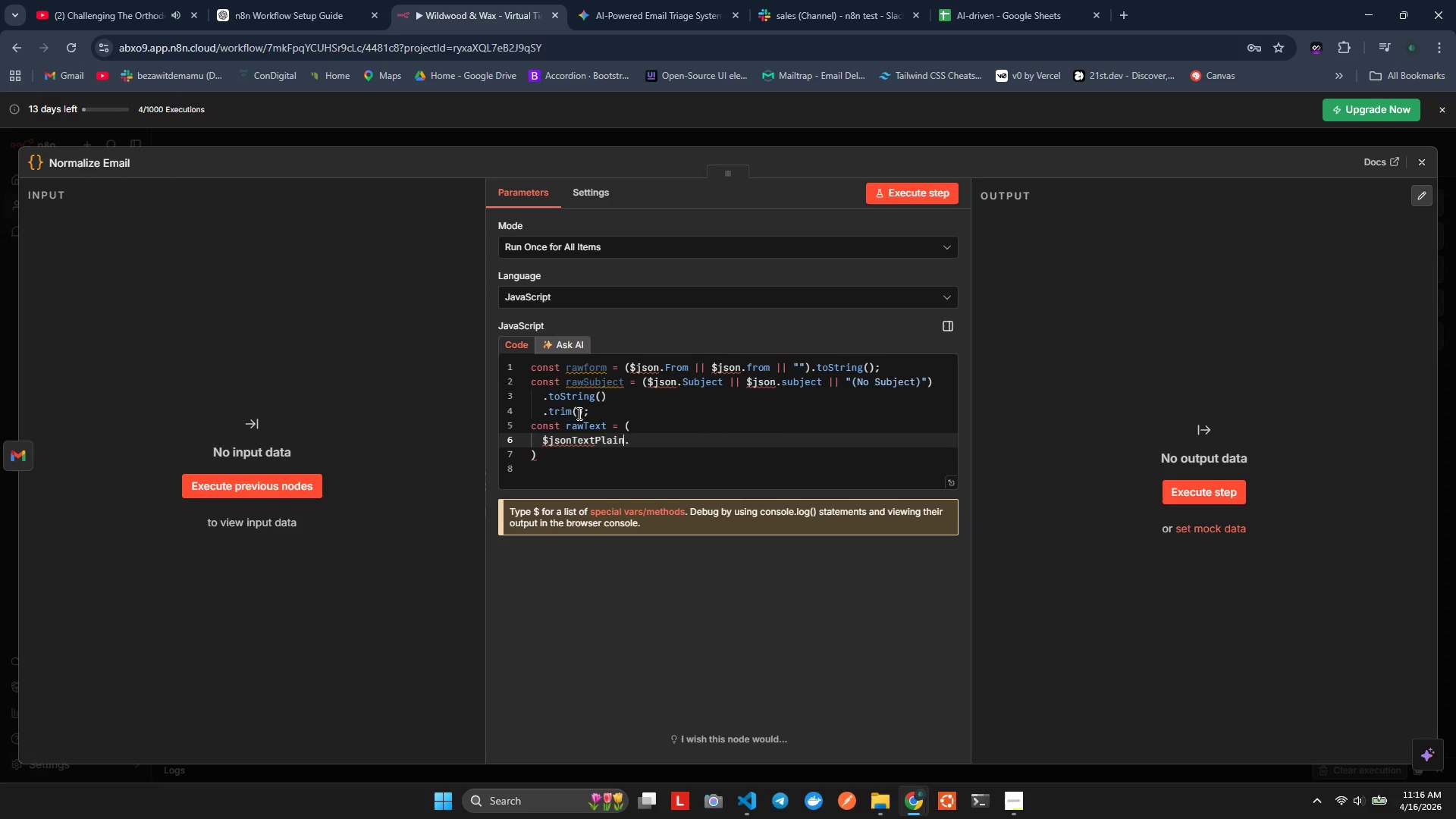 
key(Alt+N)
 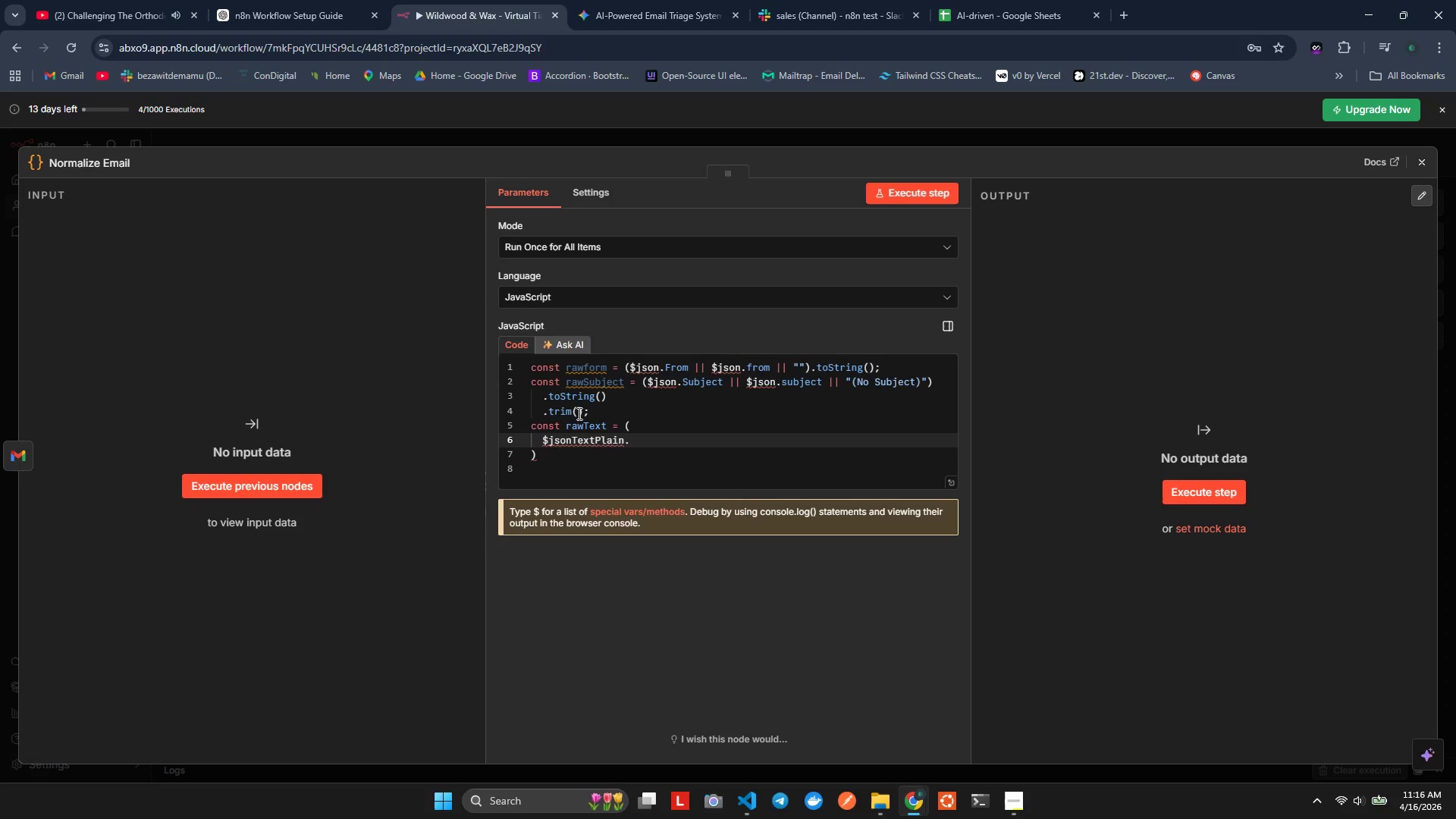 
key(Alt+Space)
 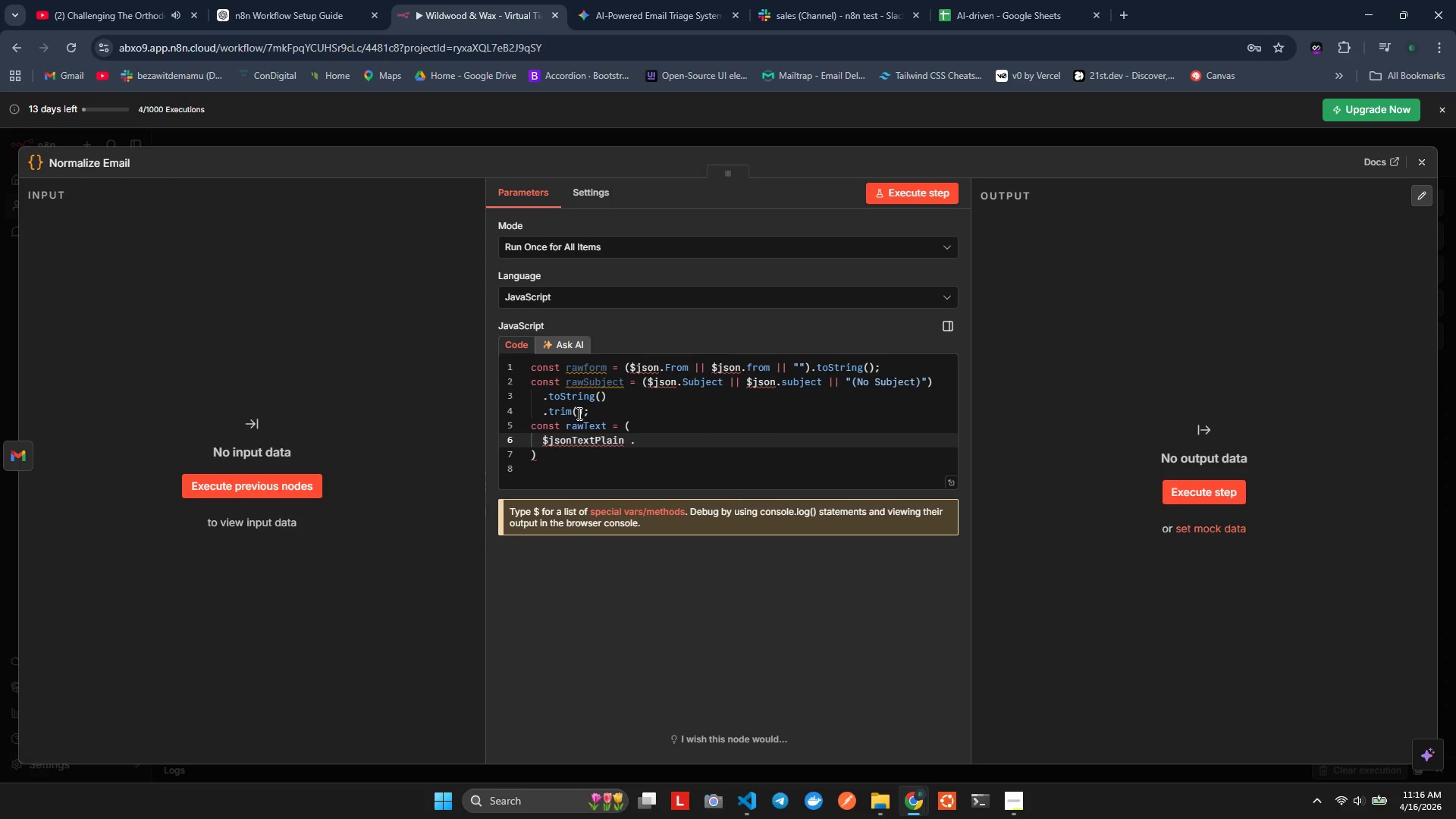 
key(Alt+Backspace)
 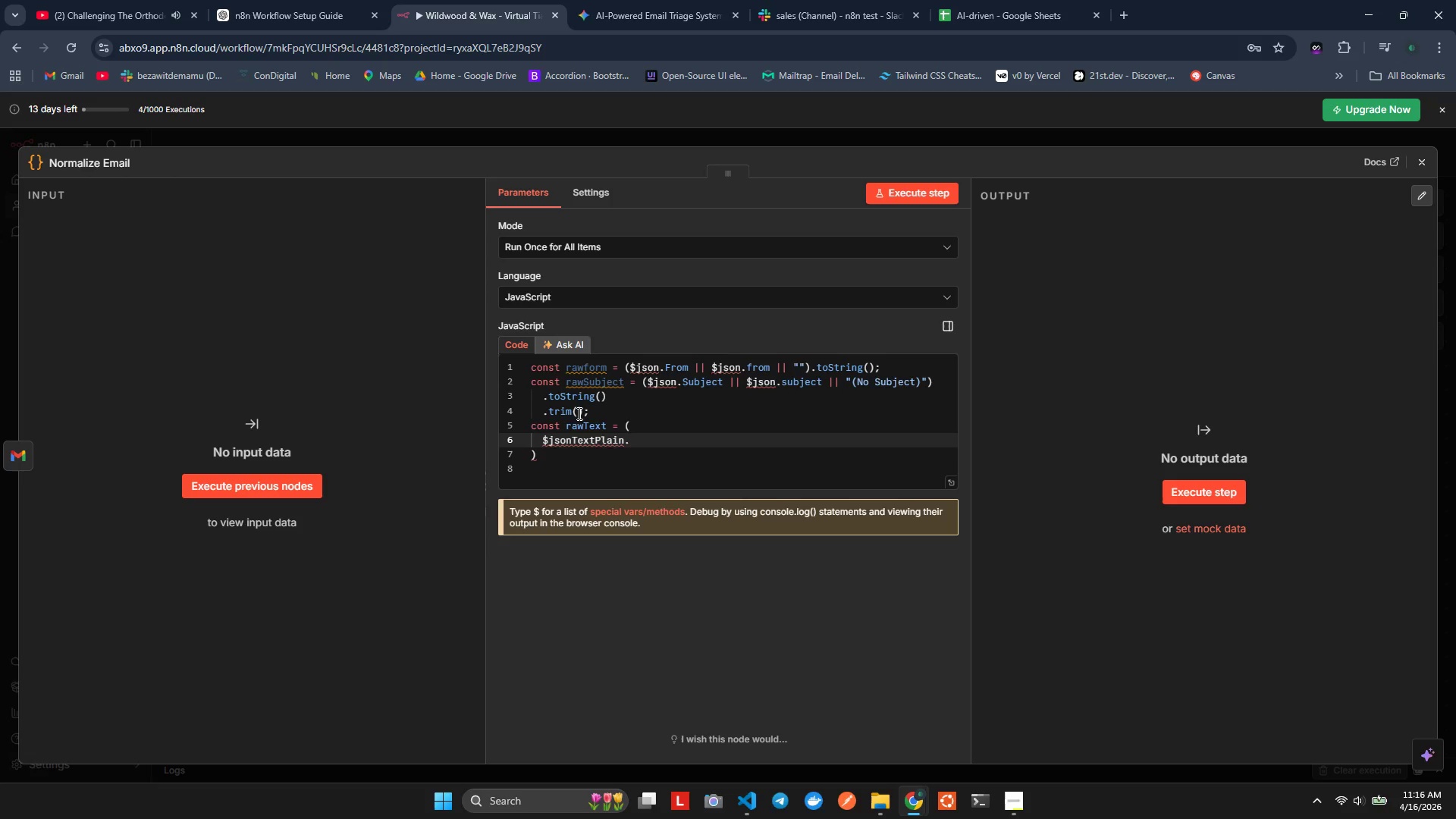 
key(Alt+ArrowRight)
 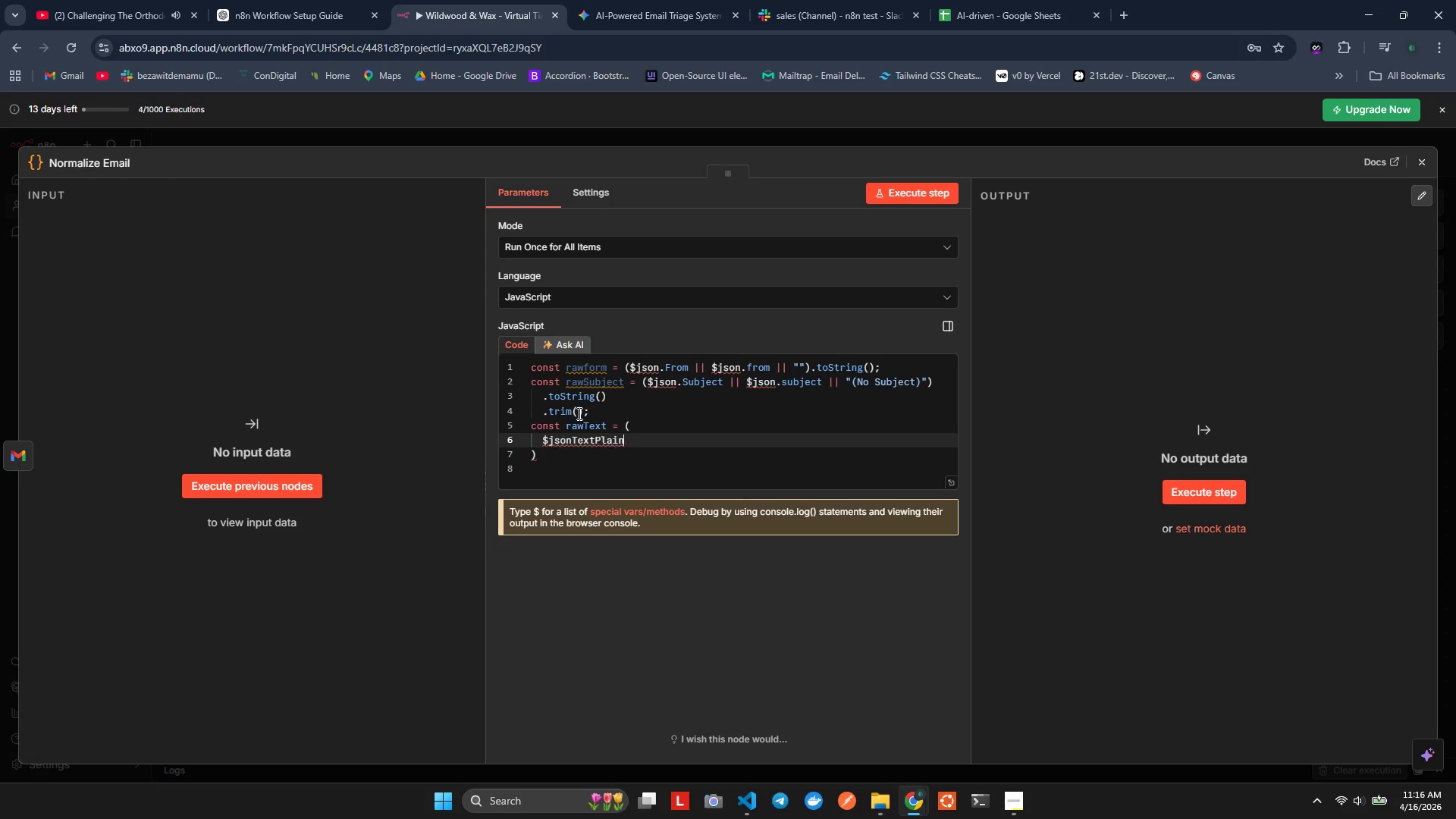 
key(Alt+Backspace)
 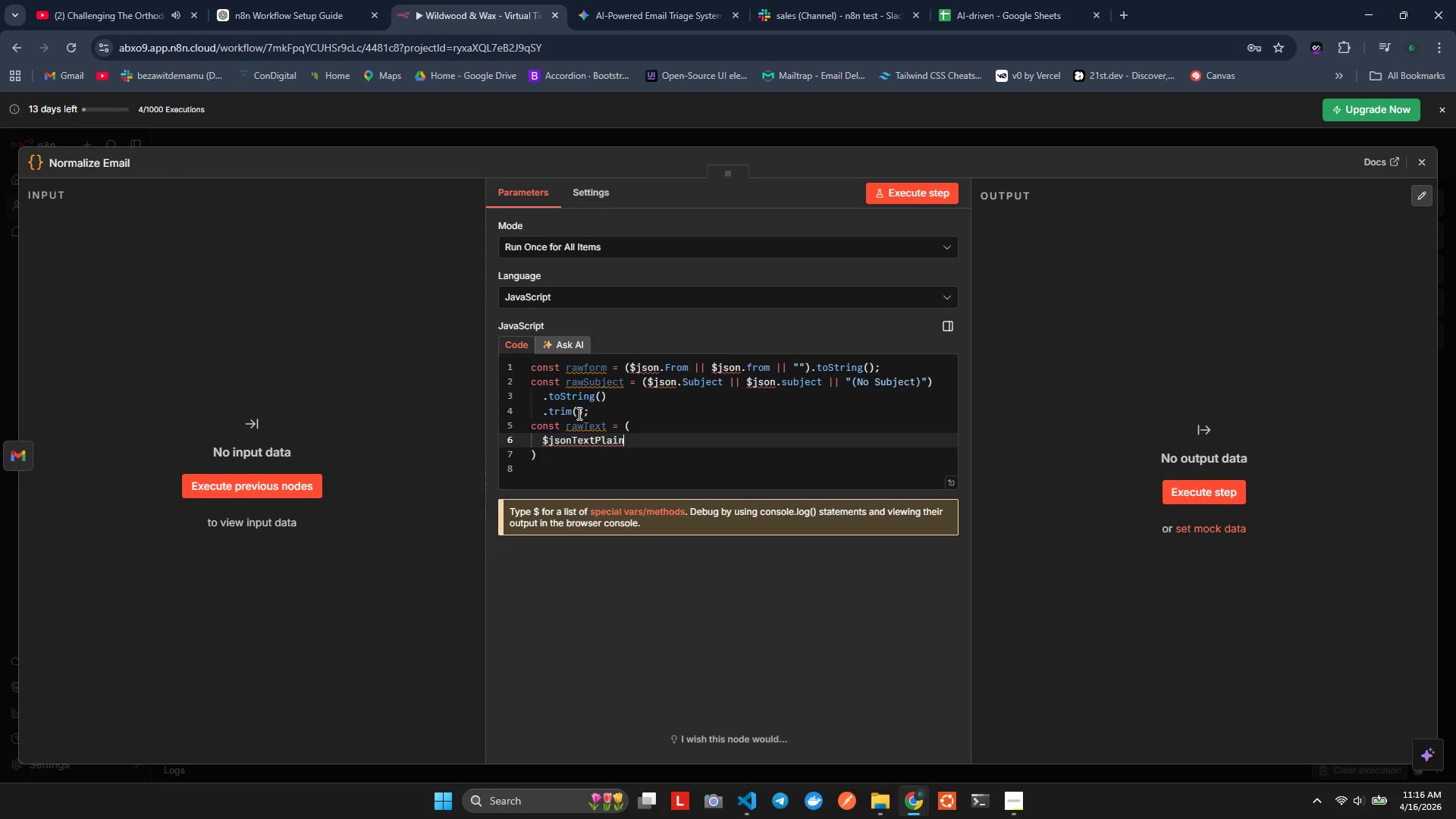 
hold_key(key=ArrowLeft, duration=0.8)
 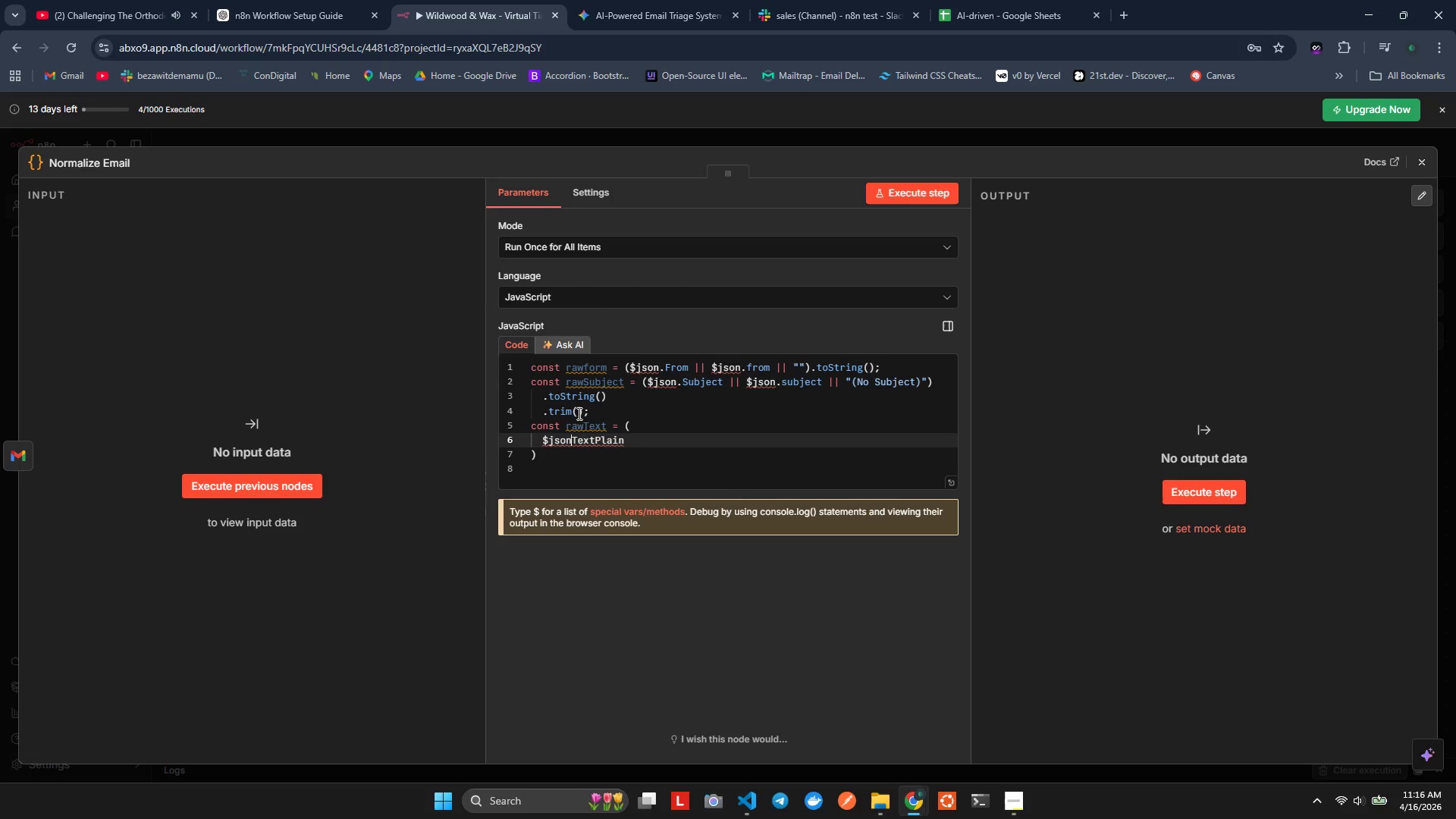 
key(Alt+ArrowRight)
 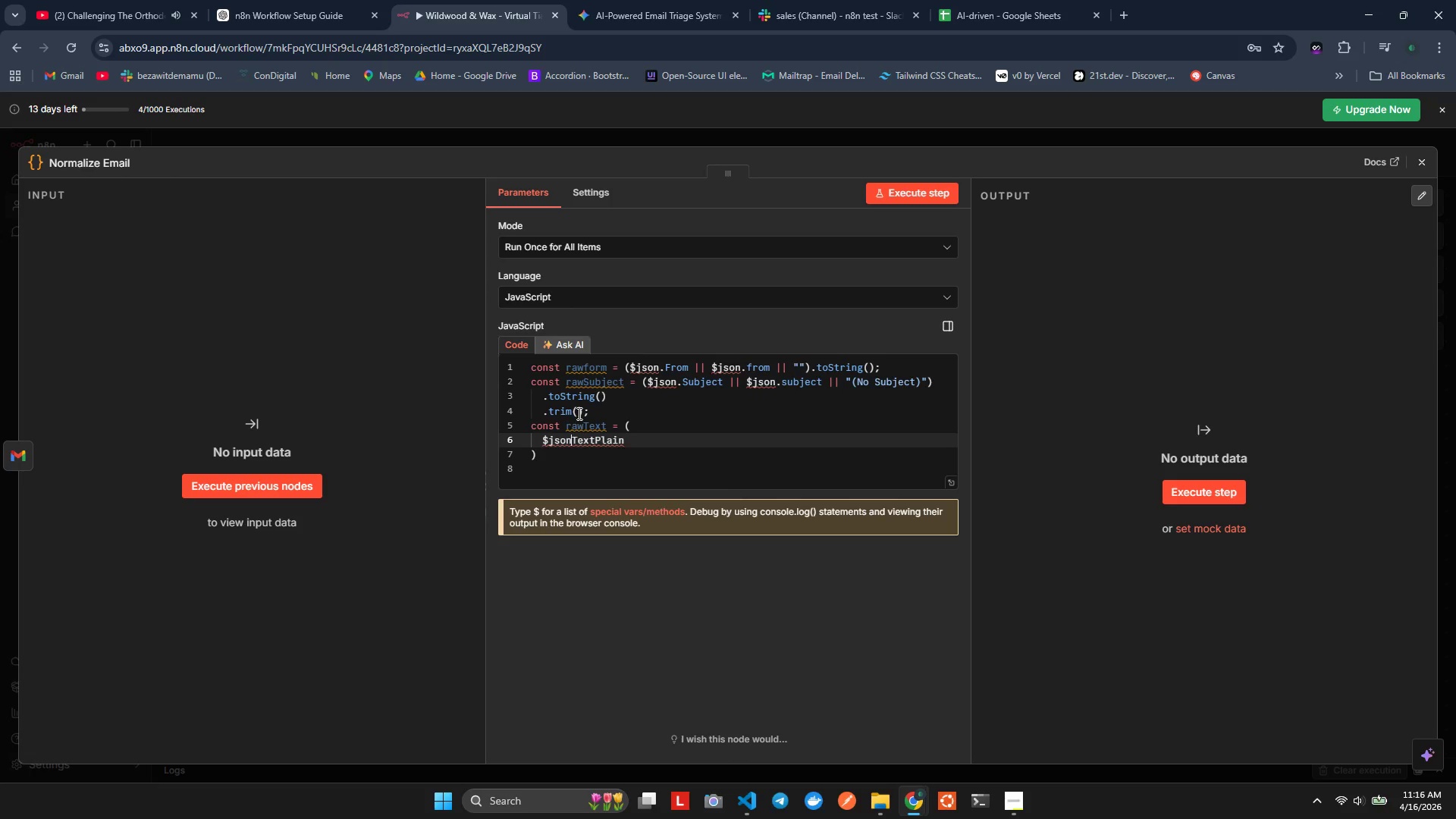 
key(Alt+Slash)
 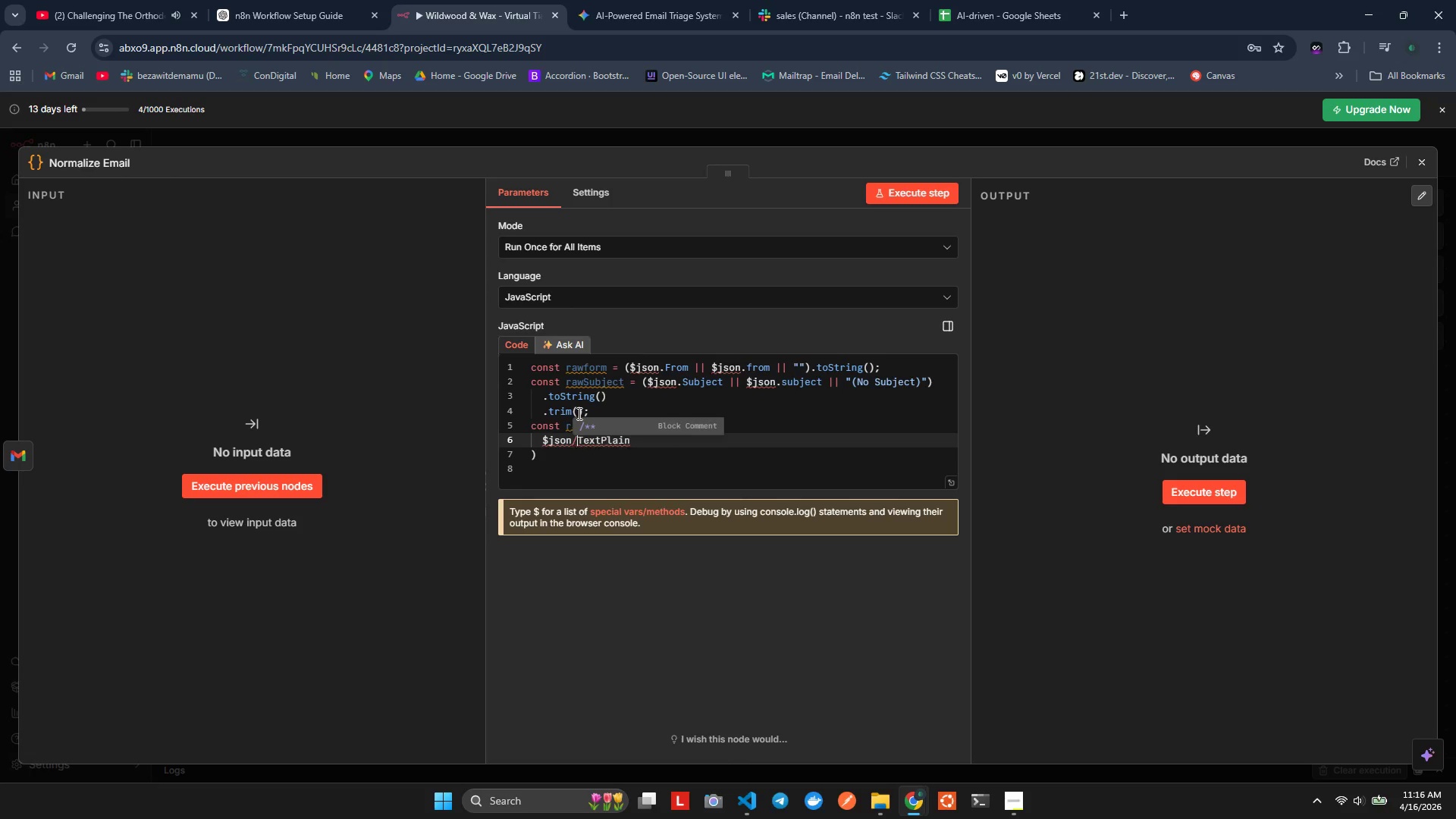 
key(Alt+Backspace)
 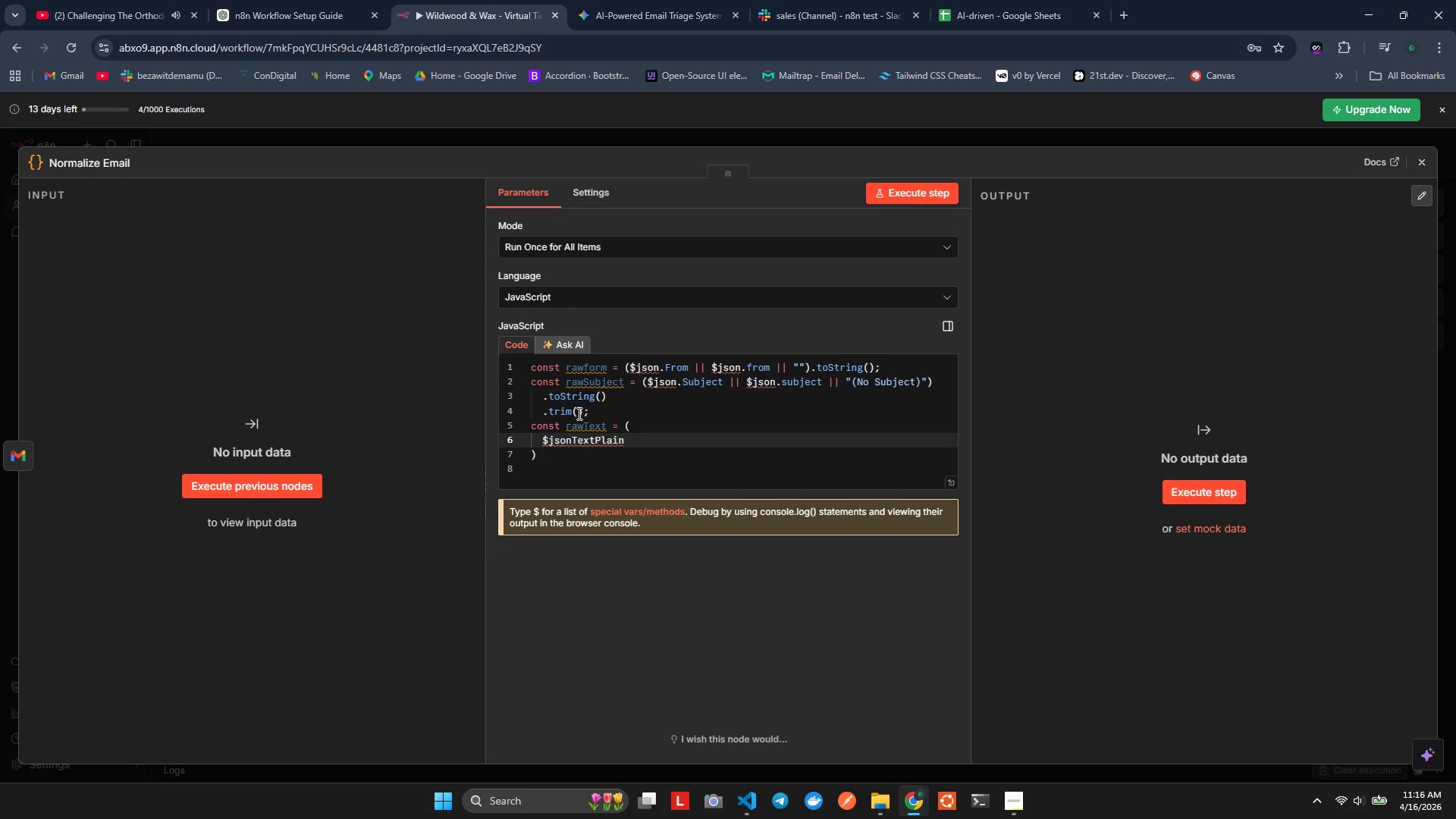 
key(Comma)
 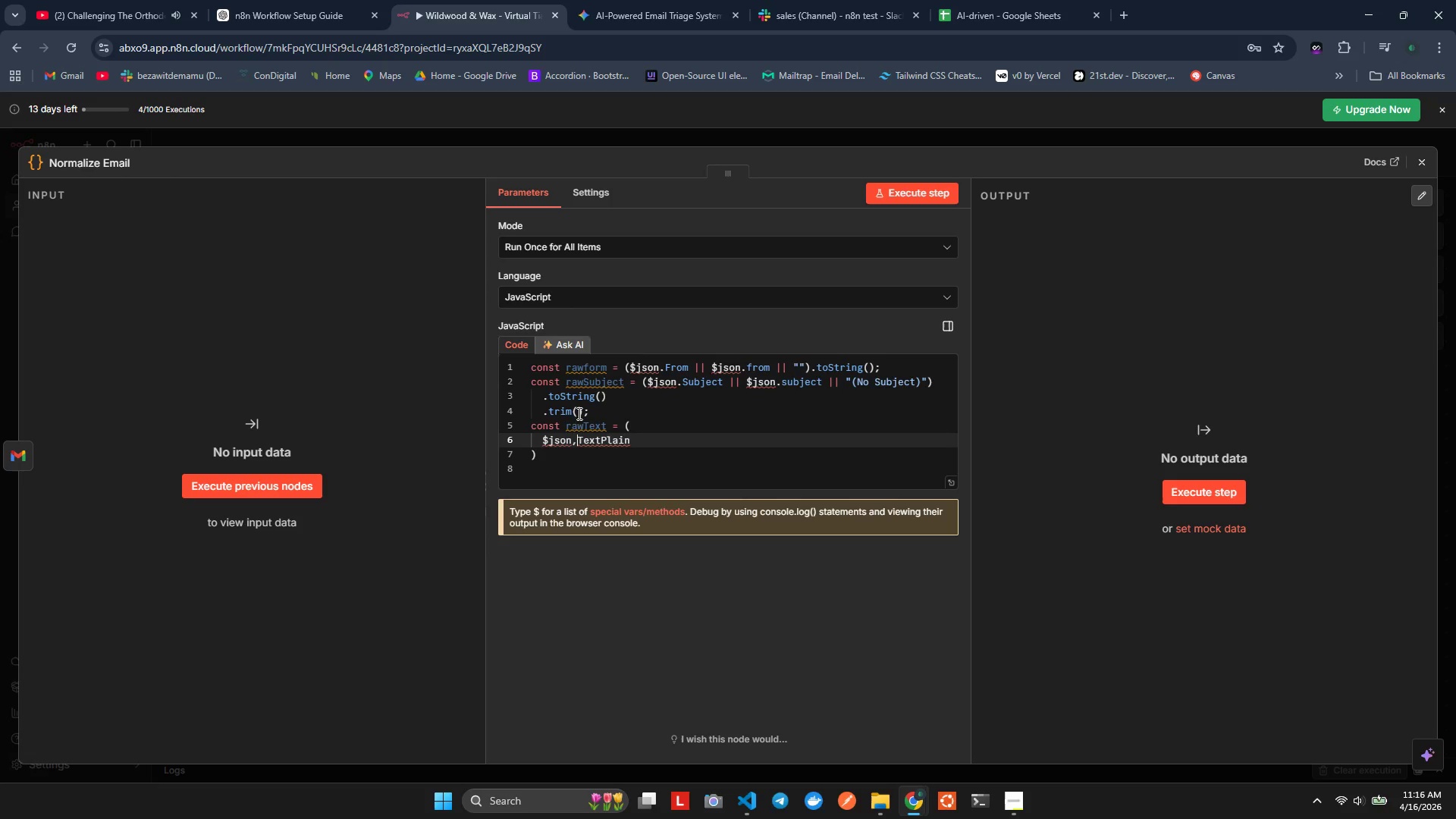 
key(Backspace)
 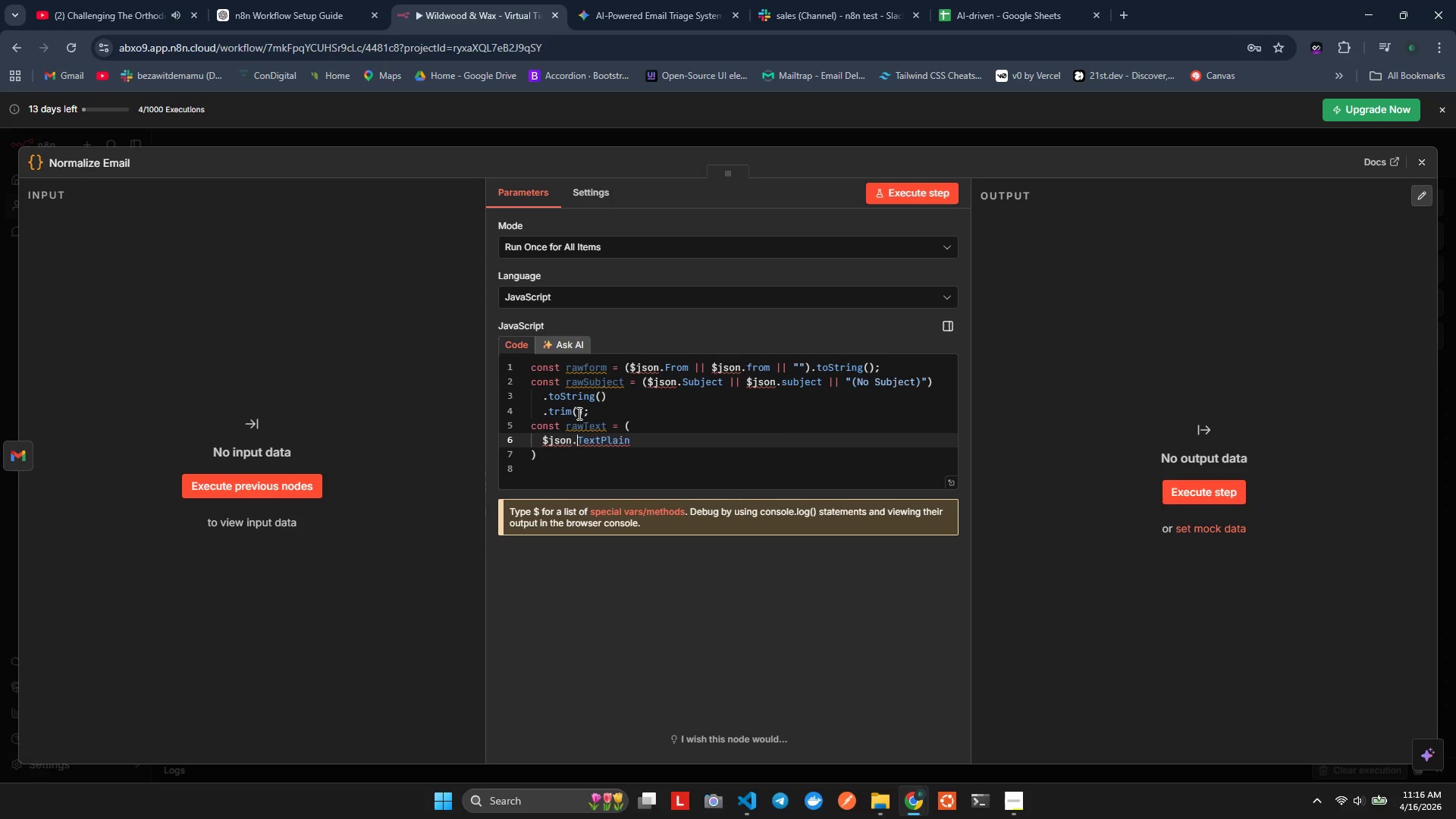 
key(Period)
 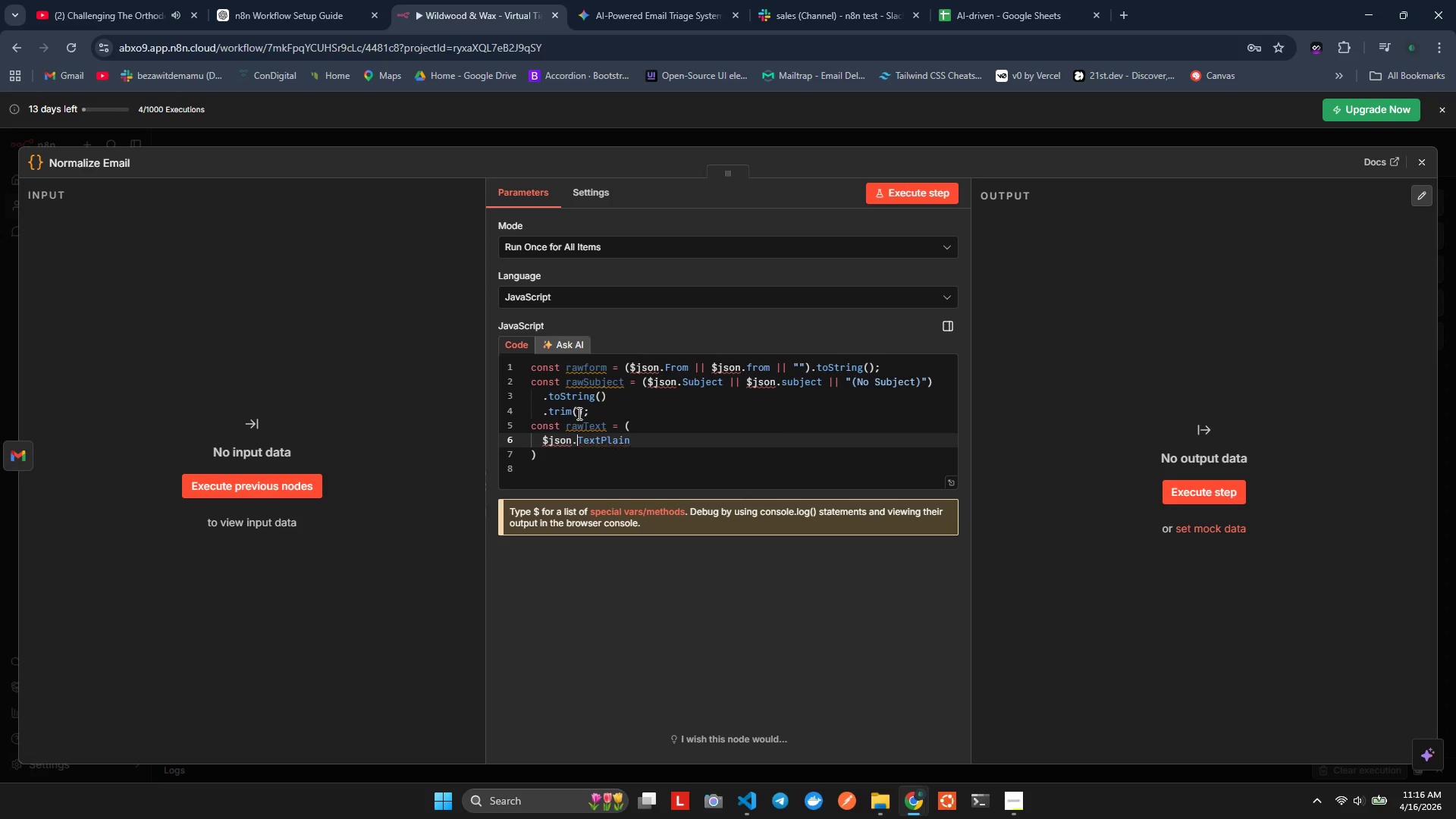 
hold_key(key=ArrowRight, duration=0.81)
 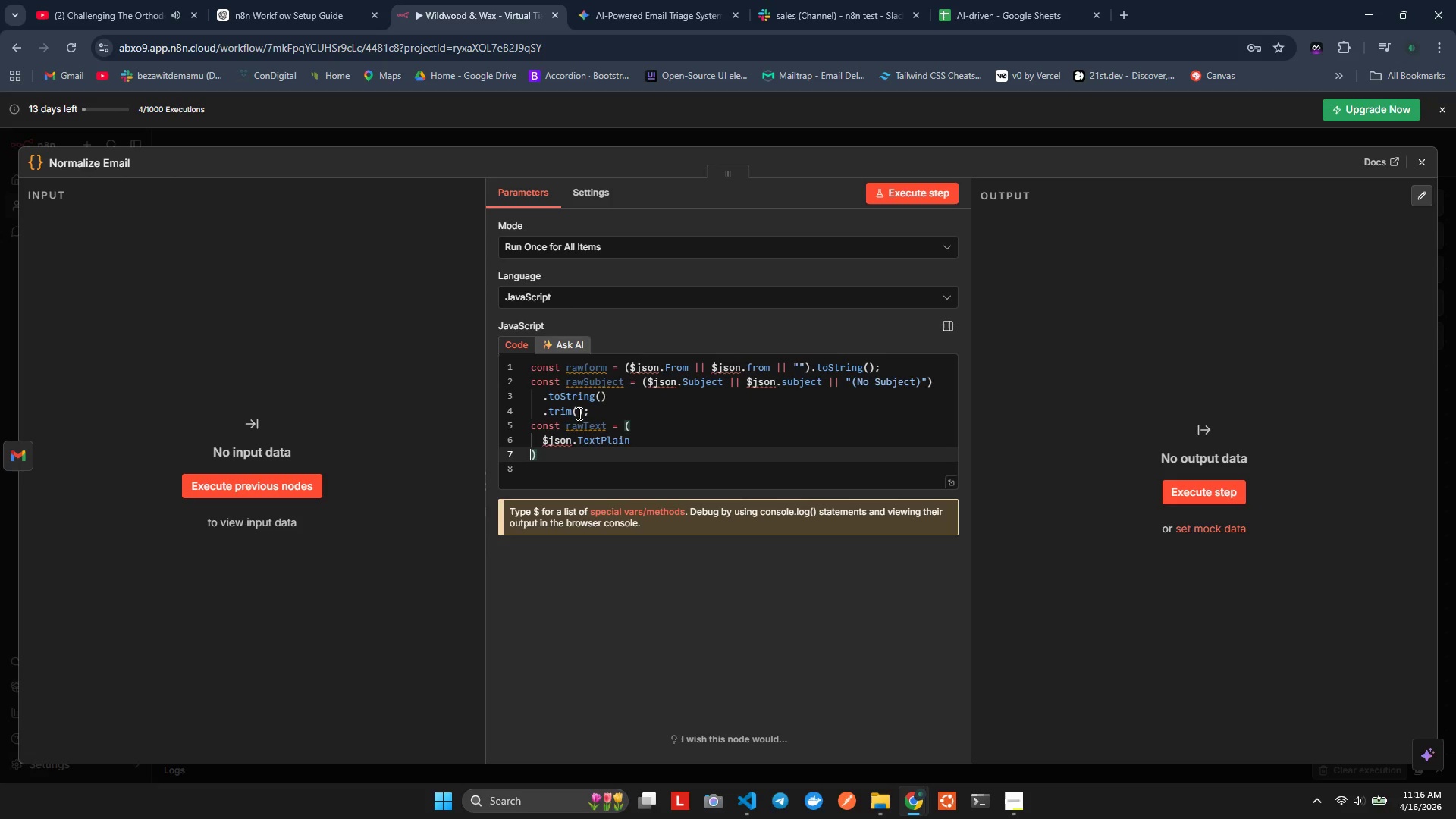 
key(ArrowLeft)
 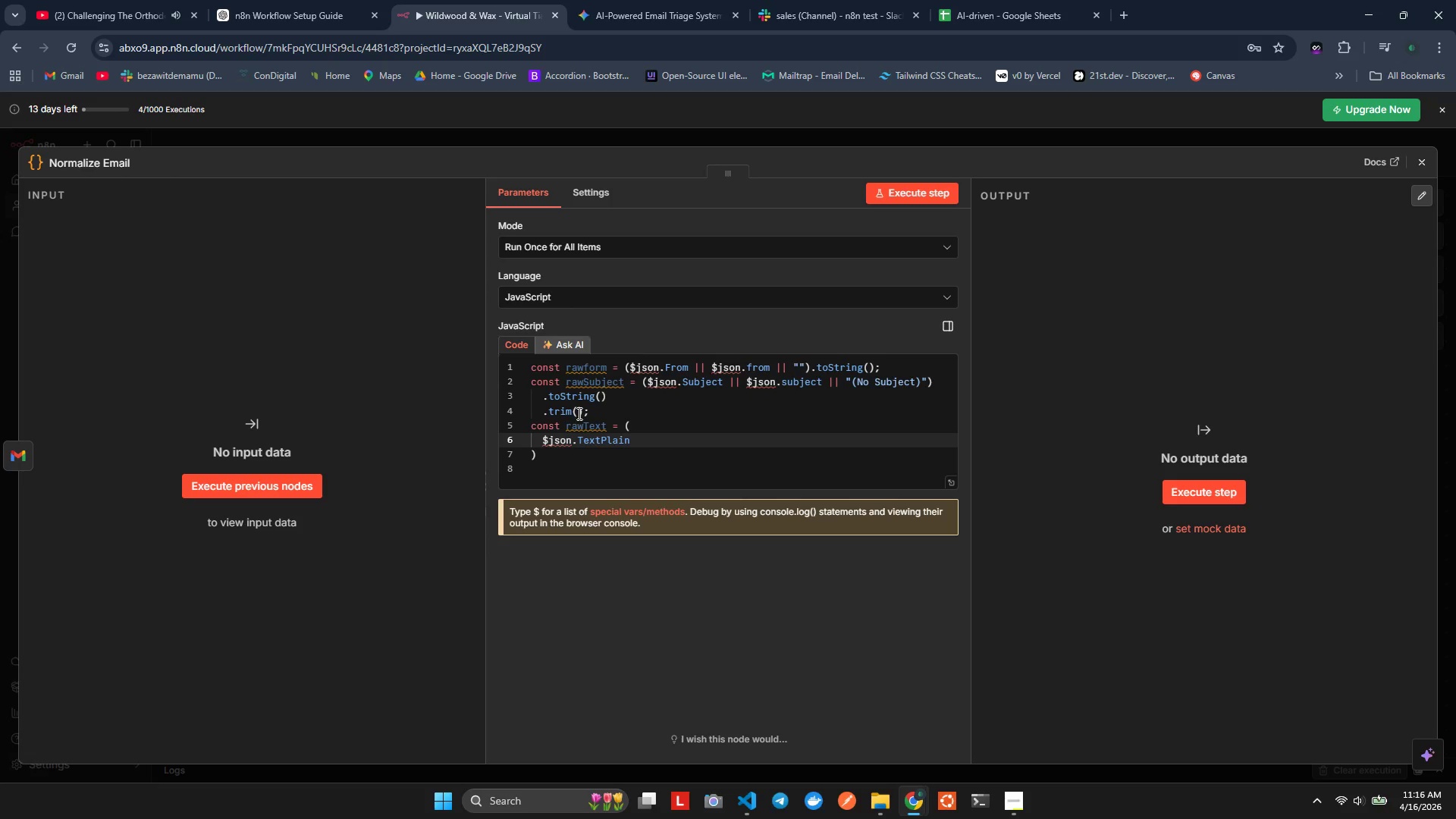 
type( || $son.text)
 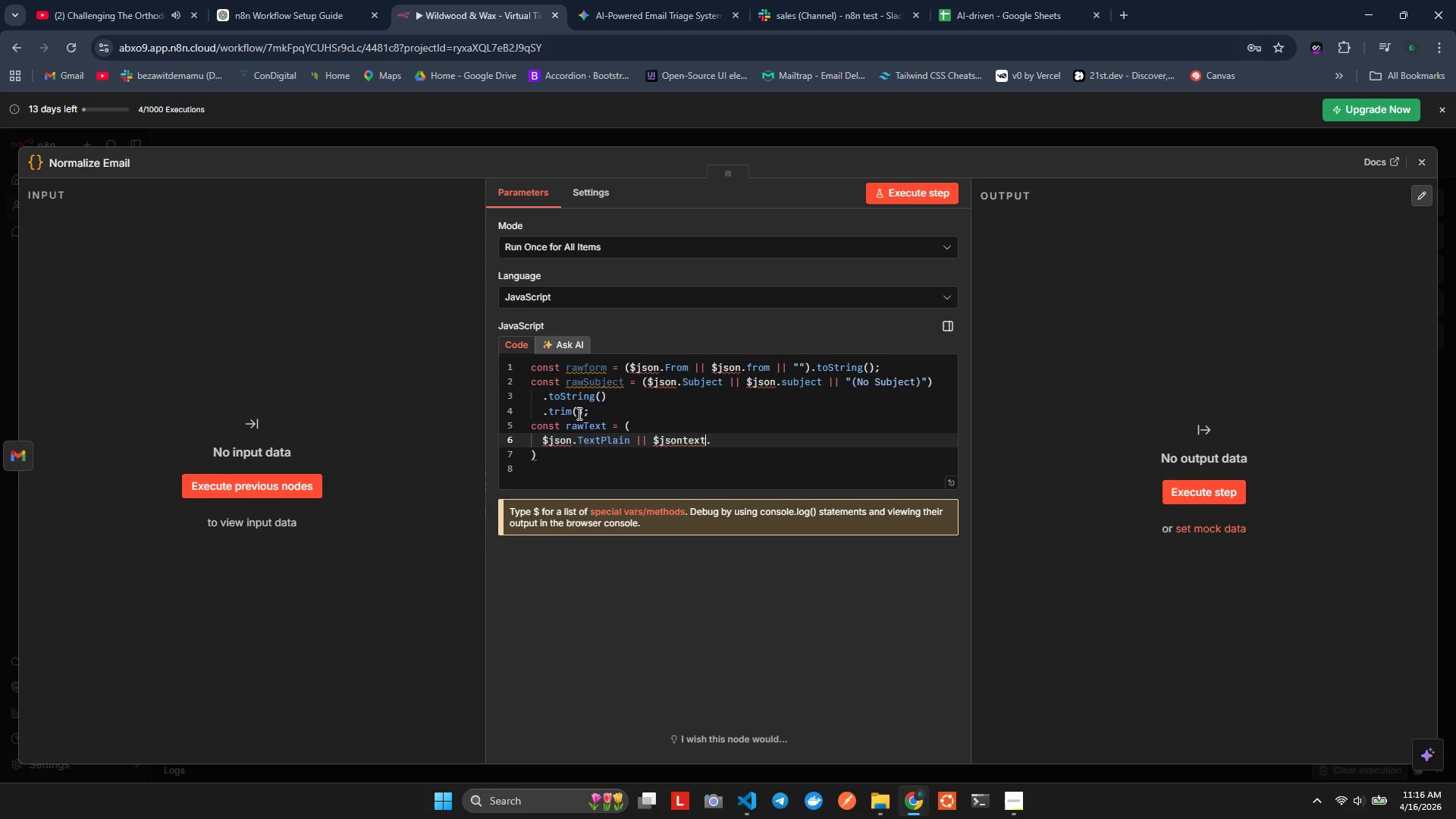 
 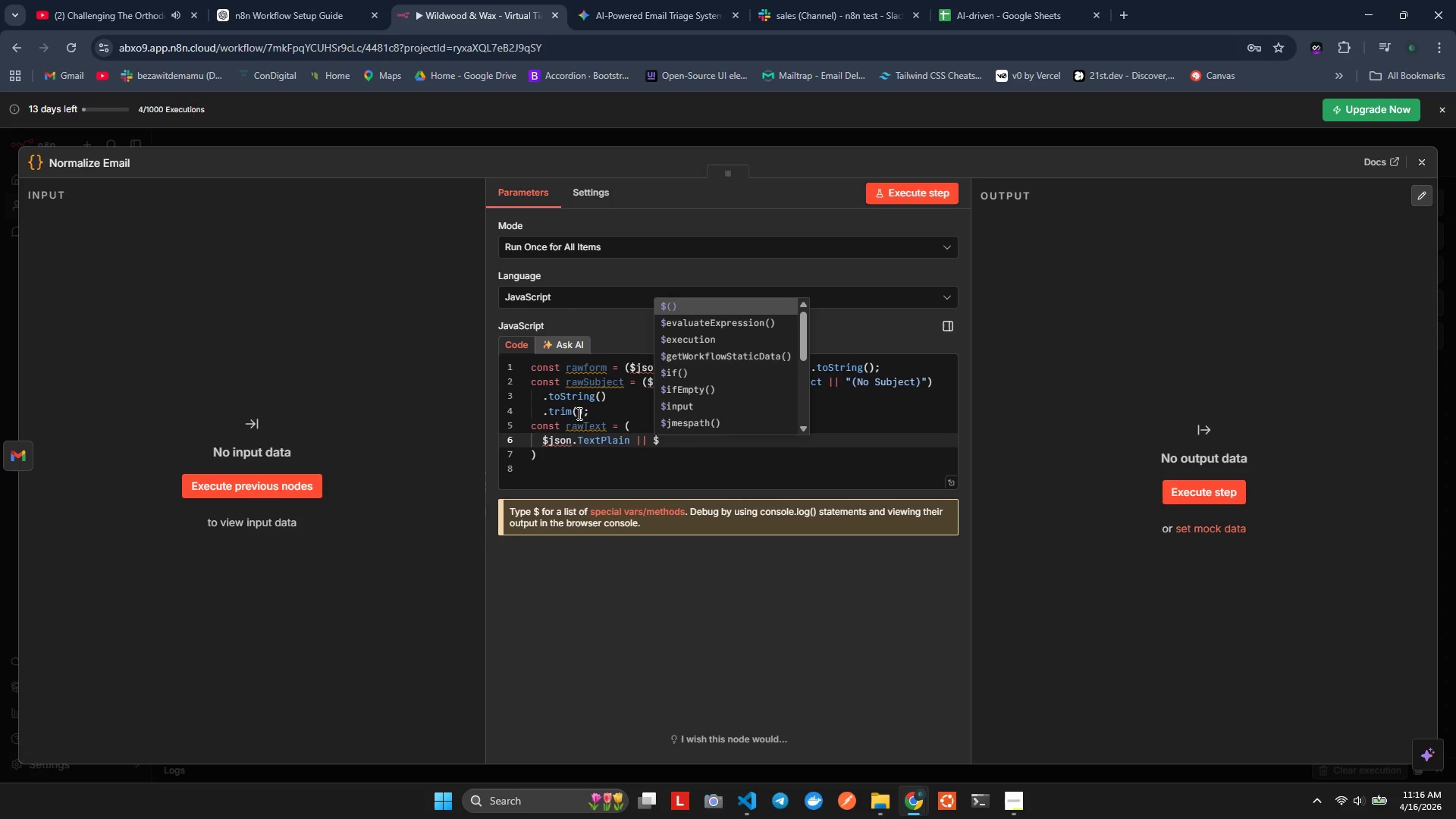 
hold_key(key=J, duration=0.34)
 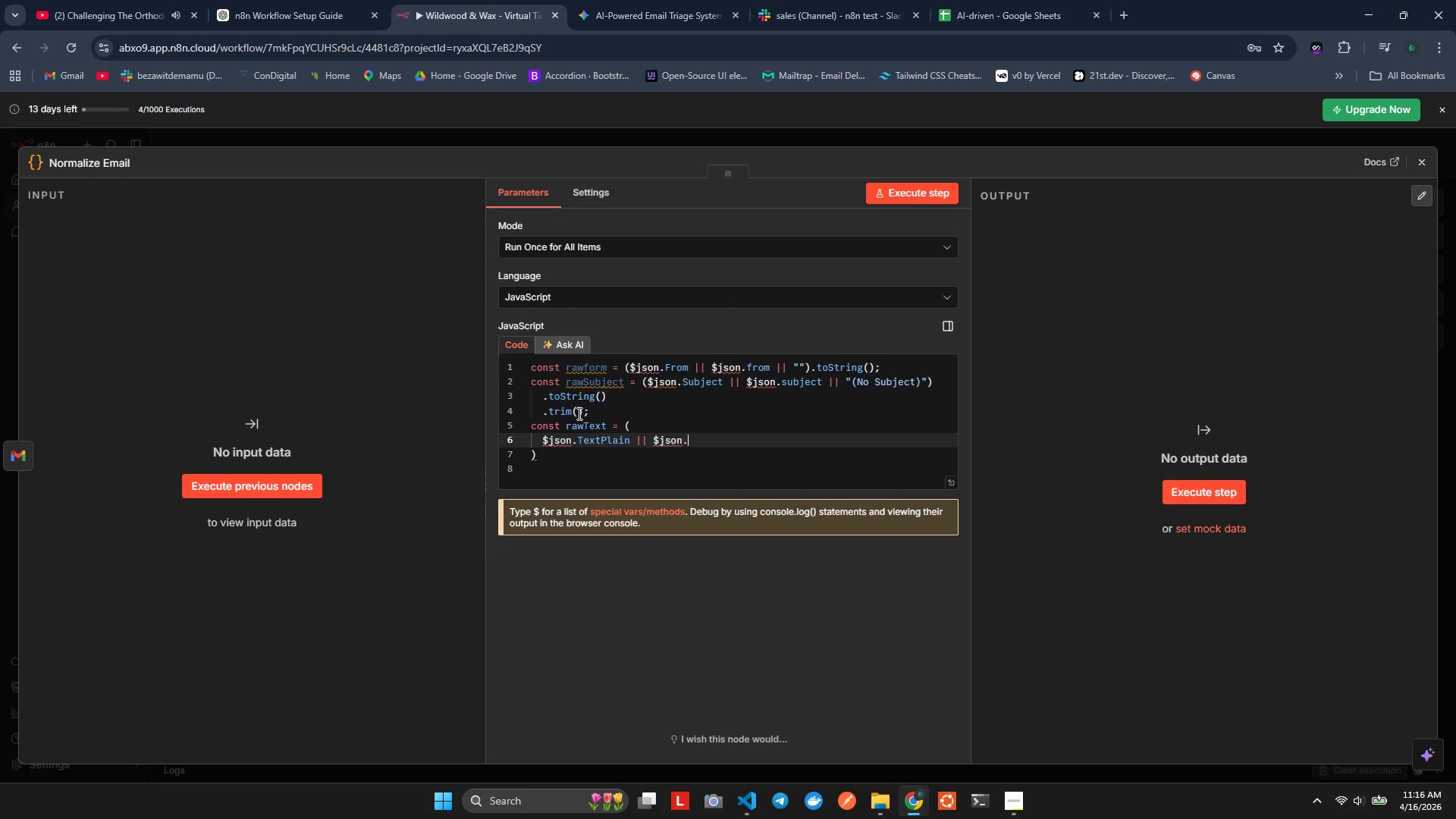 
key(ArrowLeft)
 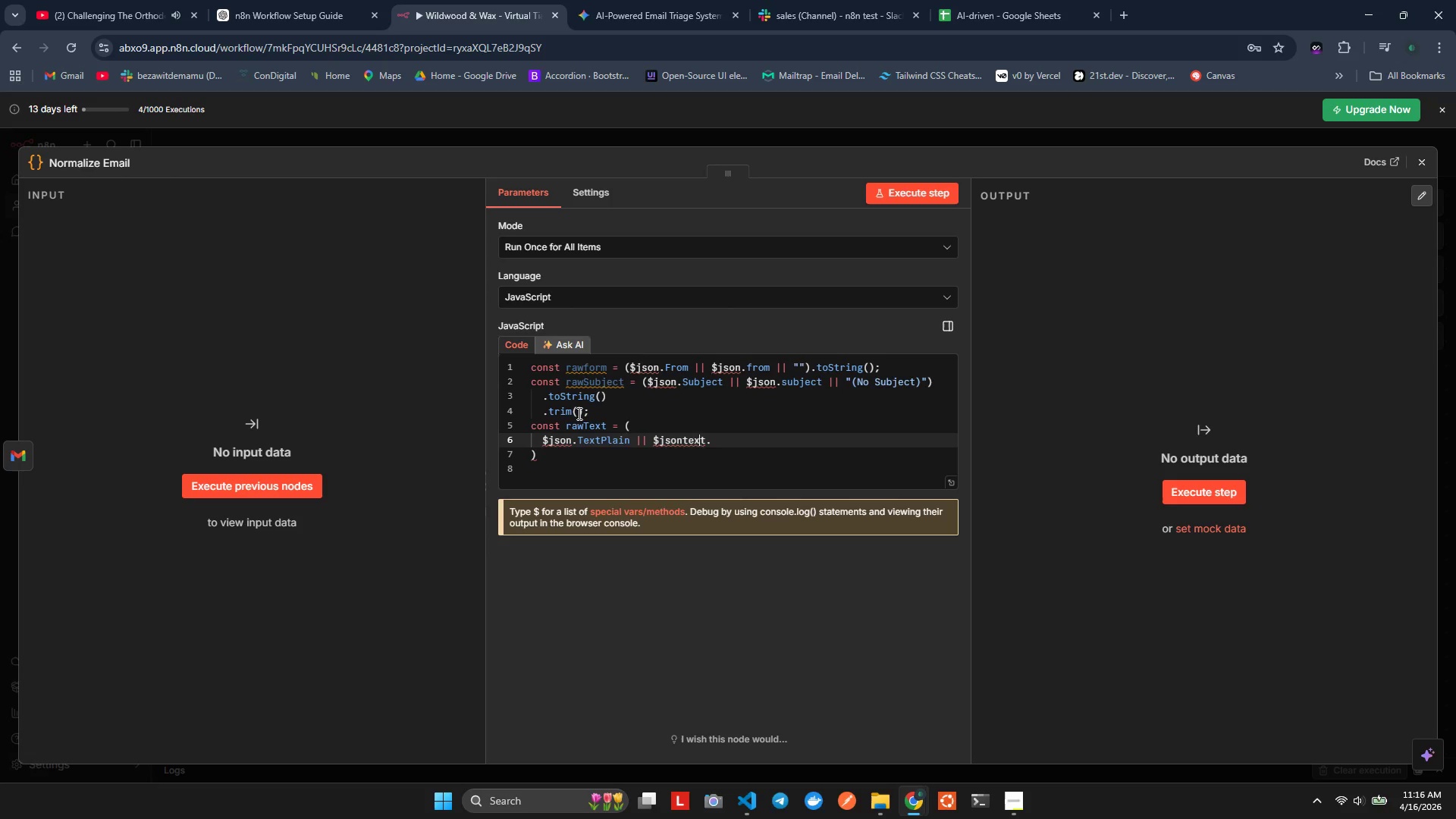 
key(ArrowLeft)
 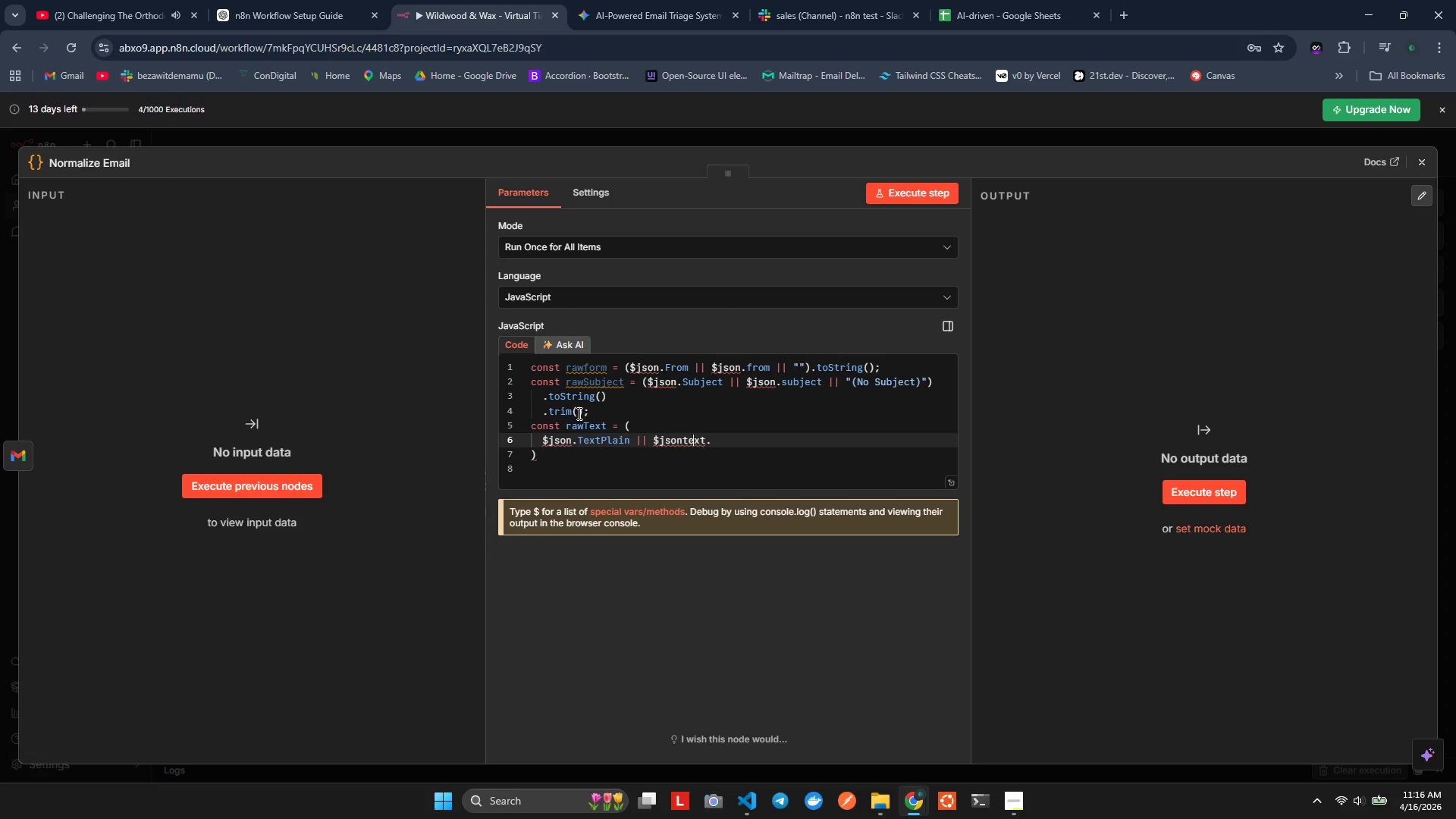 
key(ArrowLeft)
 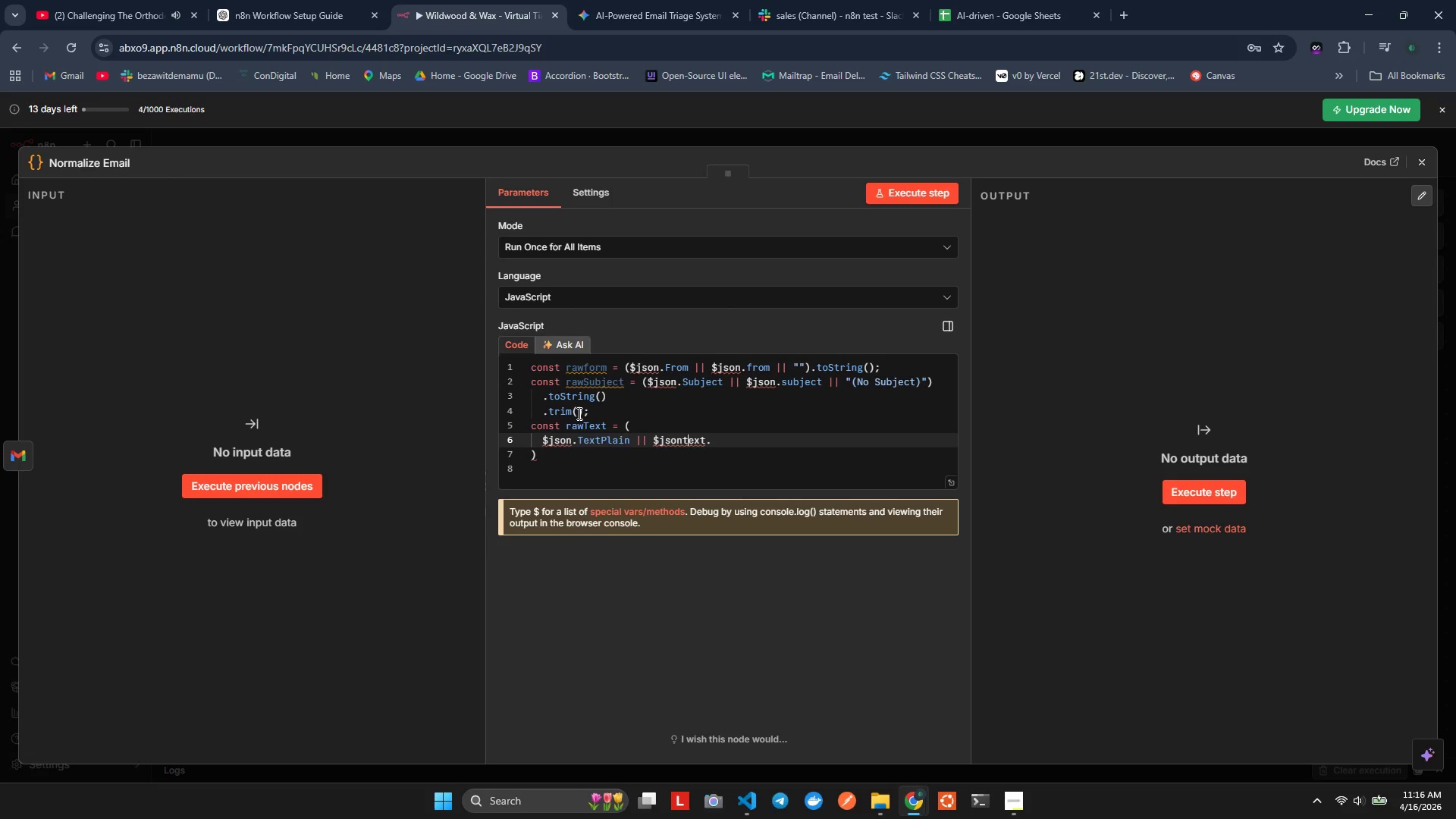 
key(ArrowLeft)
 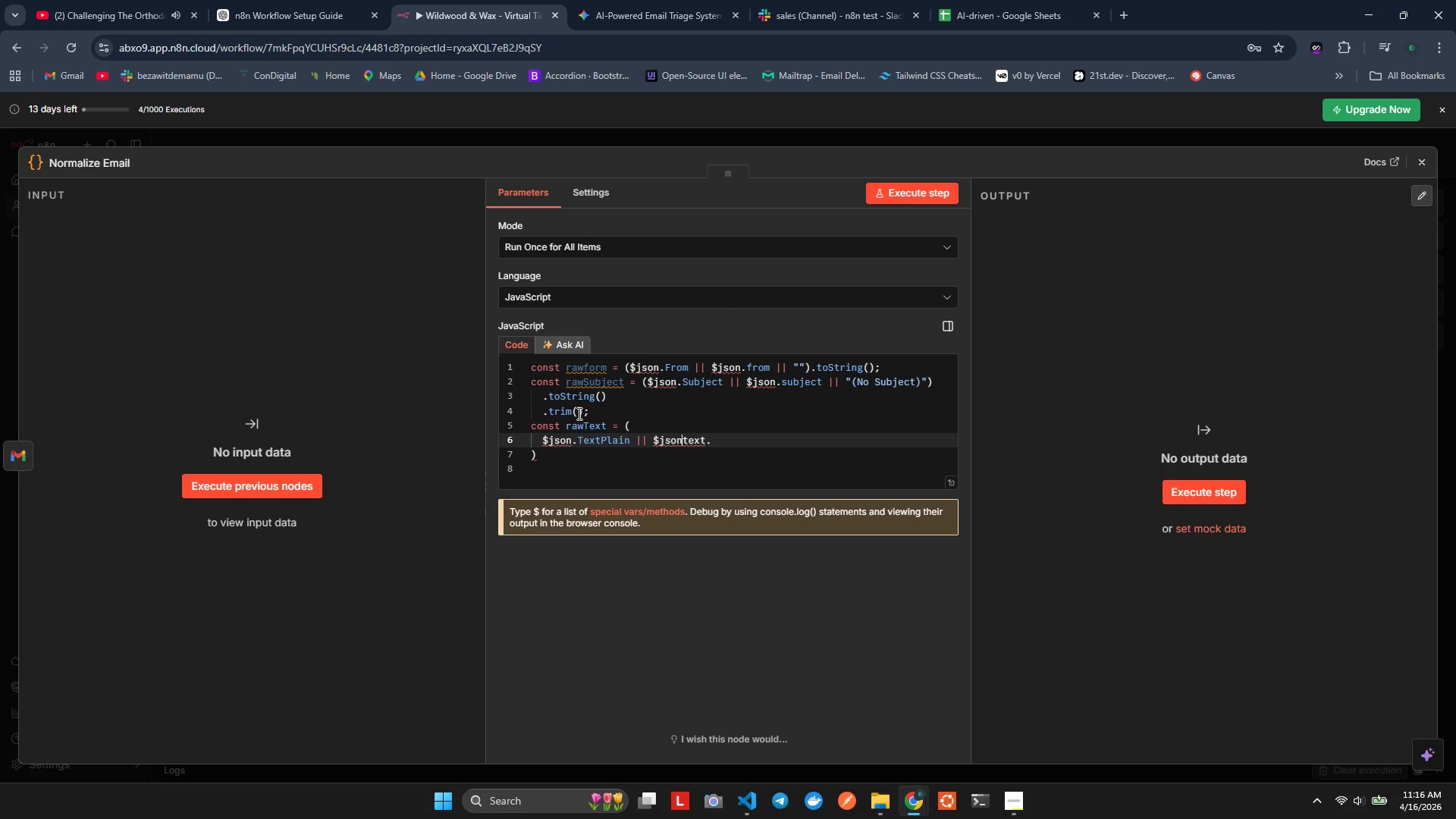 
key(Period)
 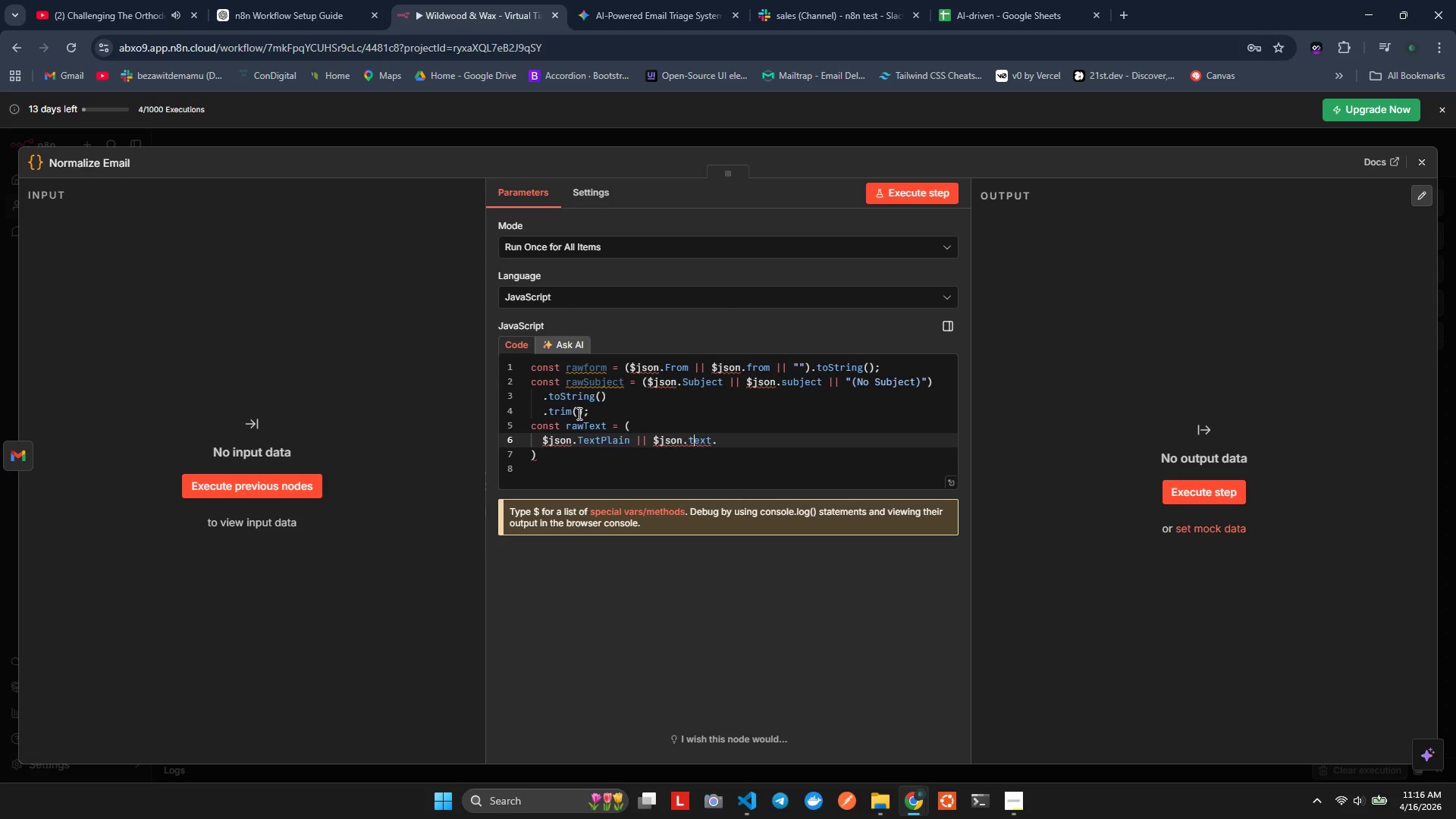 
key(ArrowRight)
 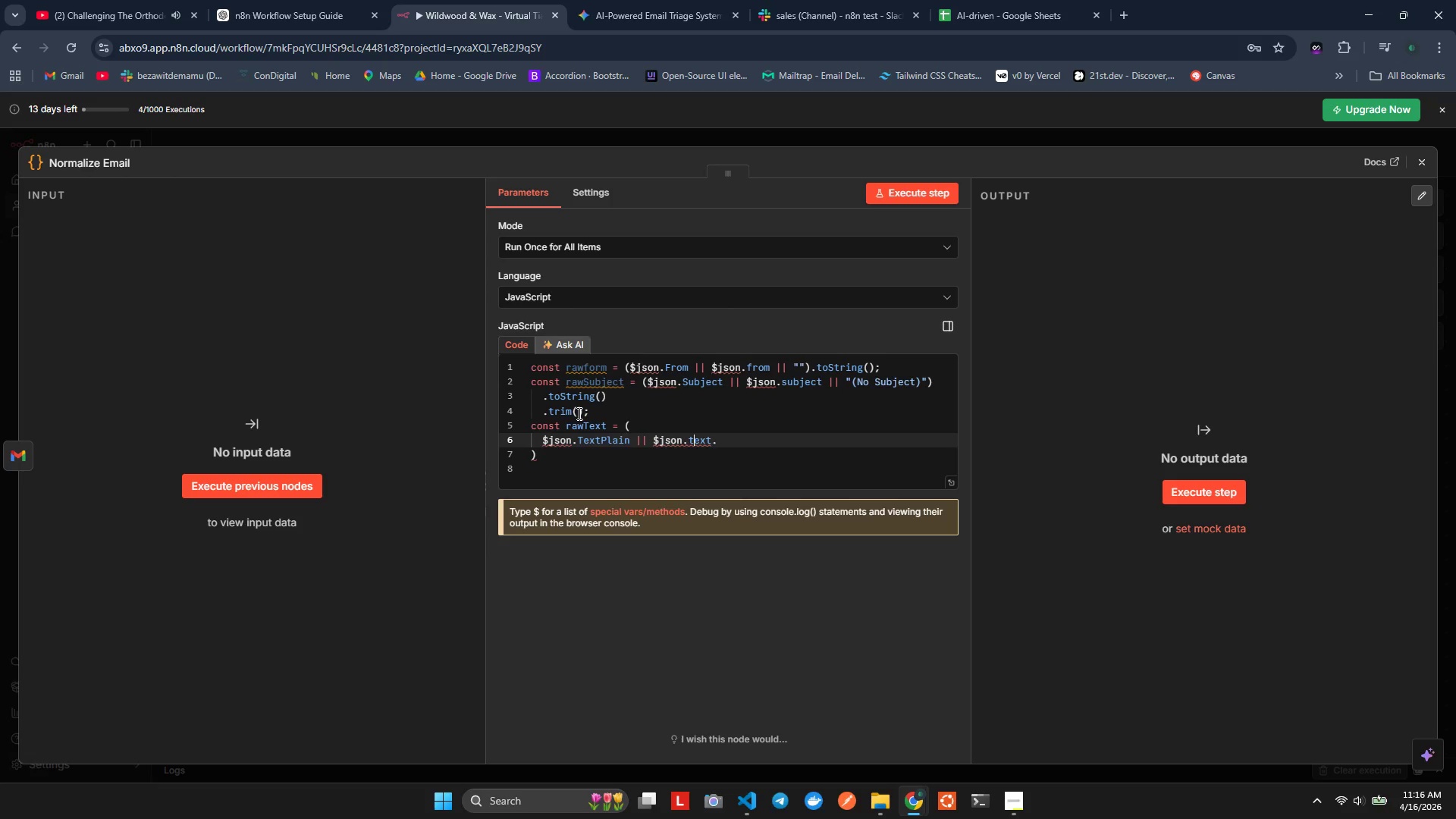 
key(ArrowRight)
 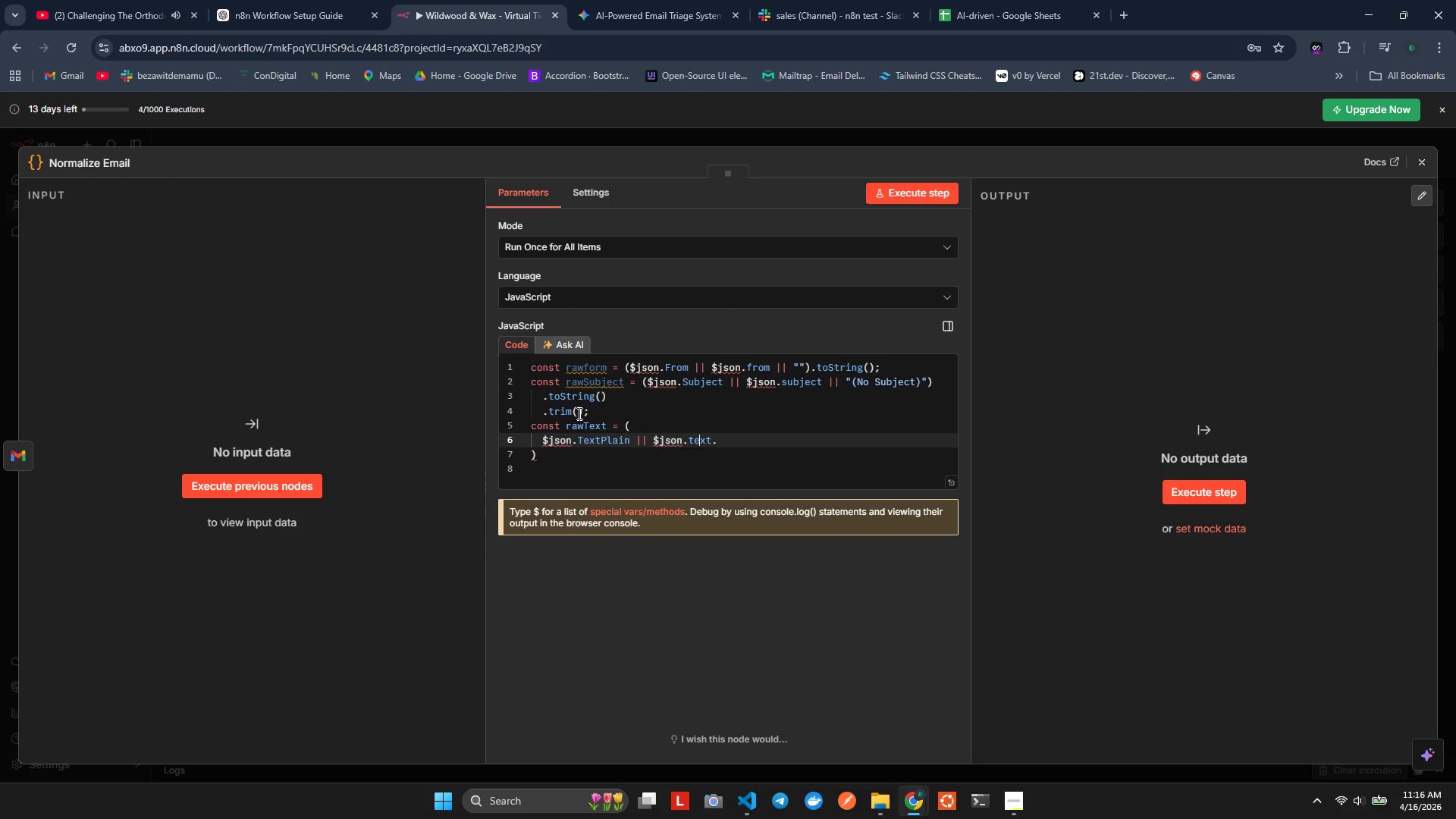 
key(ArrowRight)
 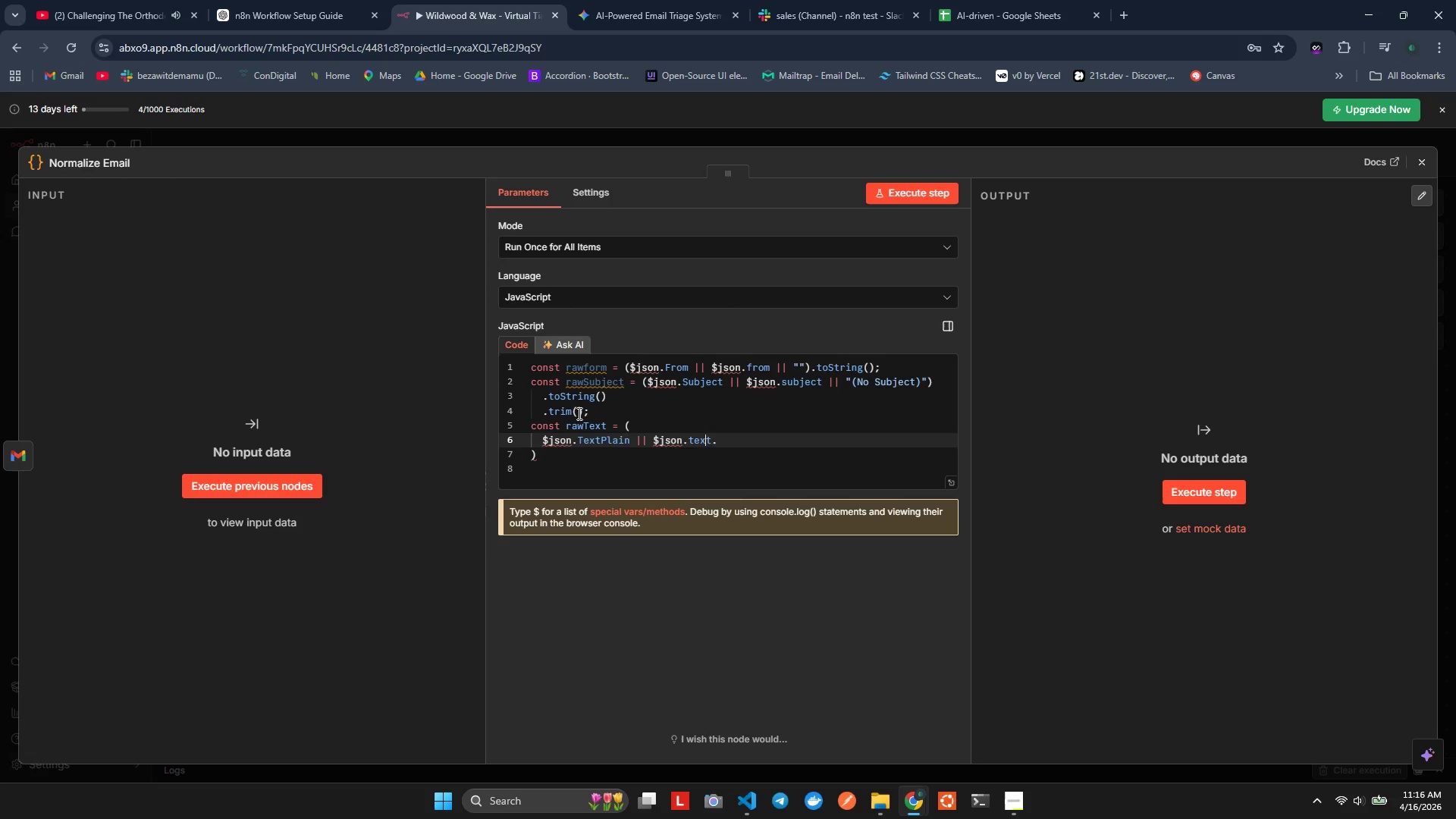 
key(ArrowRight)
 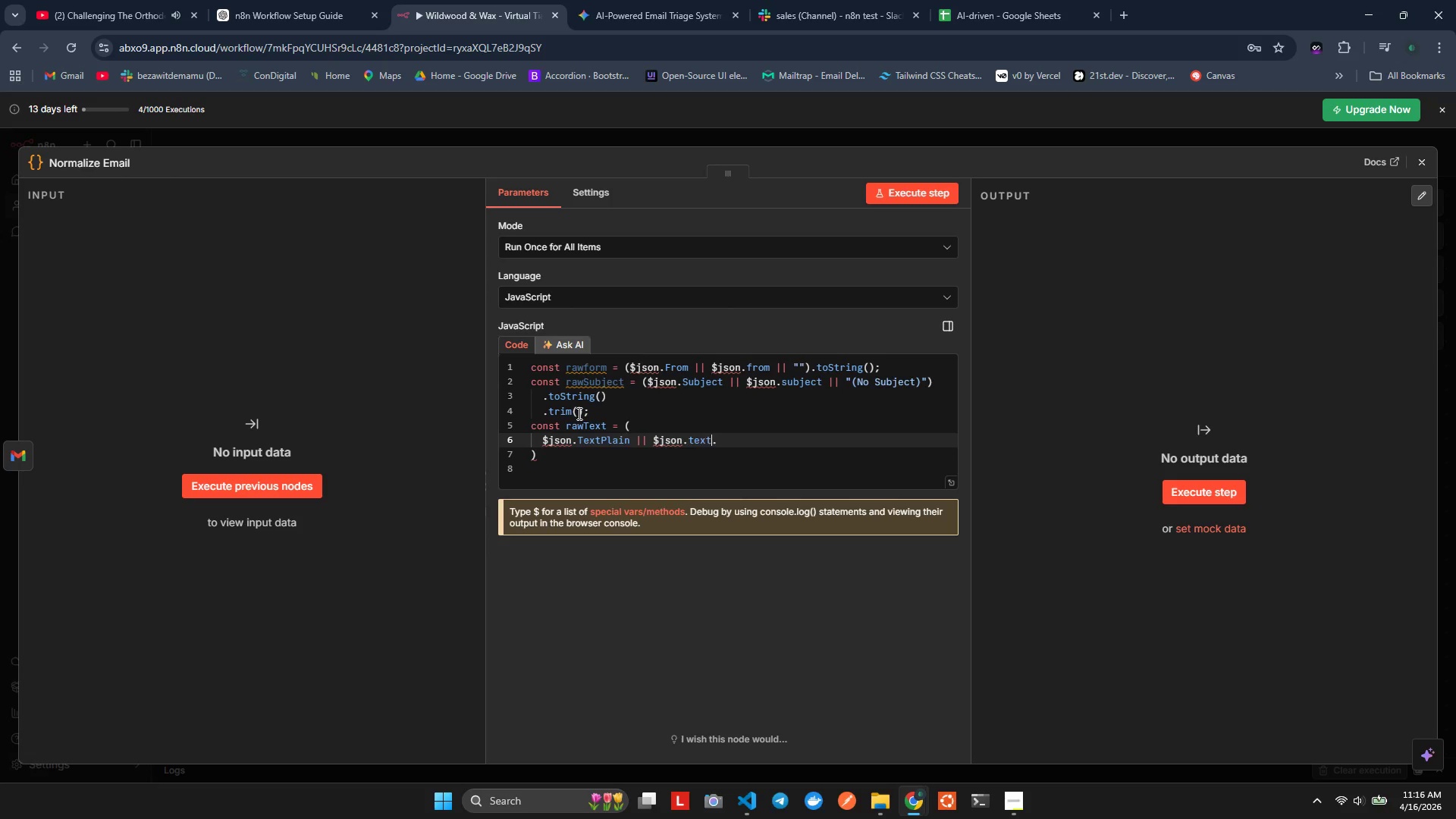 
key(ArrowRight)
 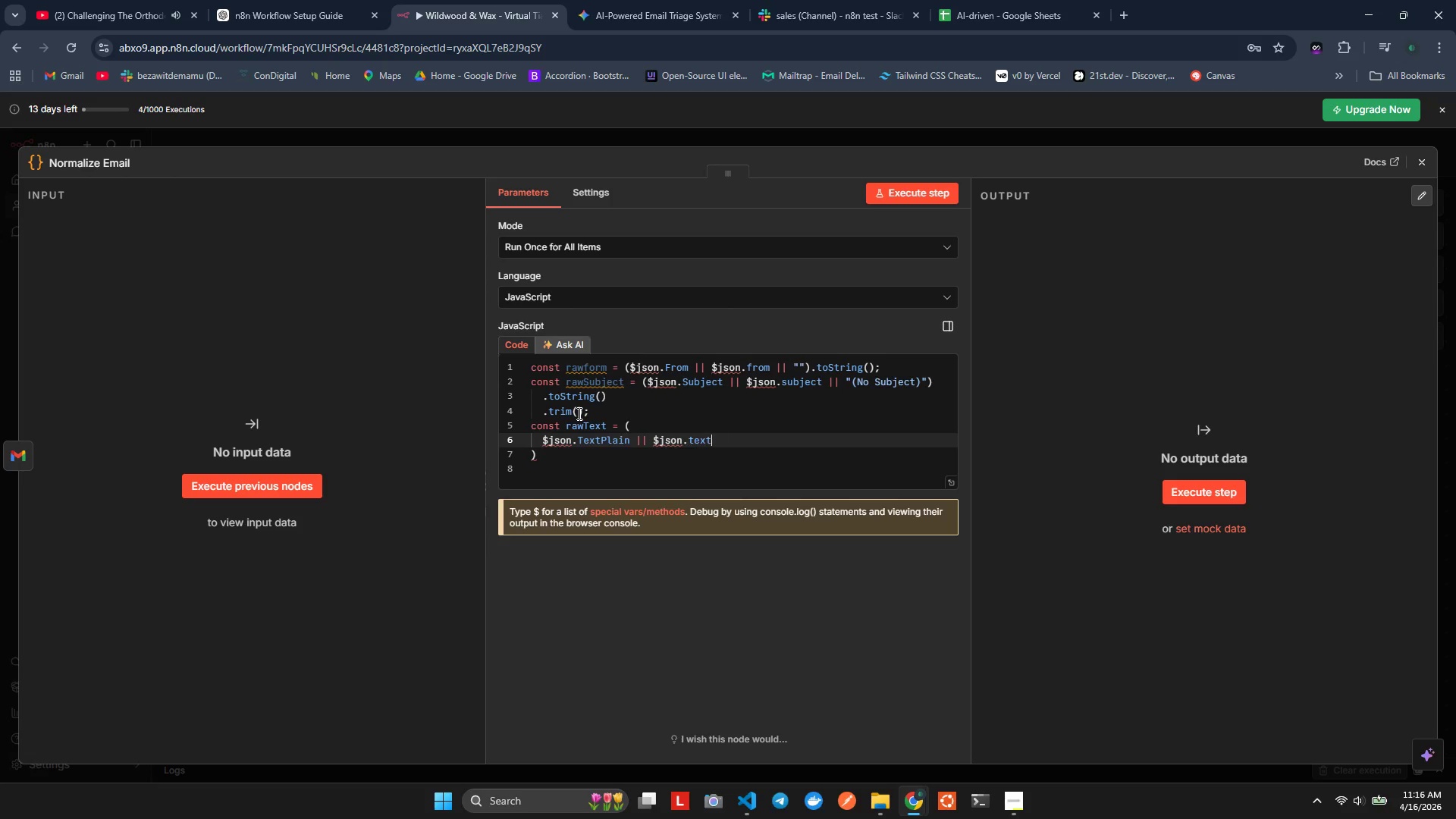 
key(Backspace)
type( || $son.snippet)
 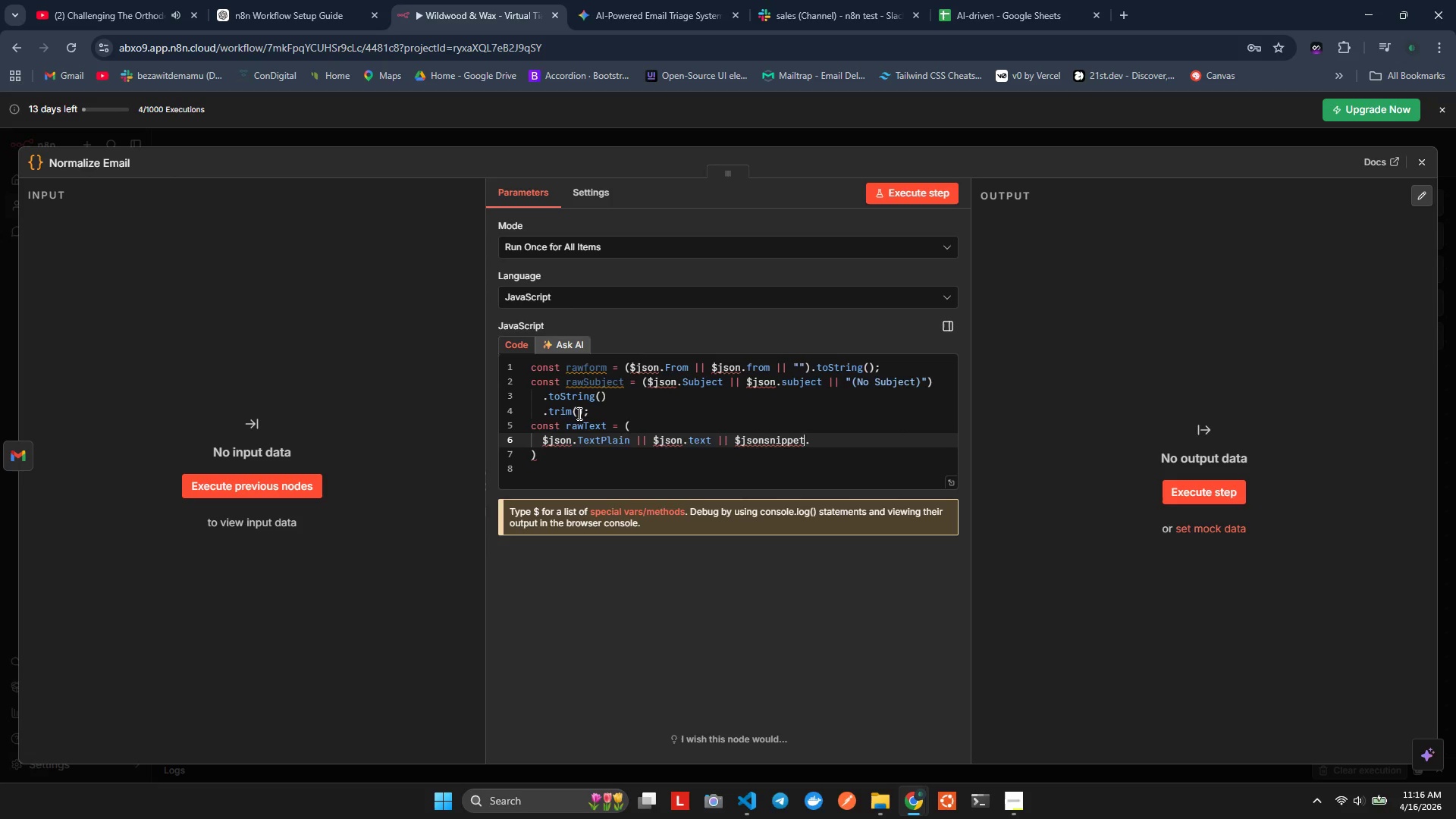 
 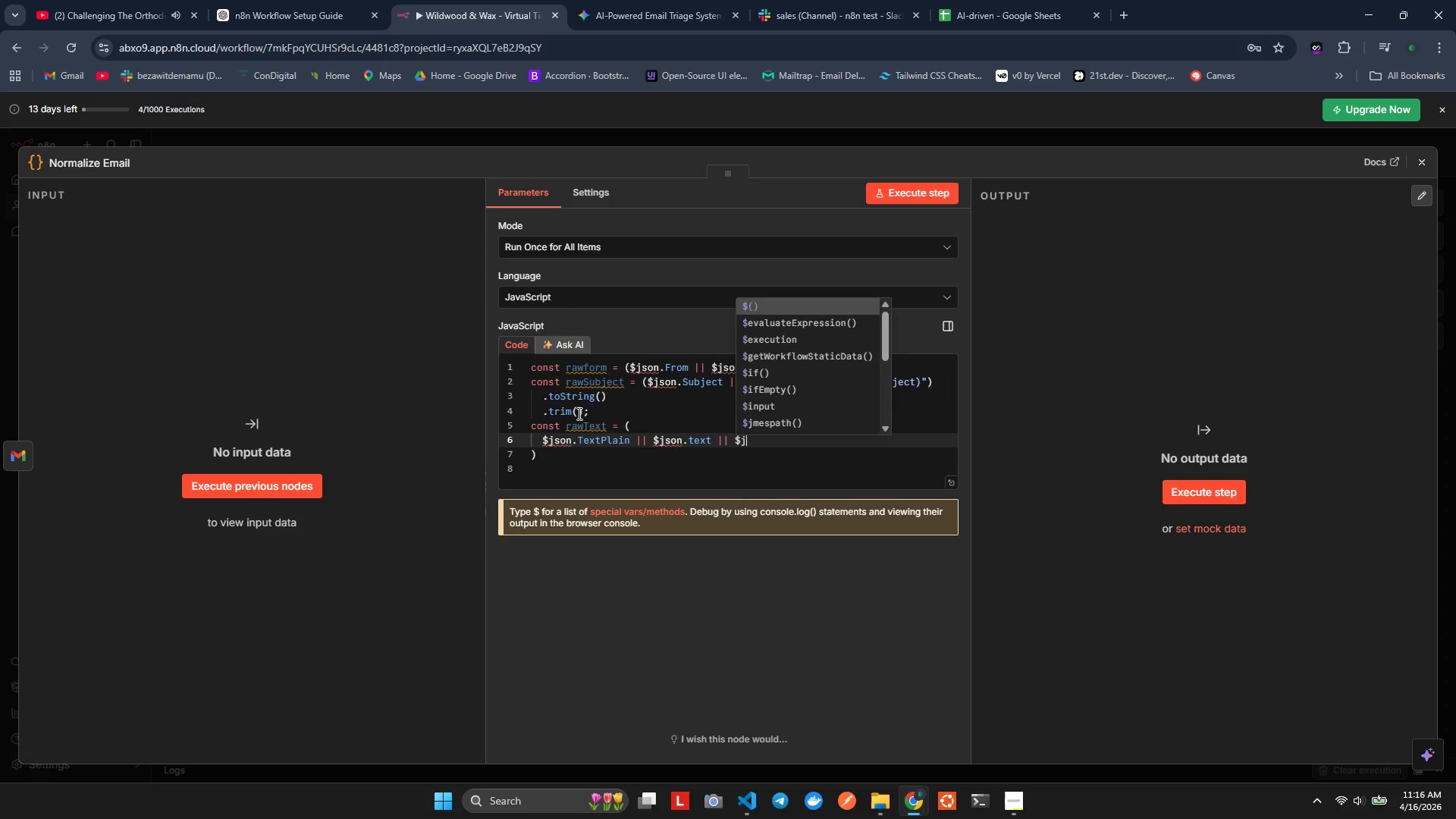 
hold_key(key=J, duration=0.31)
 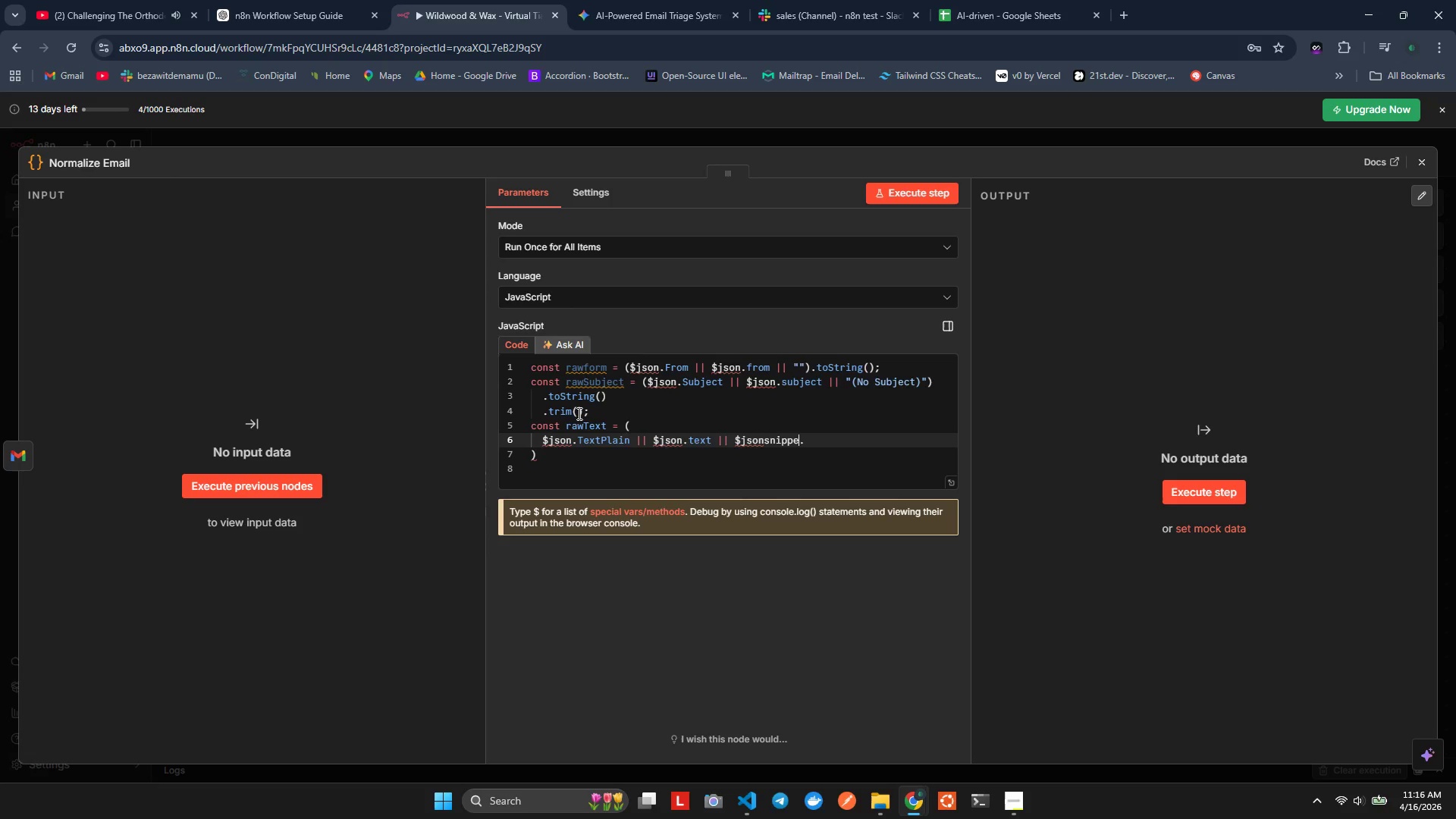 
key(ArrowLeft)
 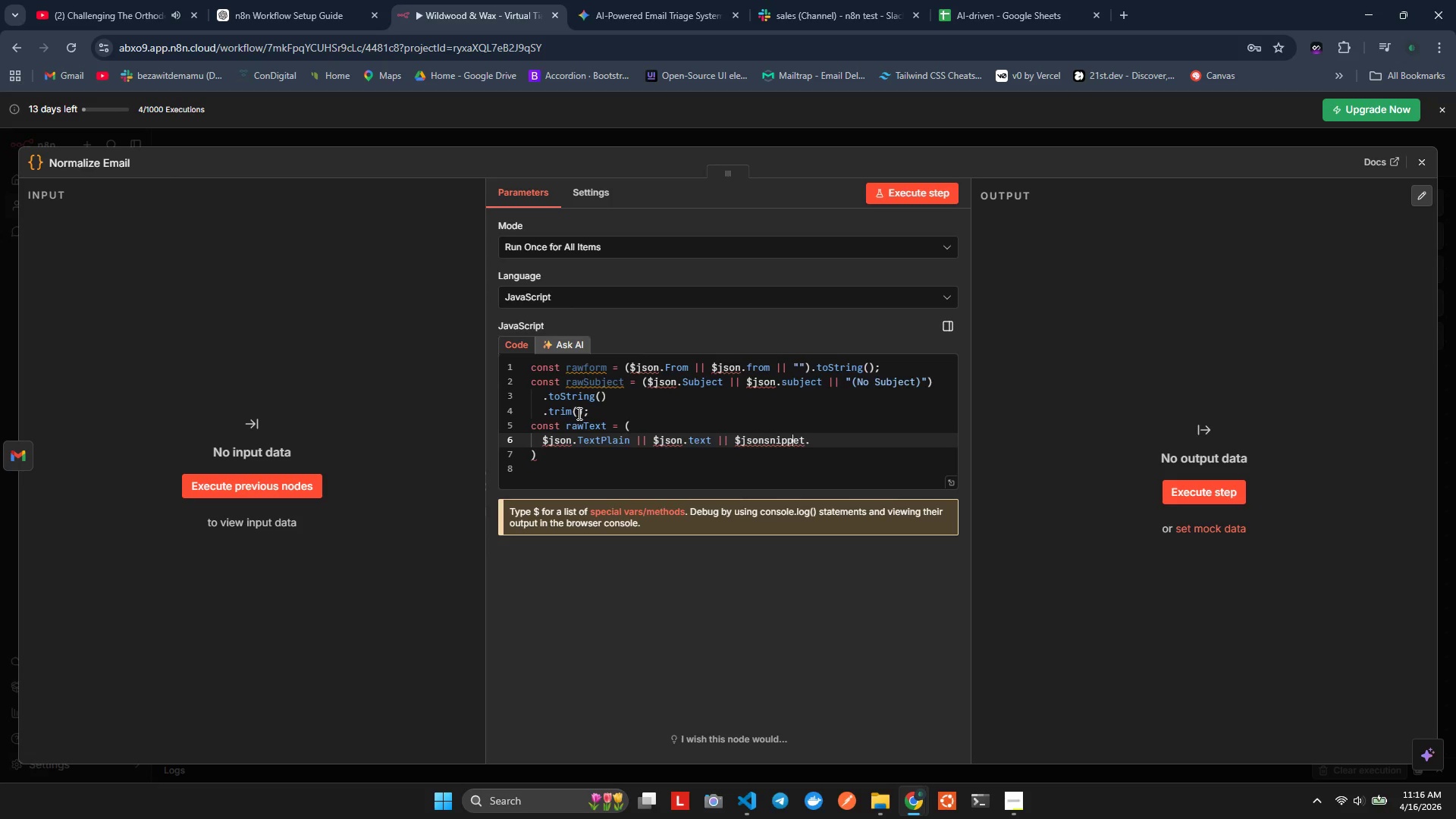 
key(ArrowLeft)
 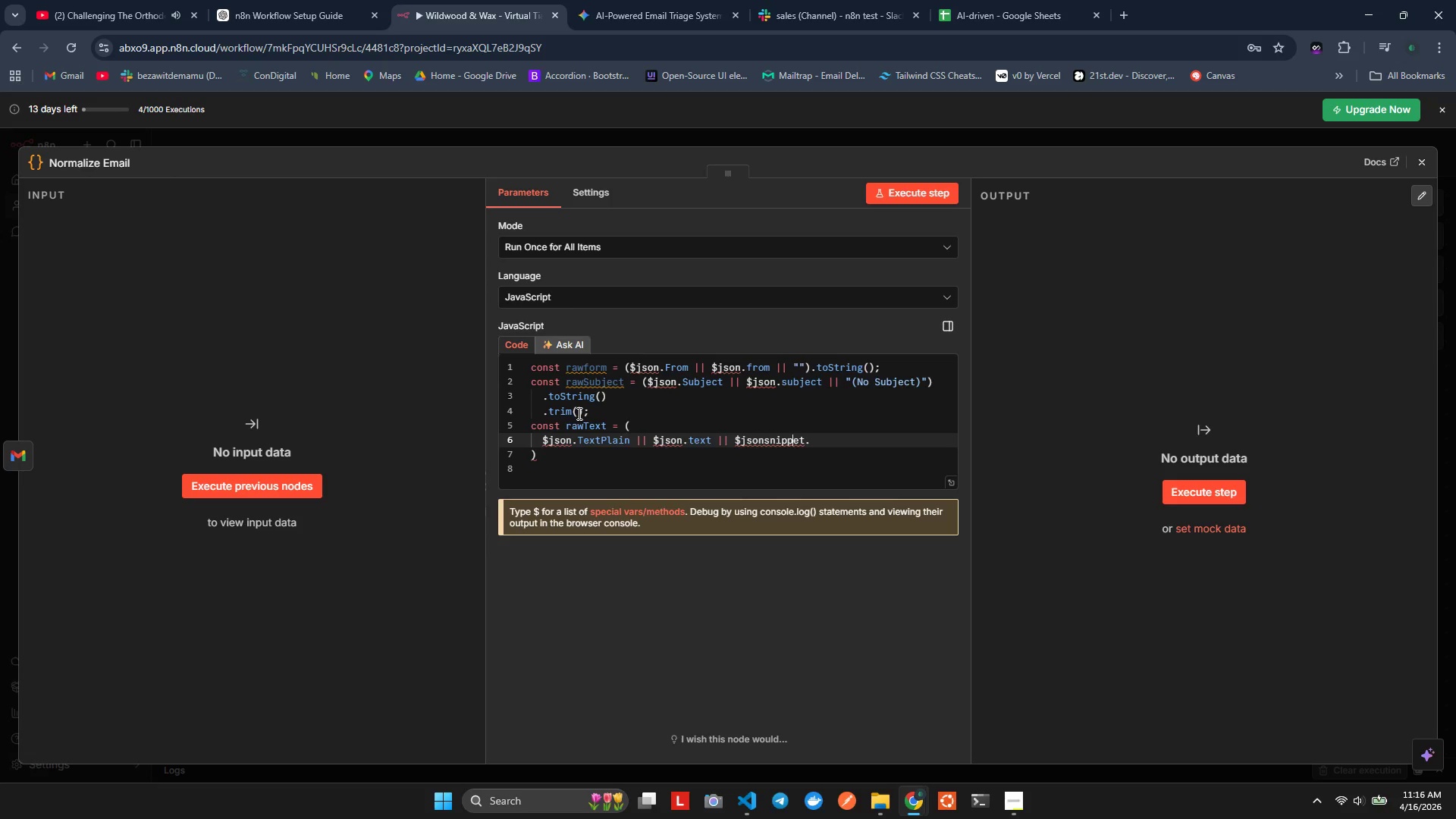 
key(ArrowLeft)
 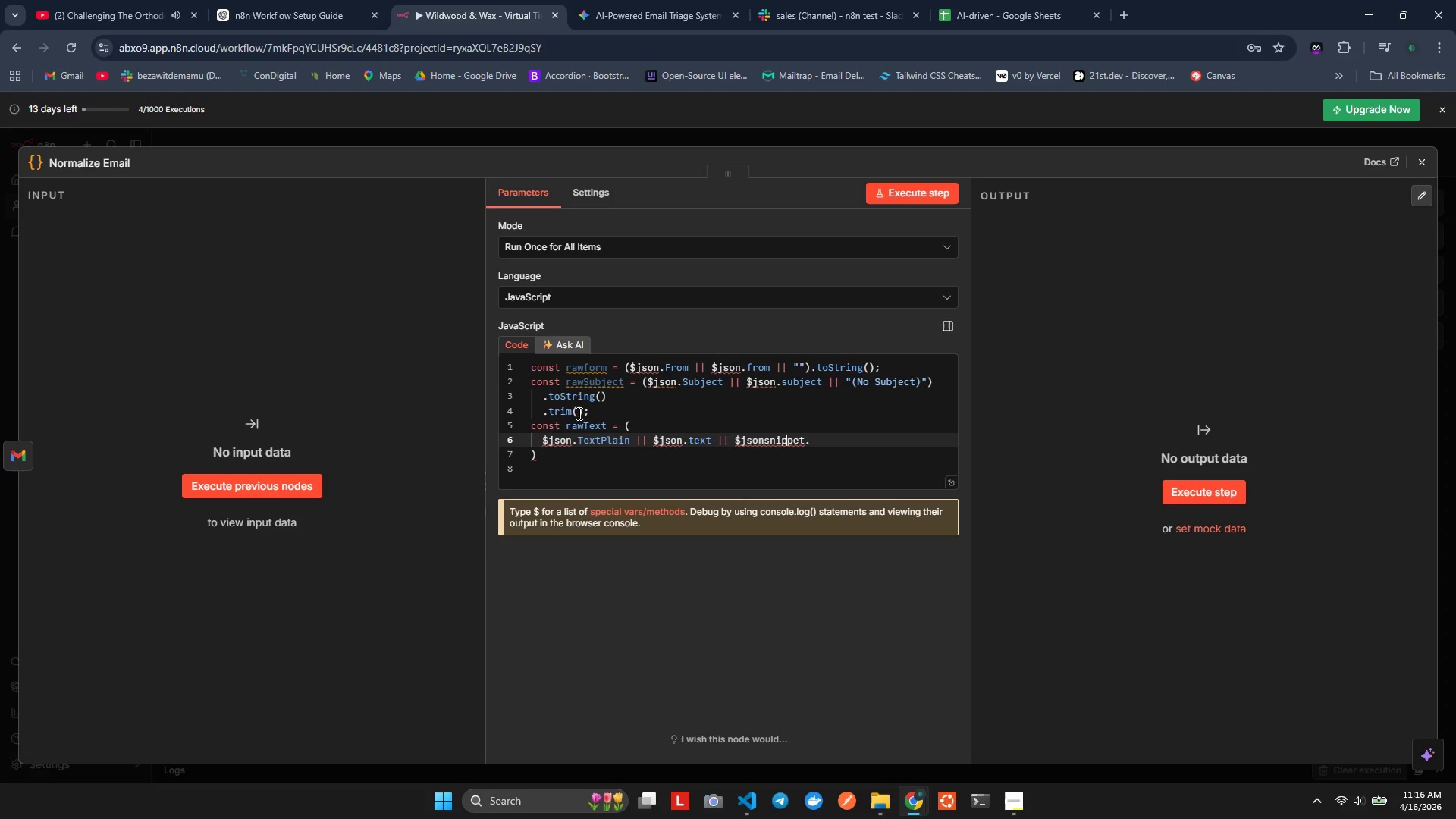 
key(ArrowLeft)
 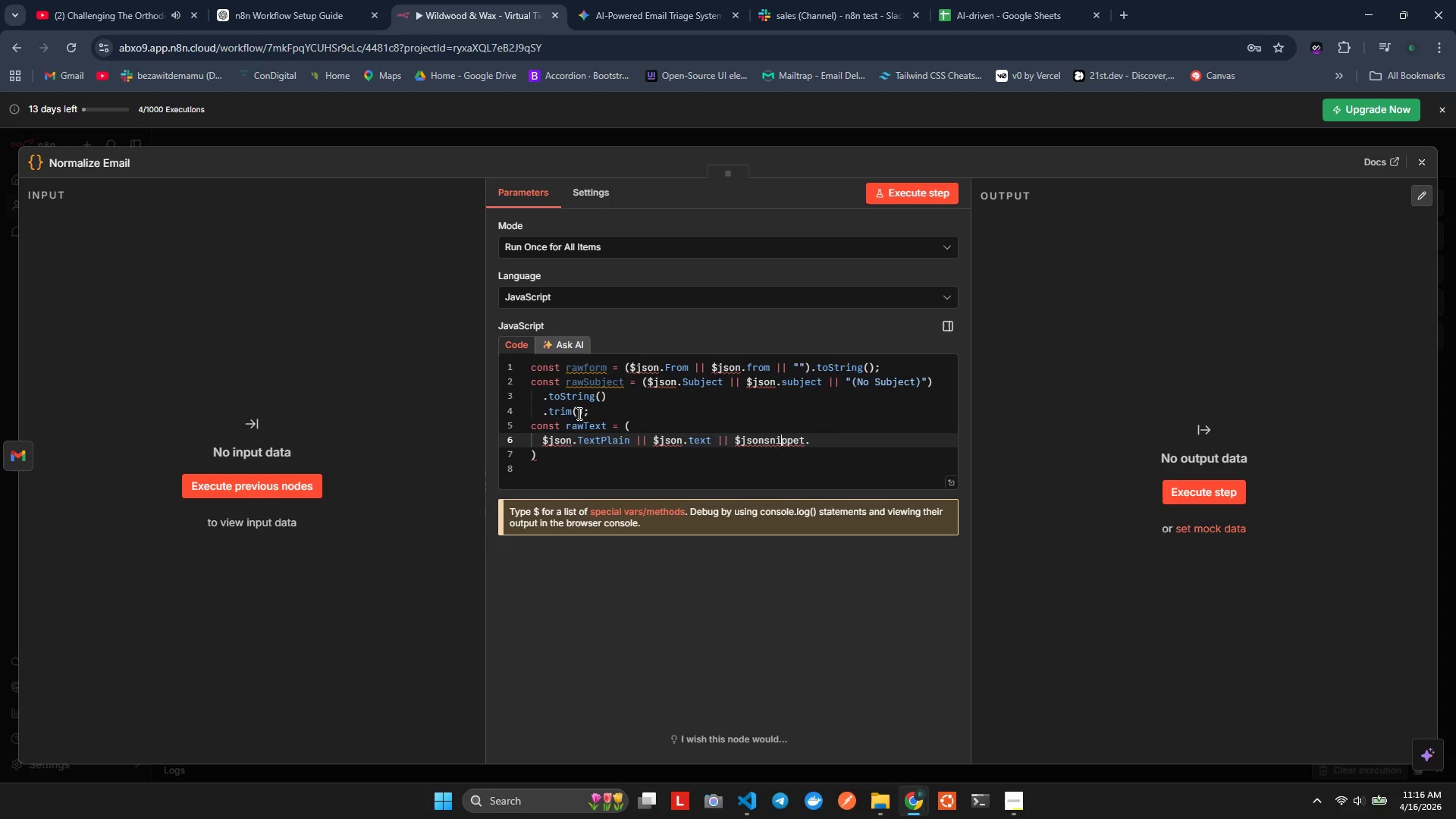 
key(ArrowLeft)
 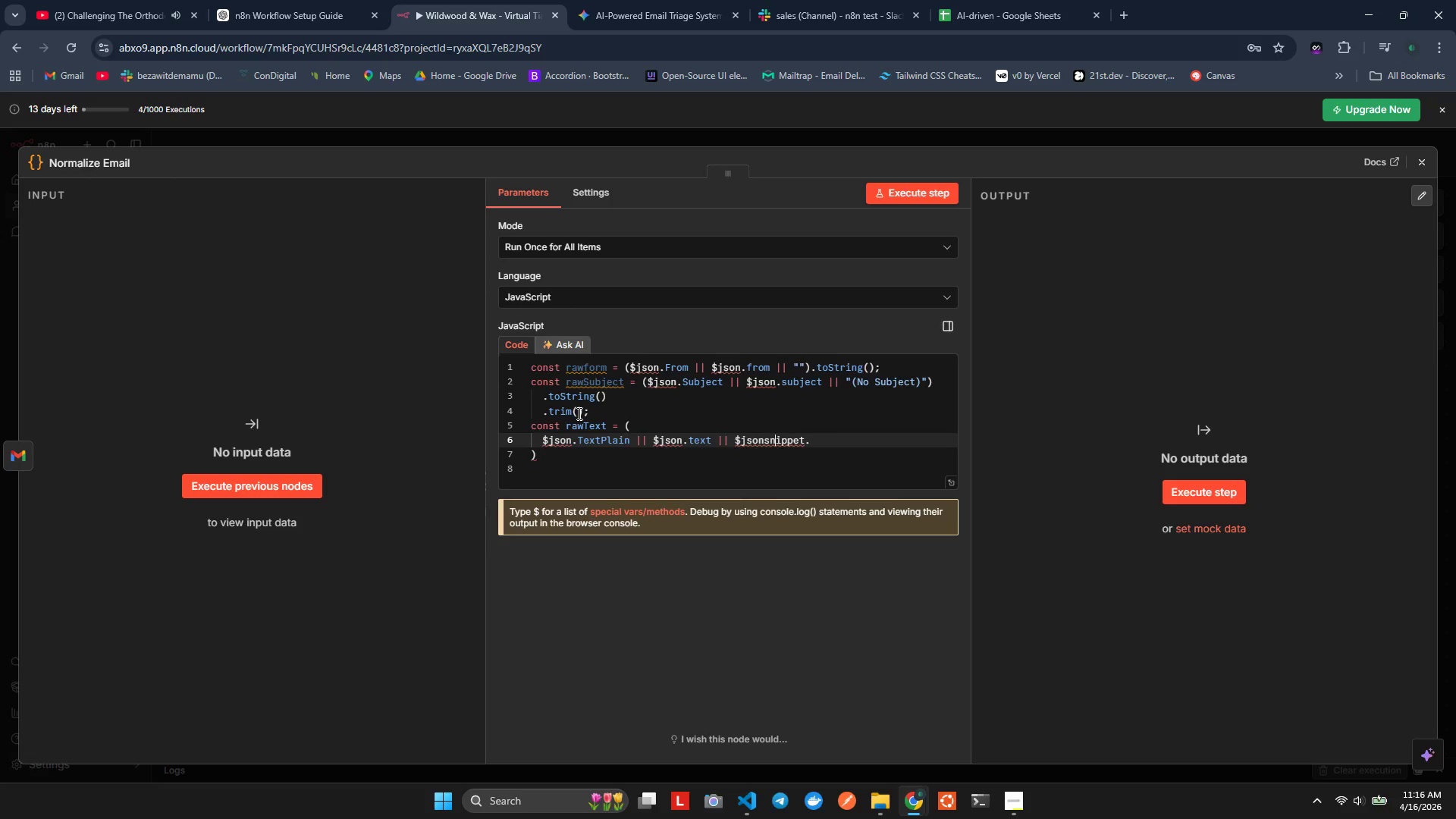 
key(ArrowLeft)
 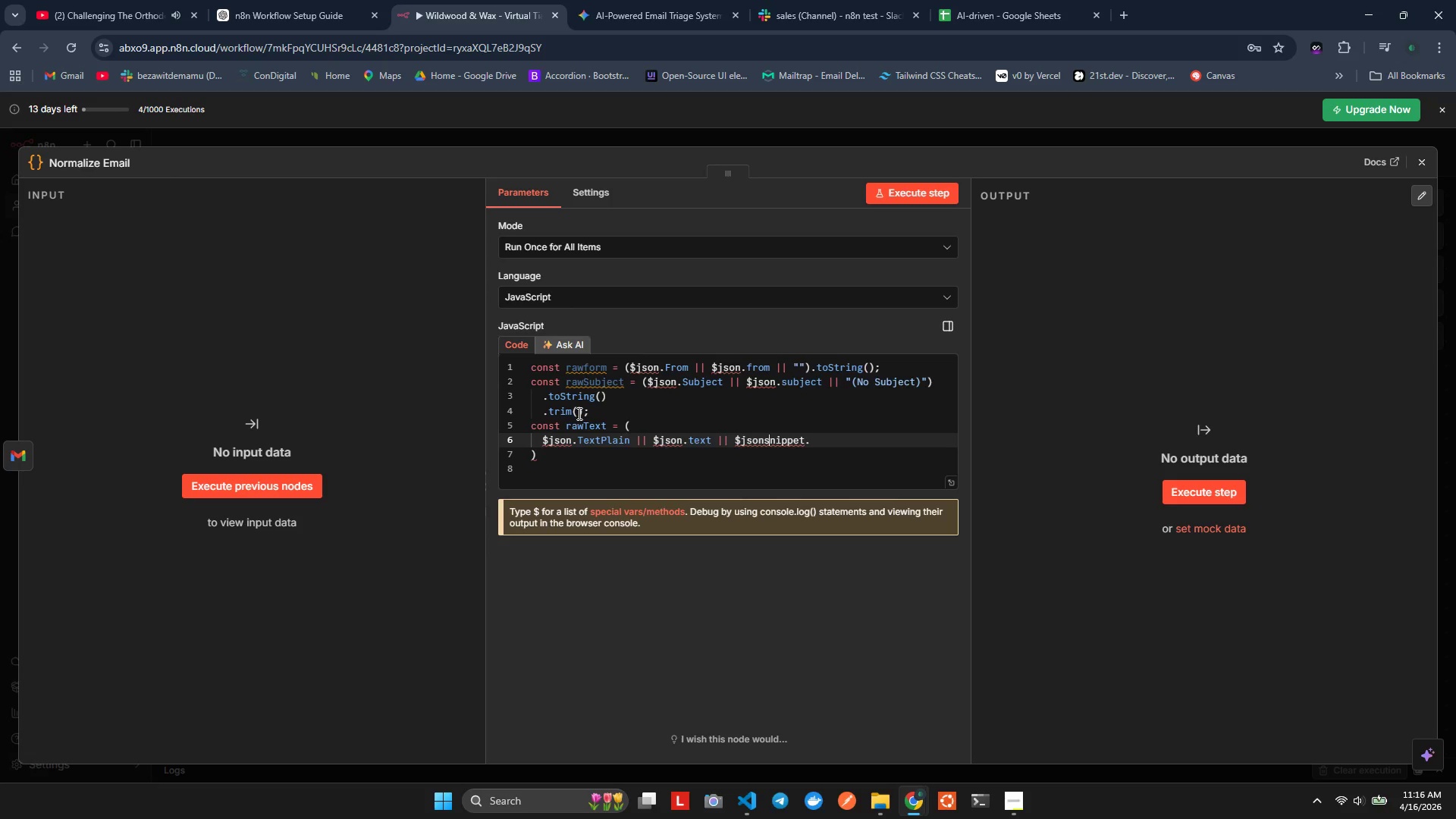 
key(ArrowLeft)
 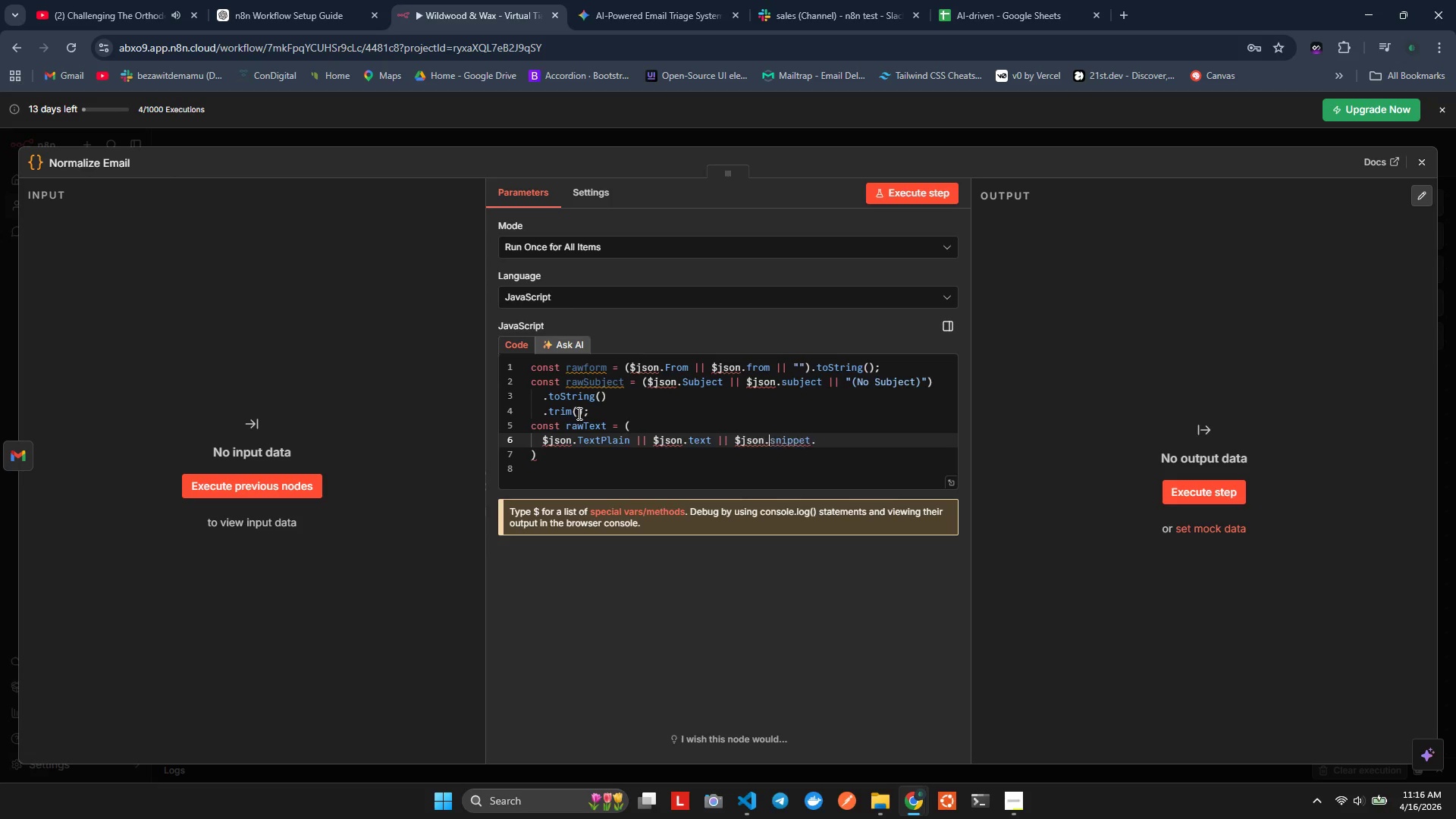 
type(.)
key(Backspace)
type( || $json.bo)
key(Backspace)
key(Backspace)
type(bdy)
 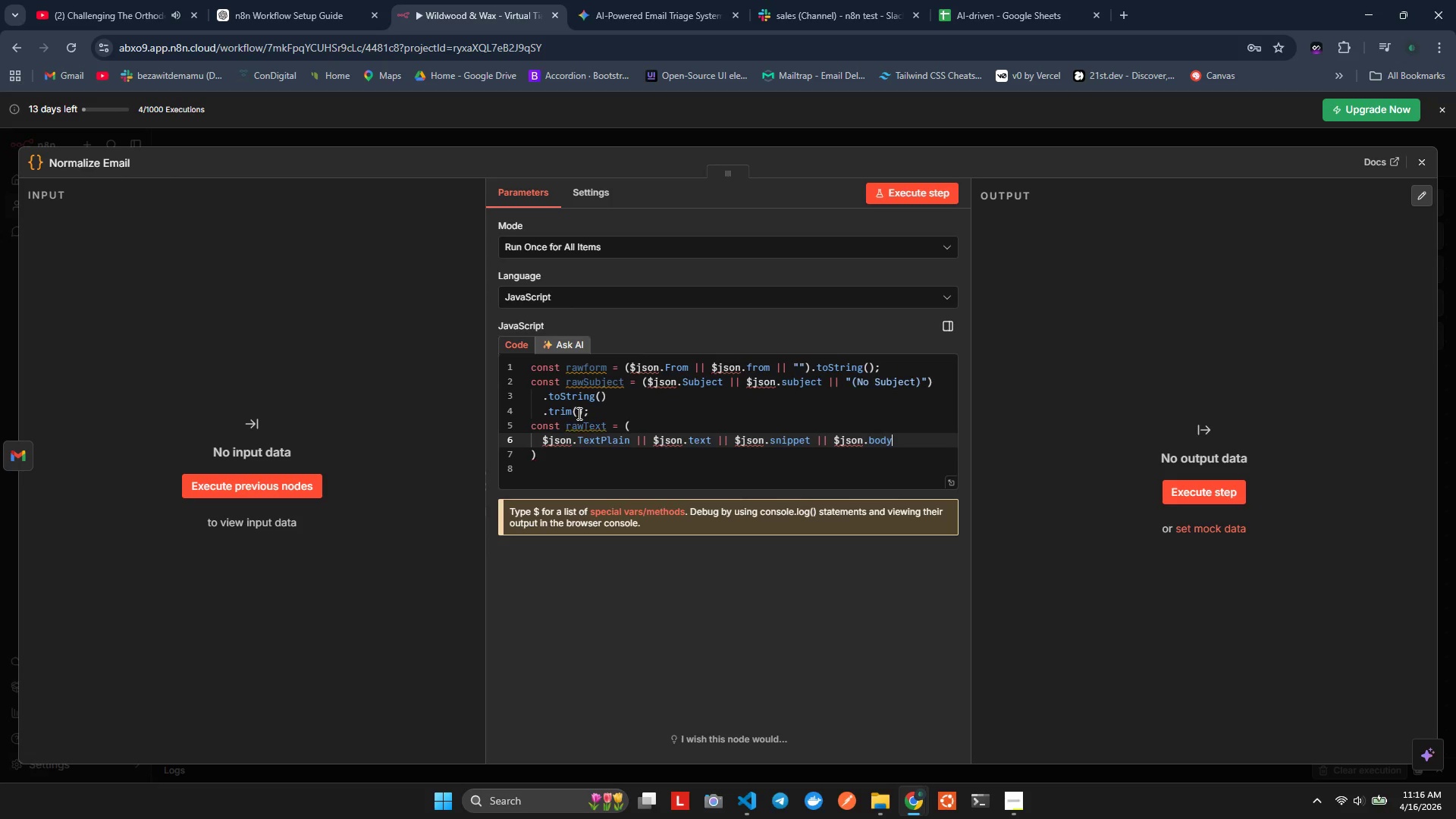 
hold_key(key=ArrowRight, duration=0.72)
 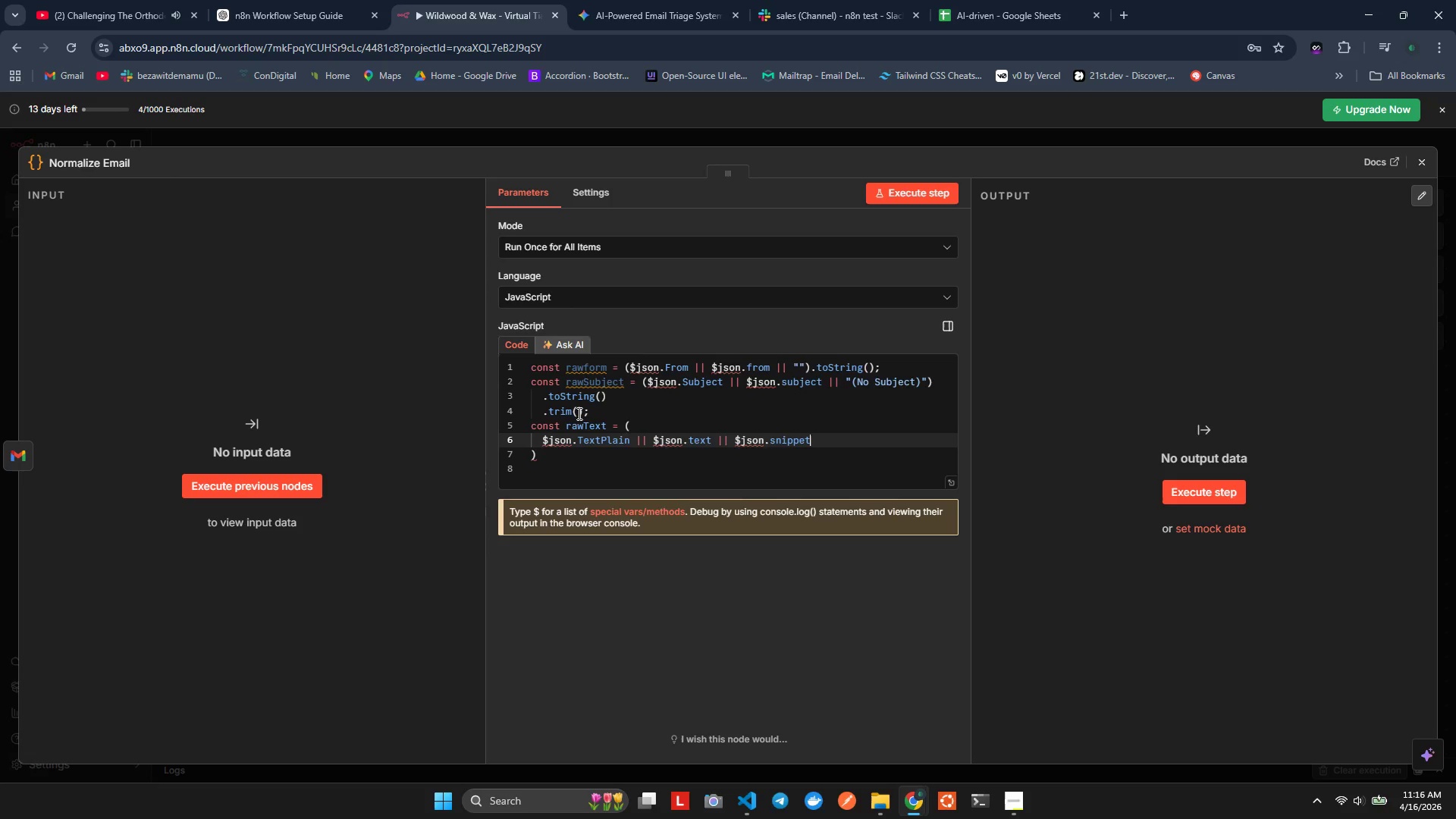 
hold_key(key=ArrowRight, duration=10.2)
 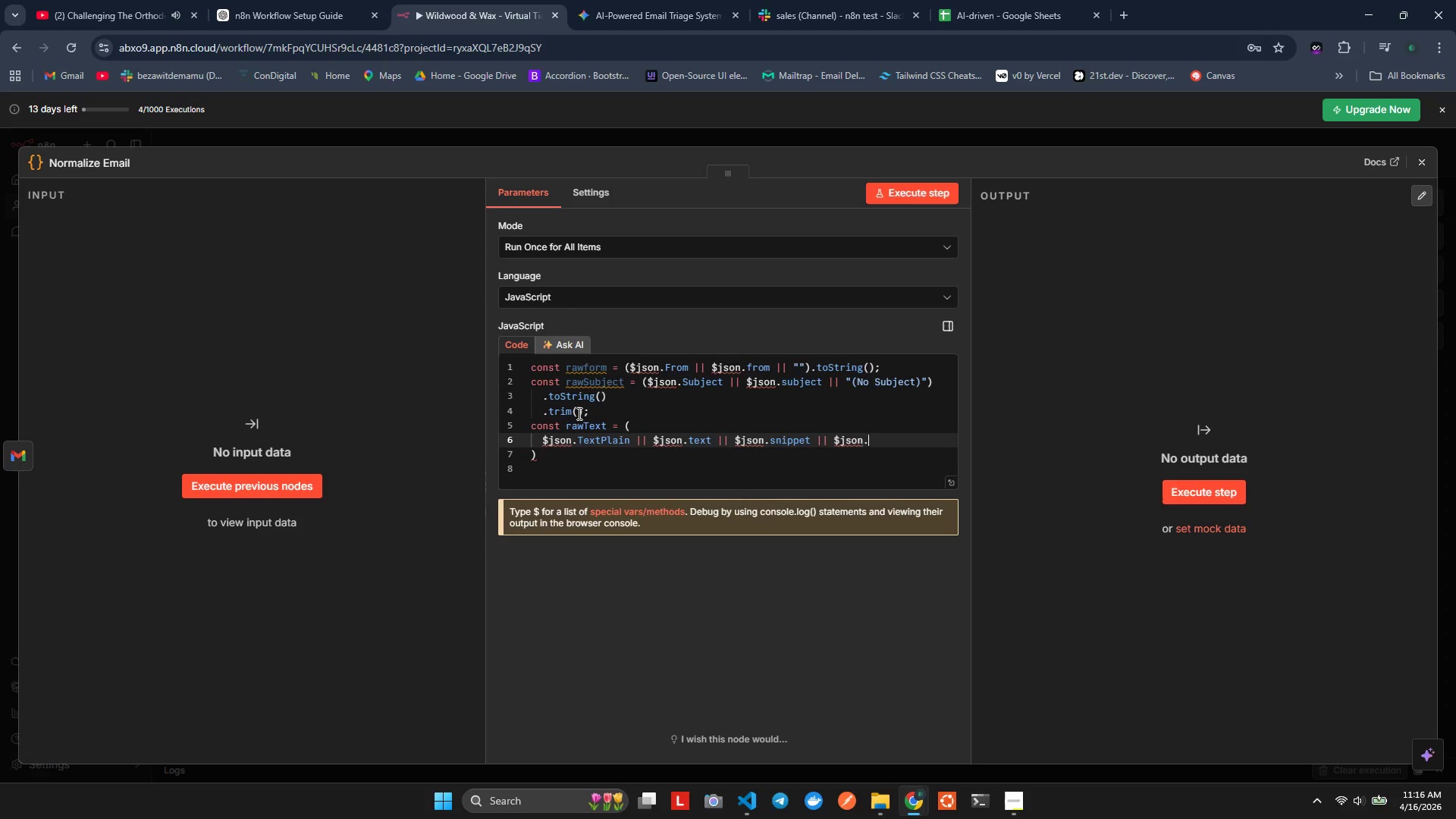 
key(ArrowRight)
 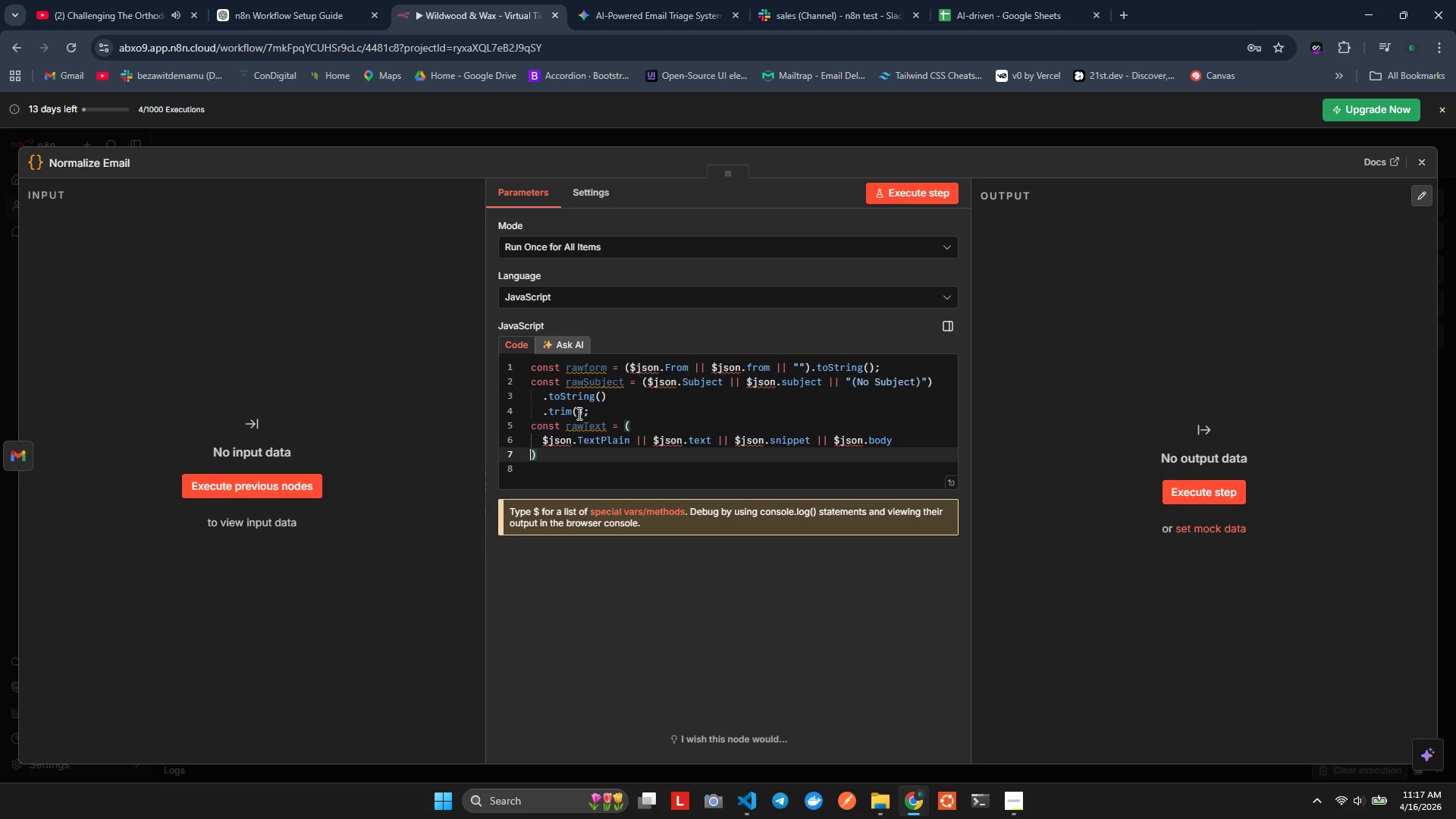 
key(ArrowLeft)
 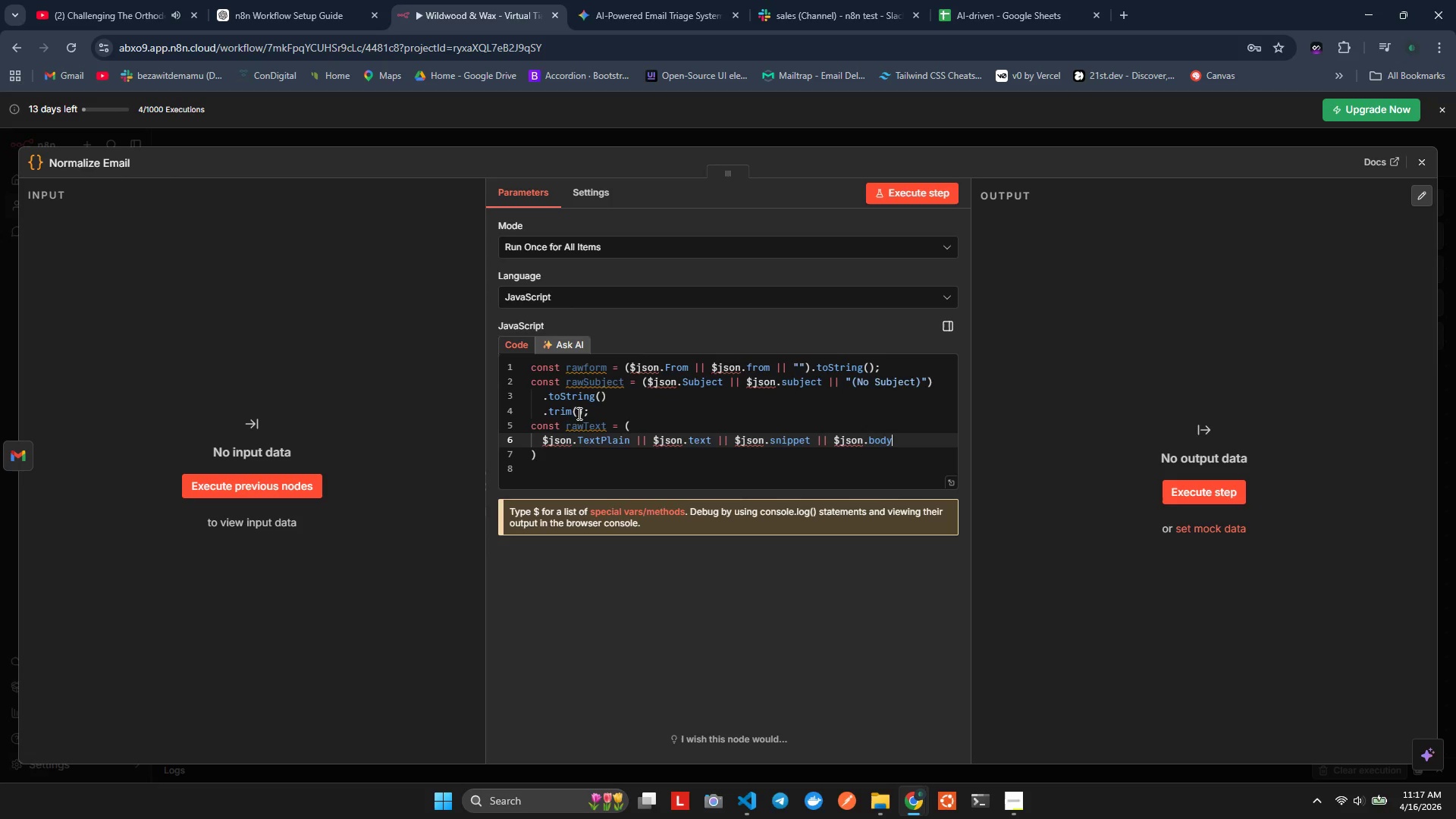 
key(Shift+Backslash)
 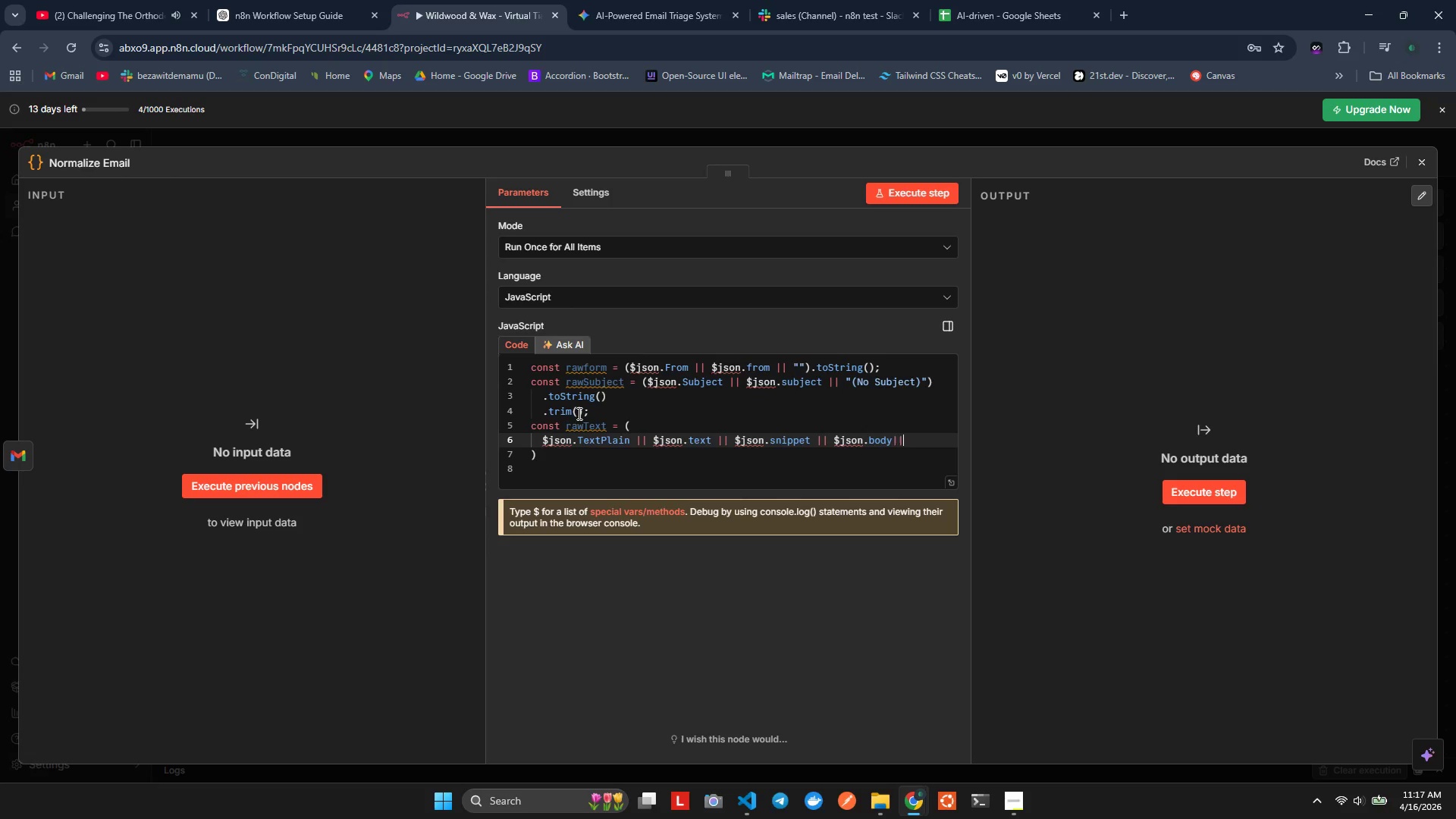 
key(Shift+Backslash)
 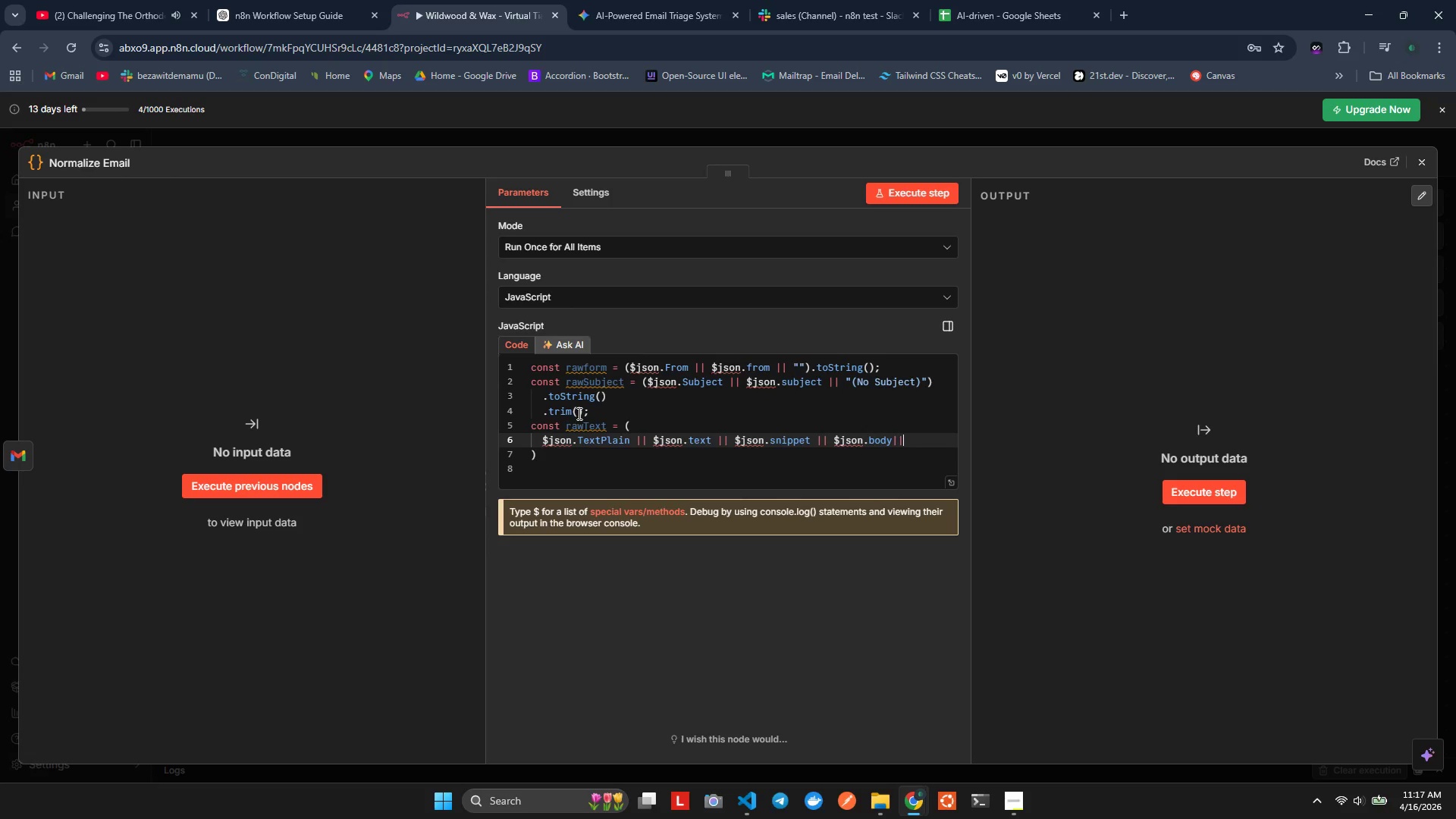 
key(Shift+Quote)
 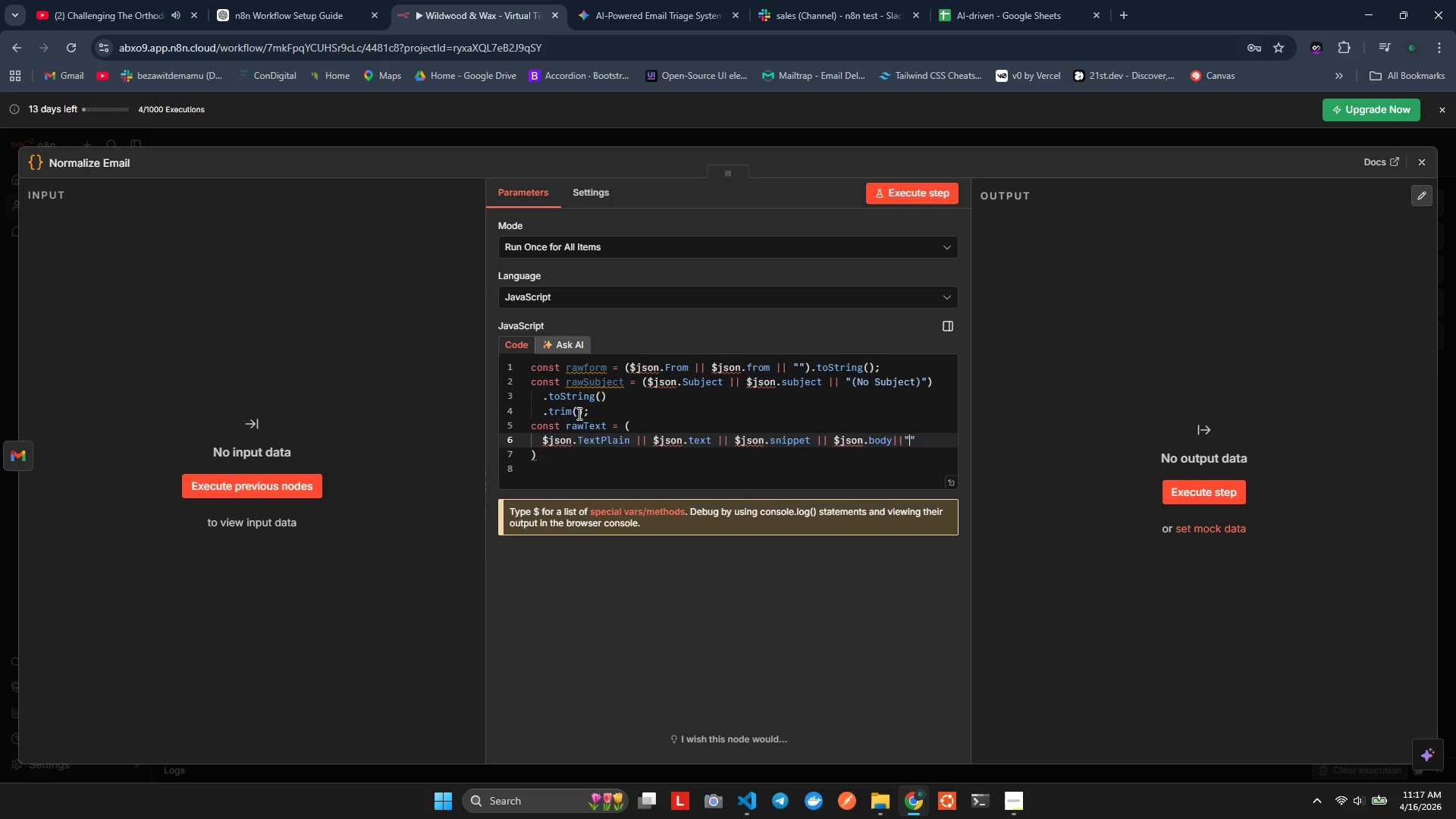 
key(Backspace)
 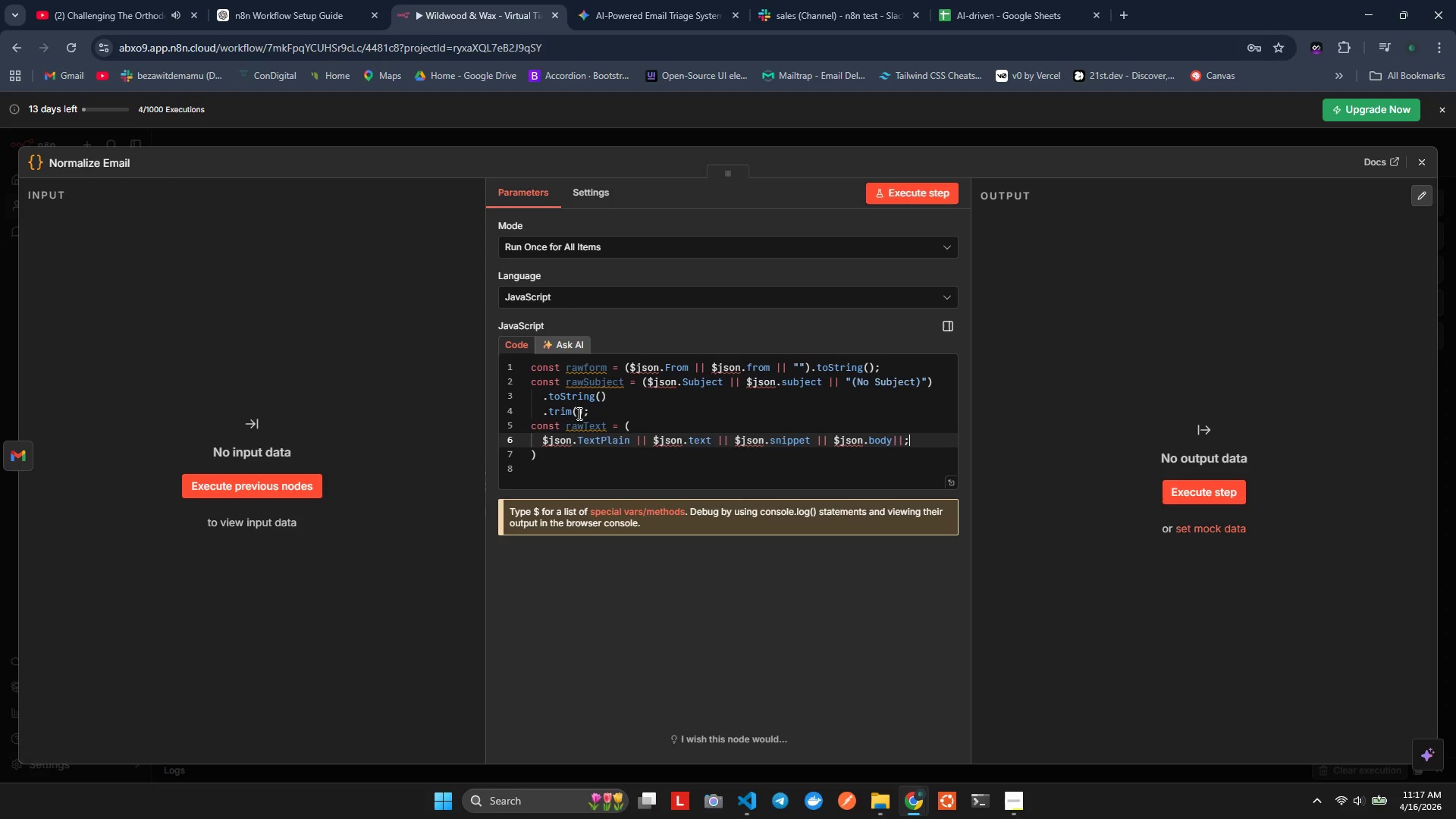 
key(Semicolon)
 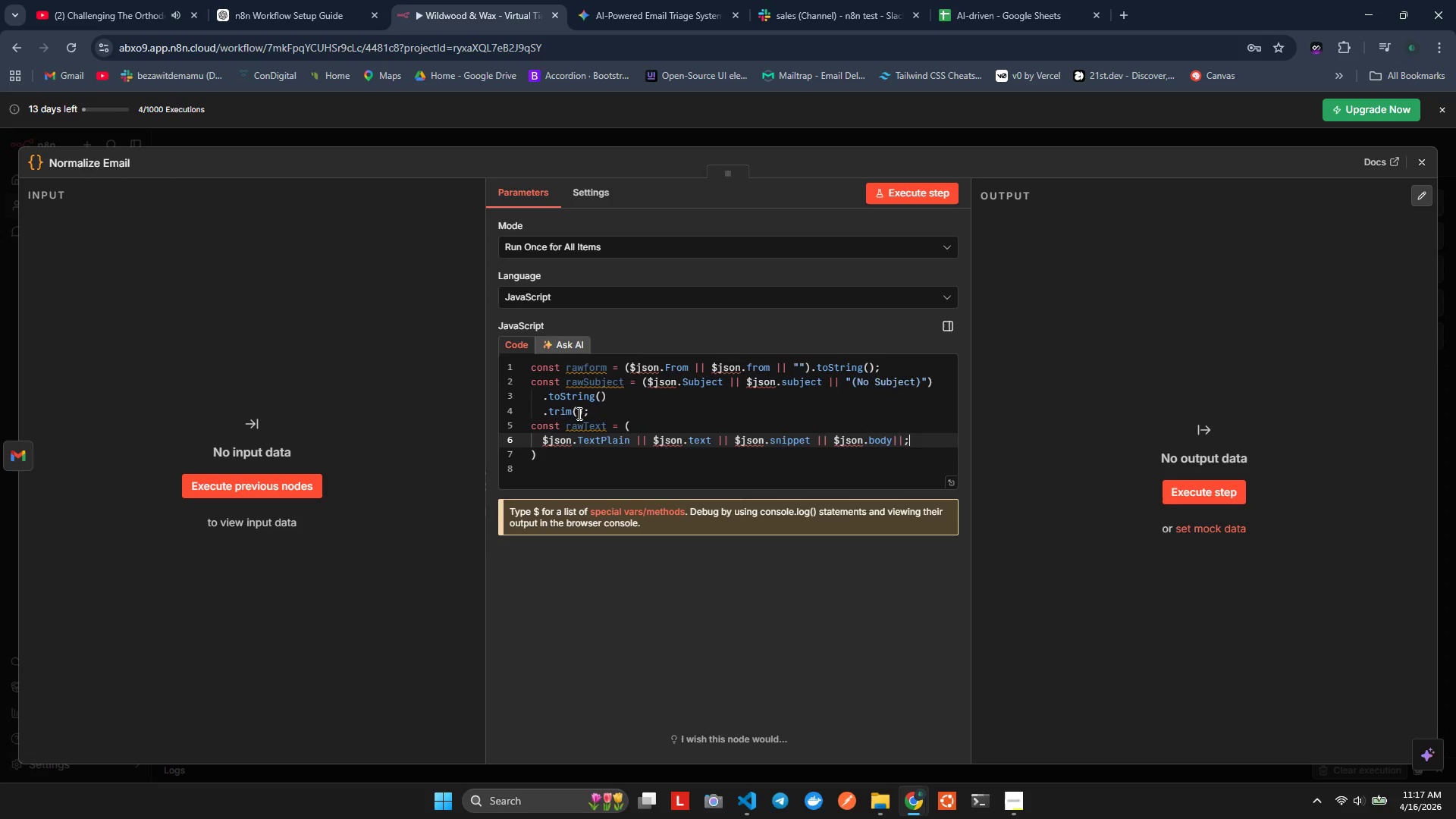 
key(Backspace)
 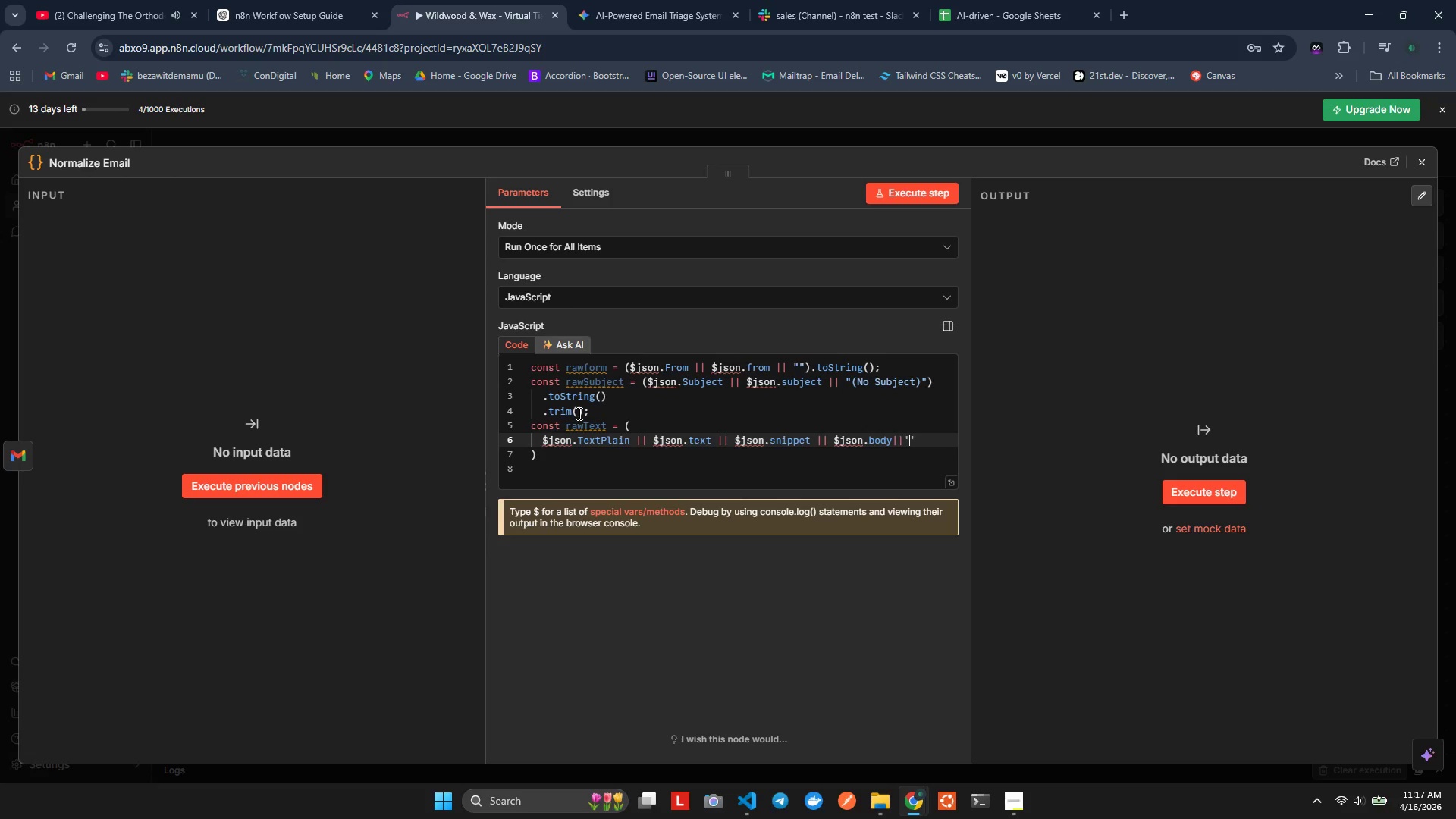 
key(Quote)
 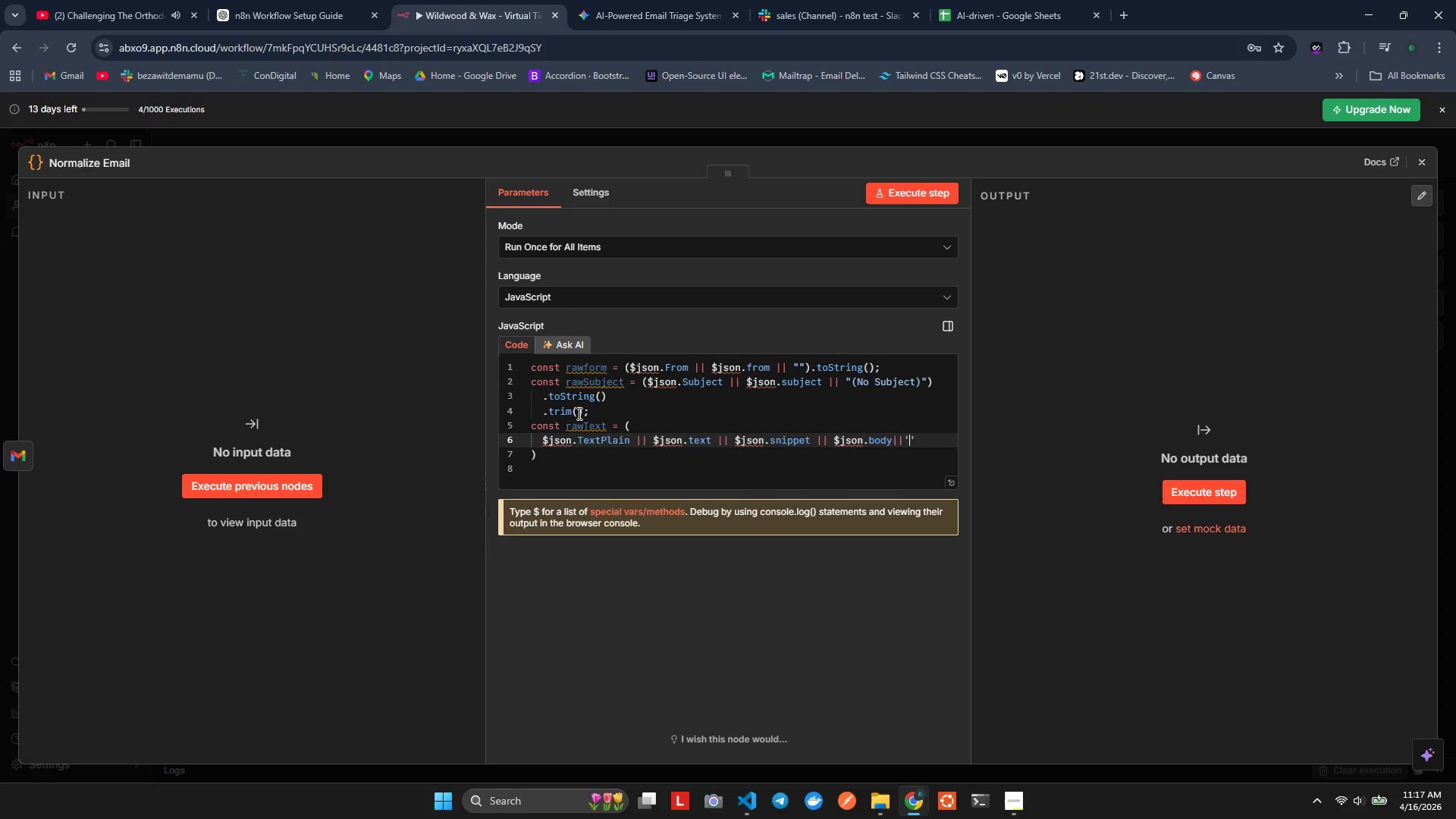 
key(Alt+AltLeft)
 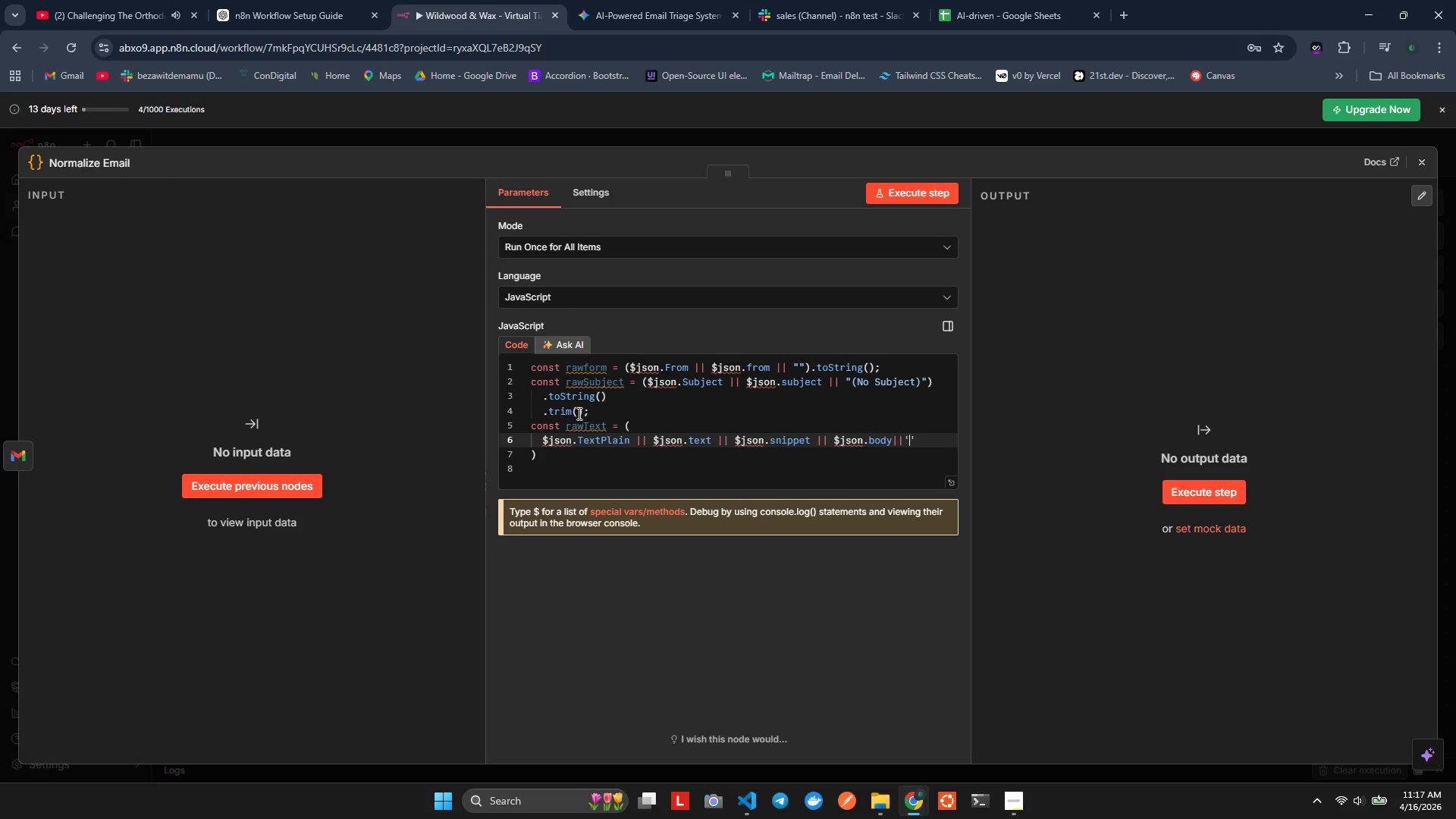 
key(Alt+Shift+ShiftLeft)
 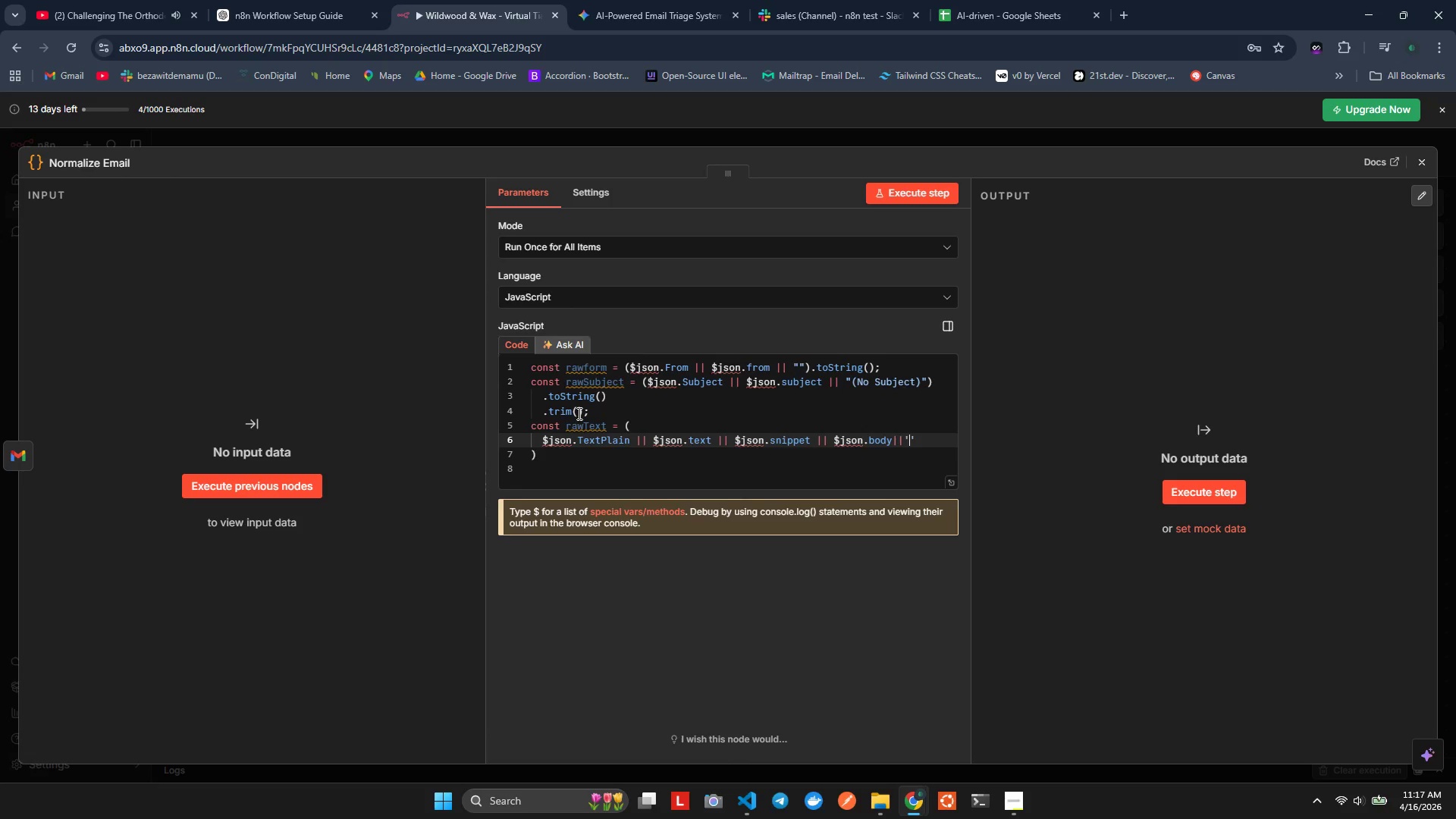 
key(Alt+Shift+F)
 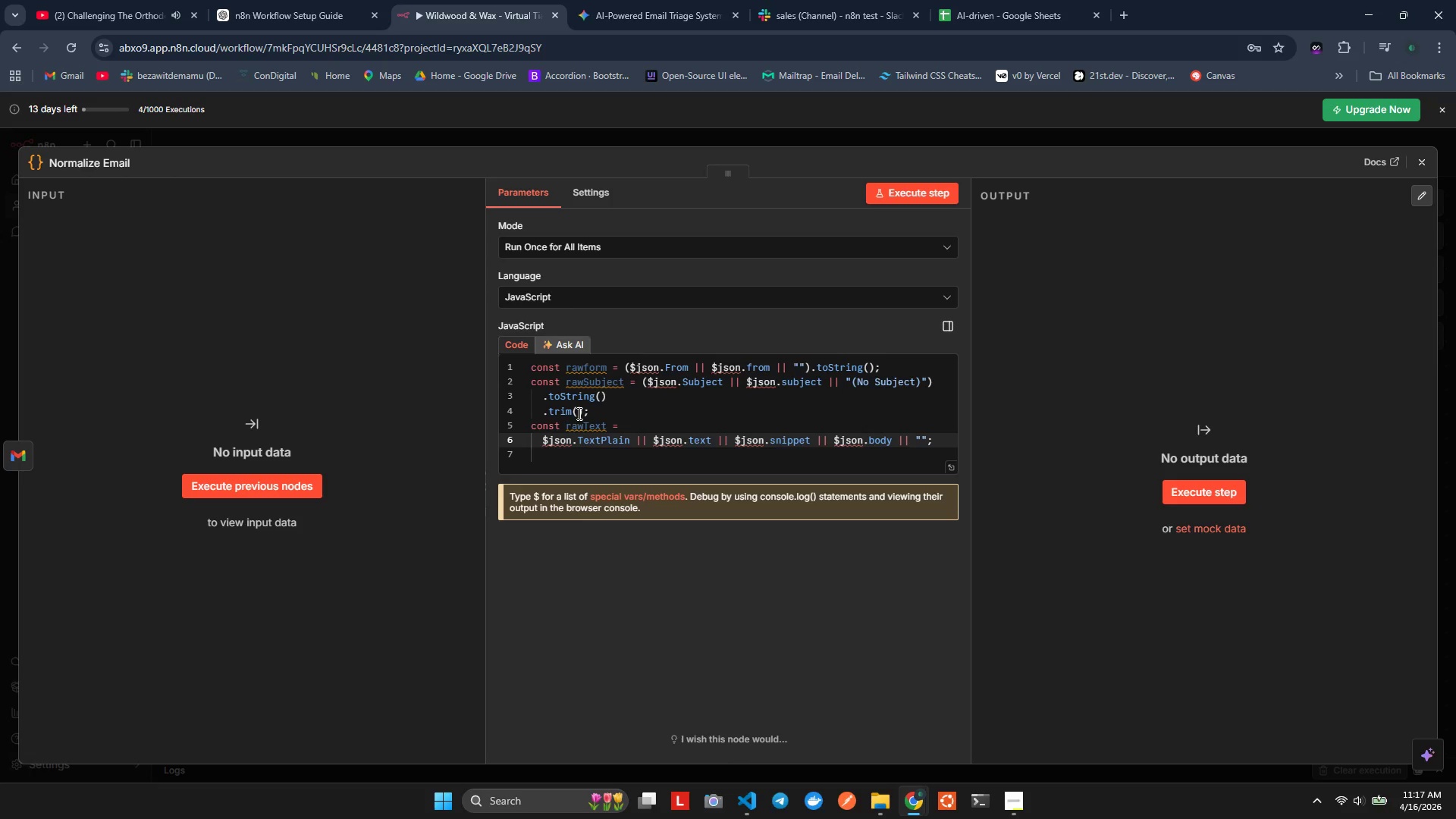 
wait(7.73)
 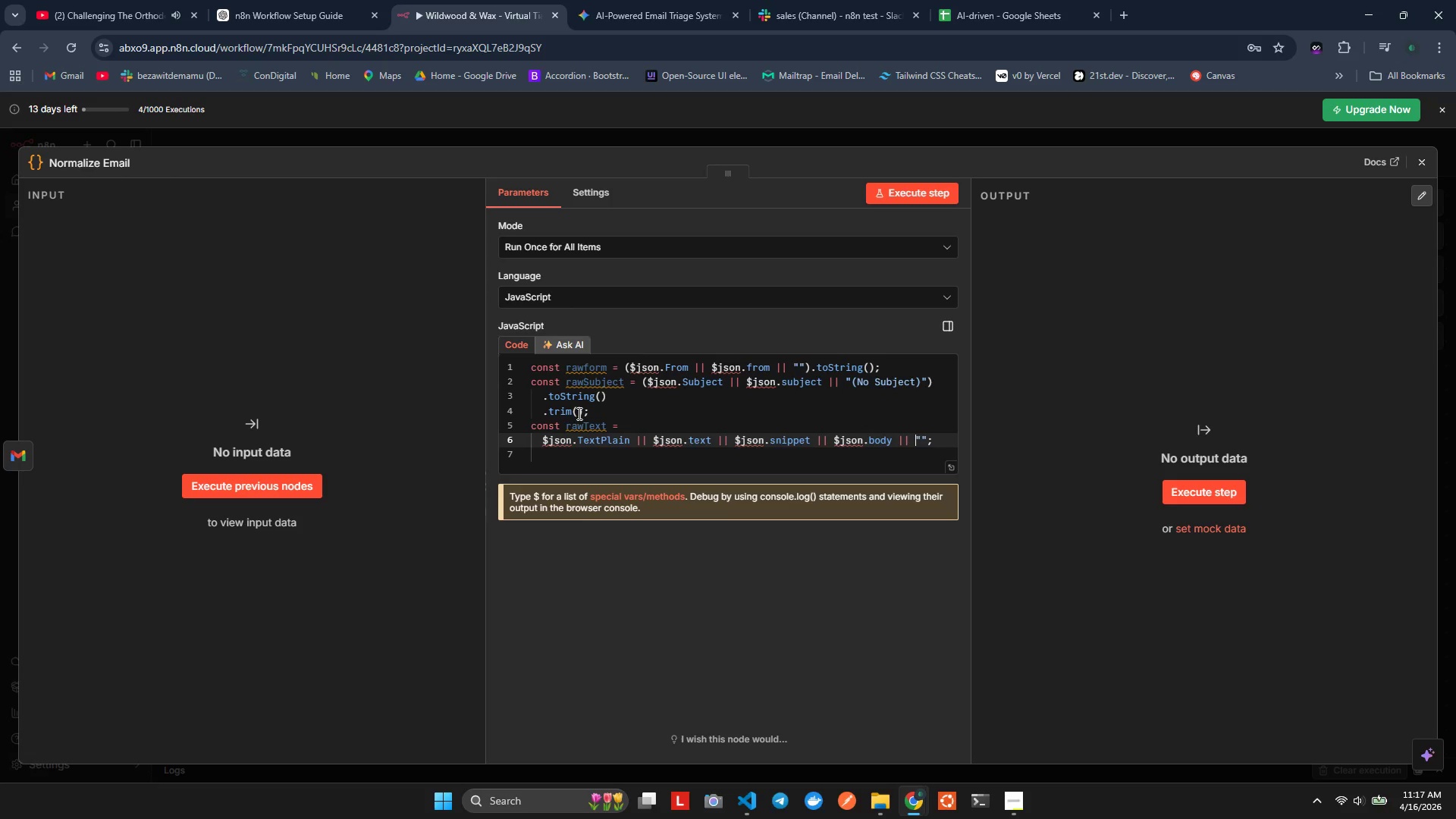 
key(ArrowRight)
 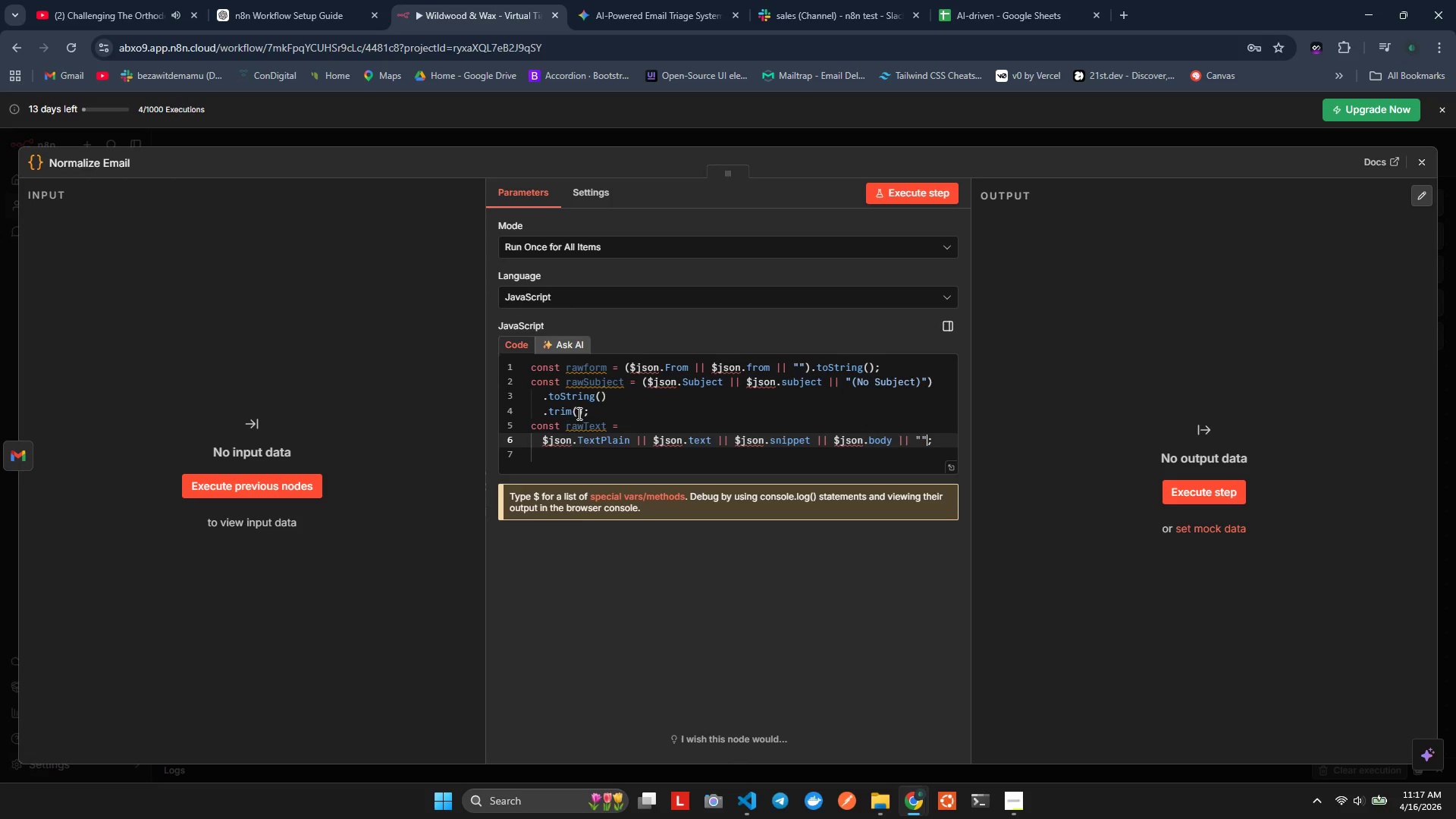 
key(ArrowRight)
 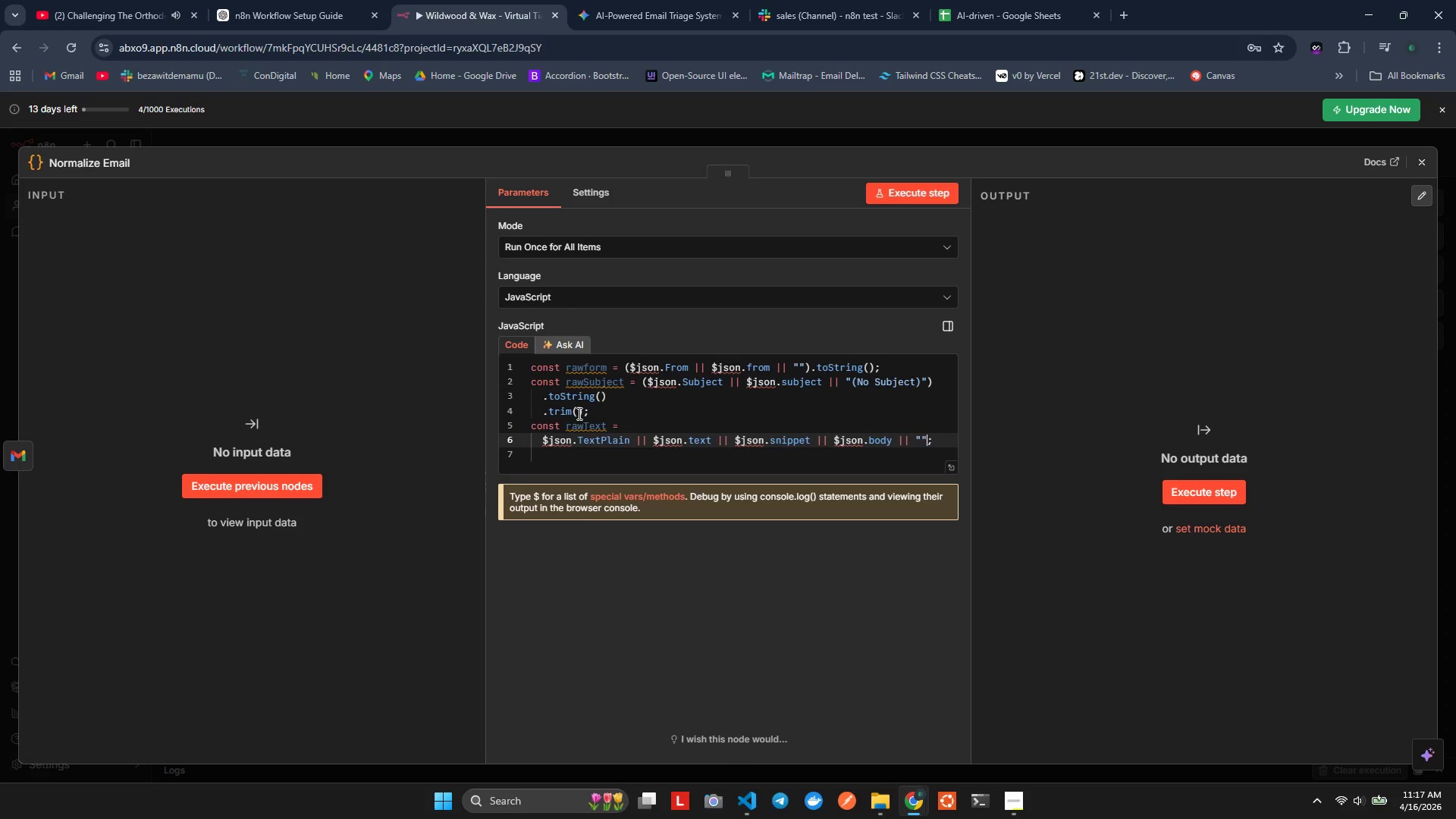 
key(ArrowRight)
 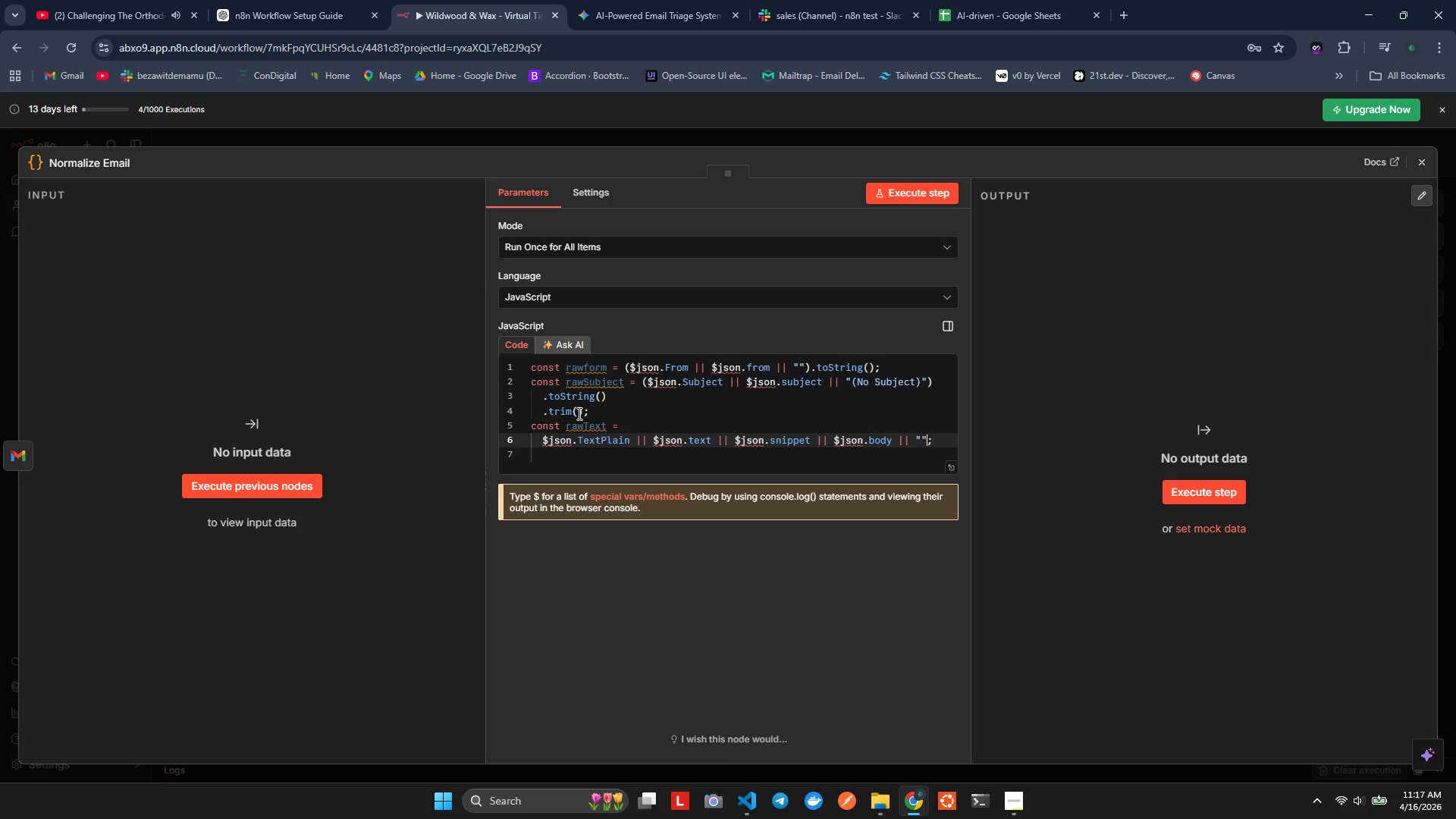 
key(ArrowLeft)
 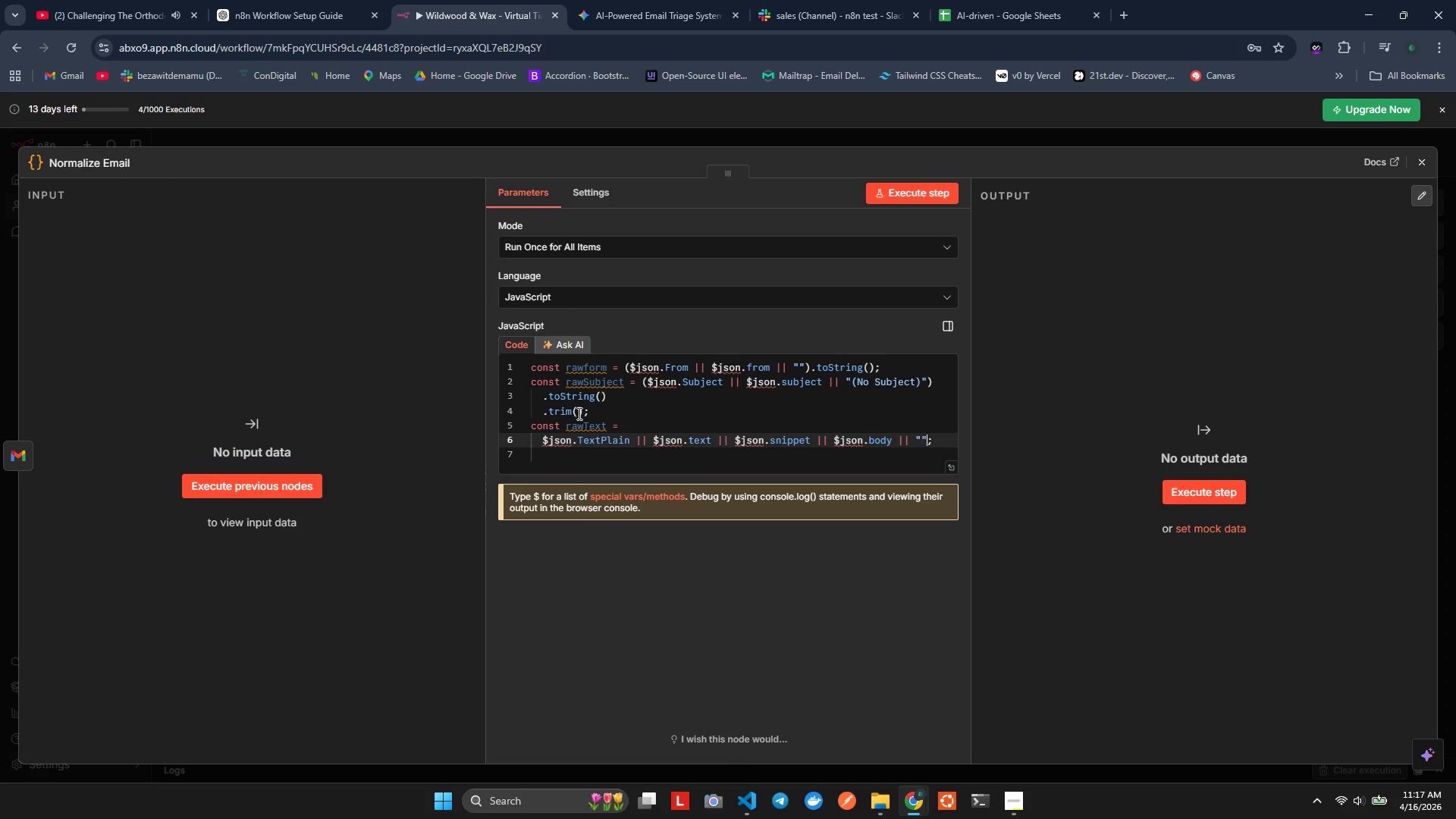 
key(Shift+ShiftLeft)
 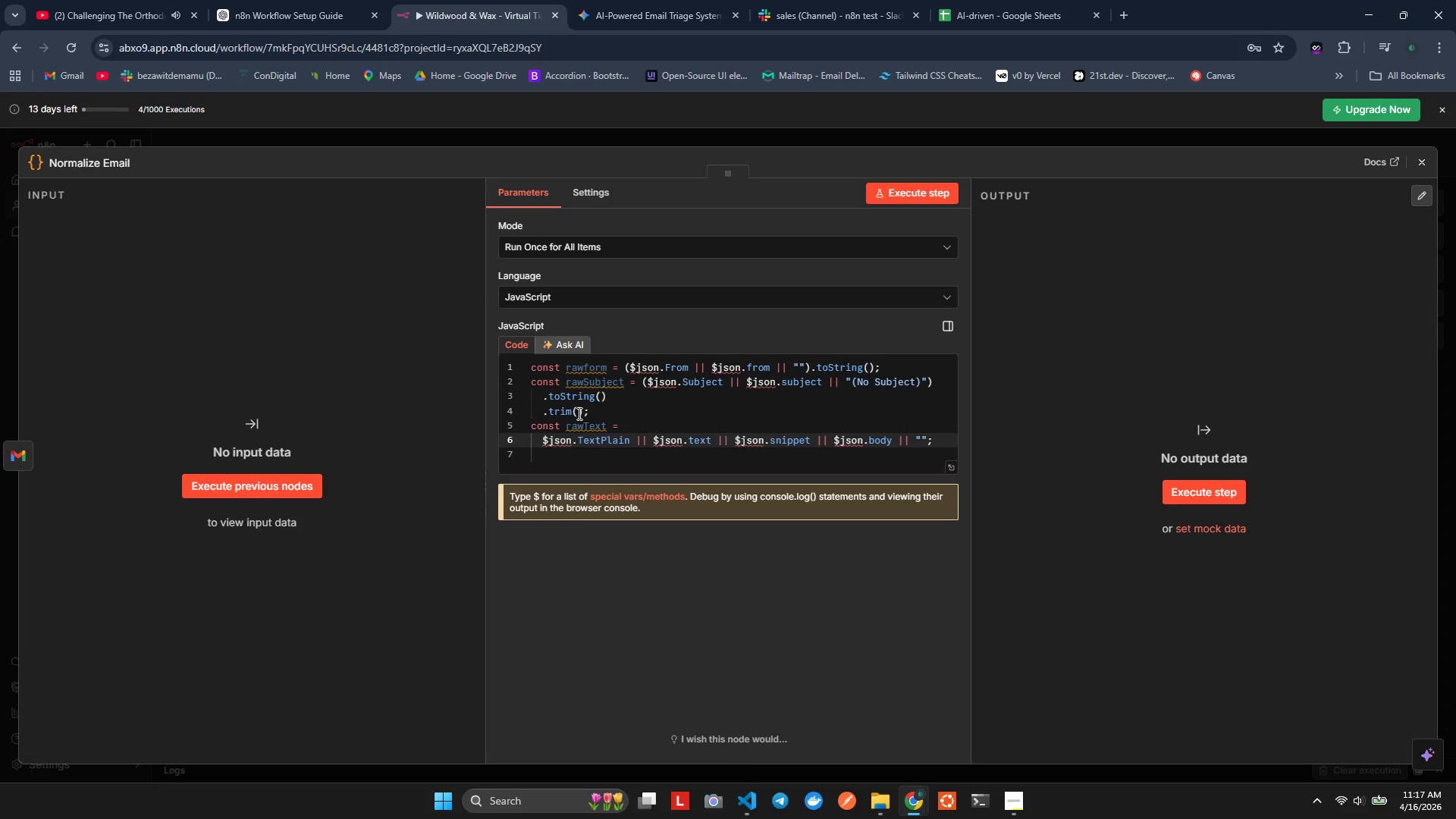 
key(Shift+ArrowUp)
 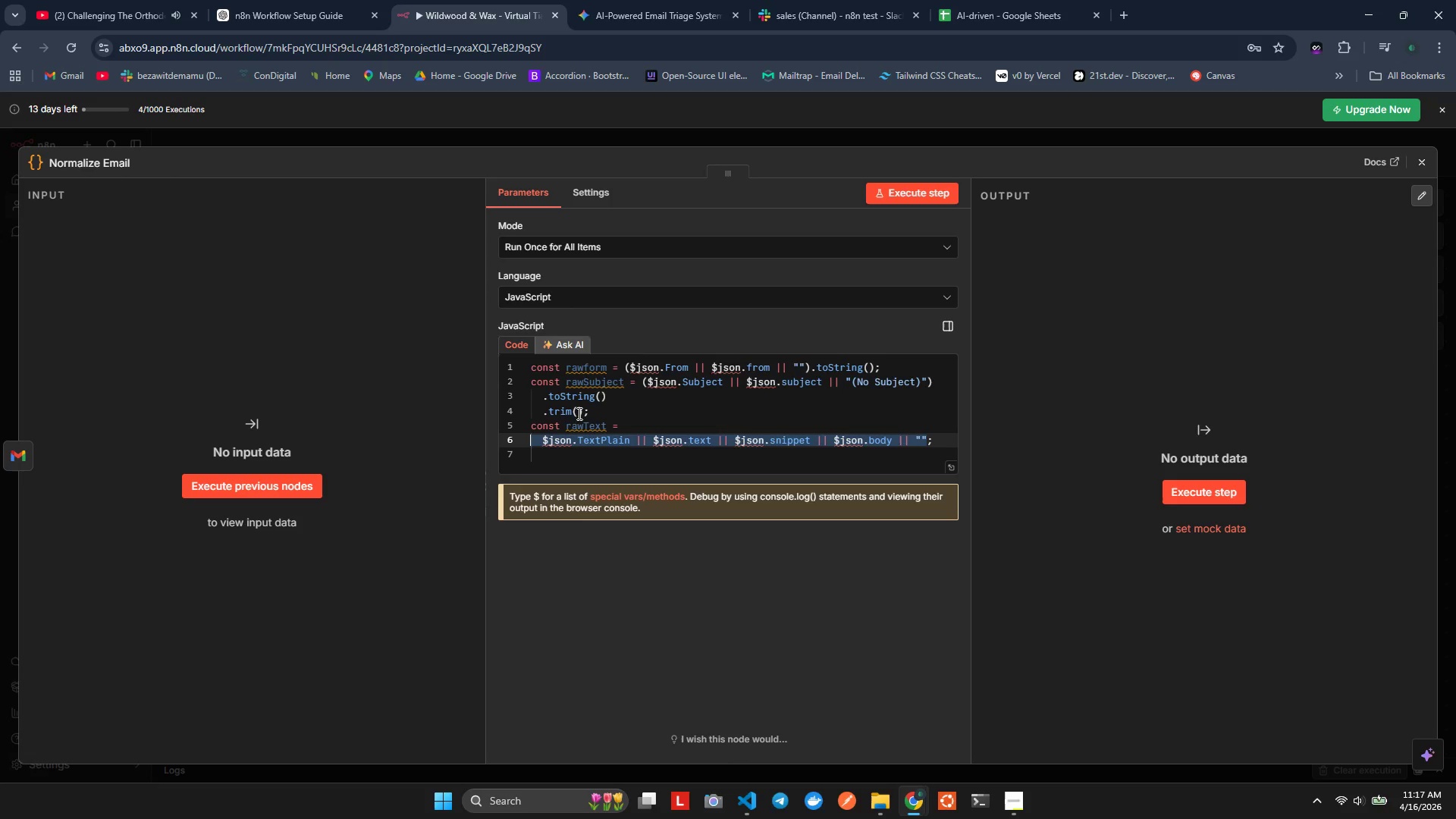 
key(Shift+ArrowRight)
 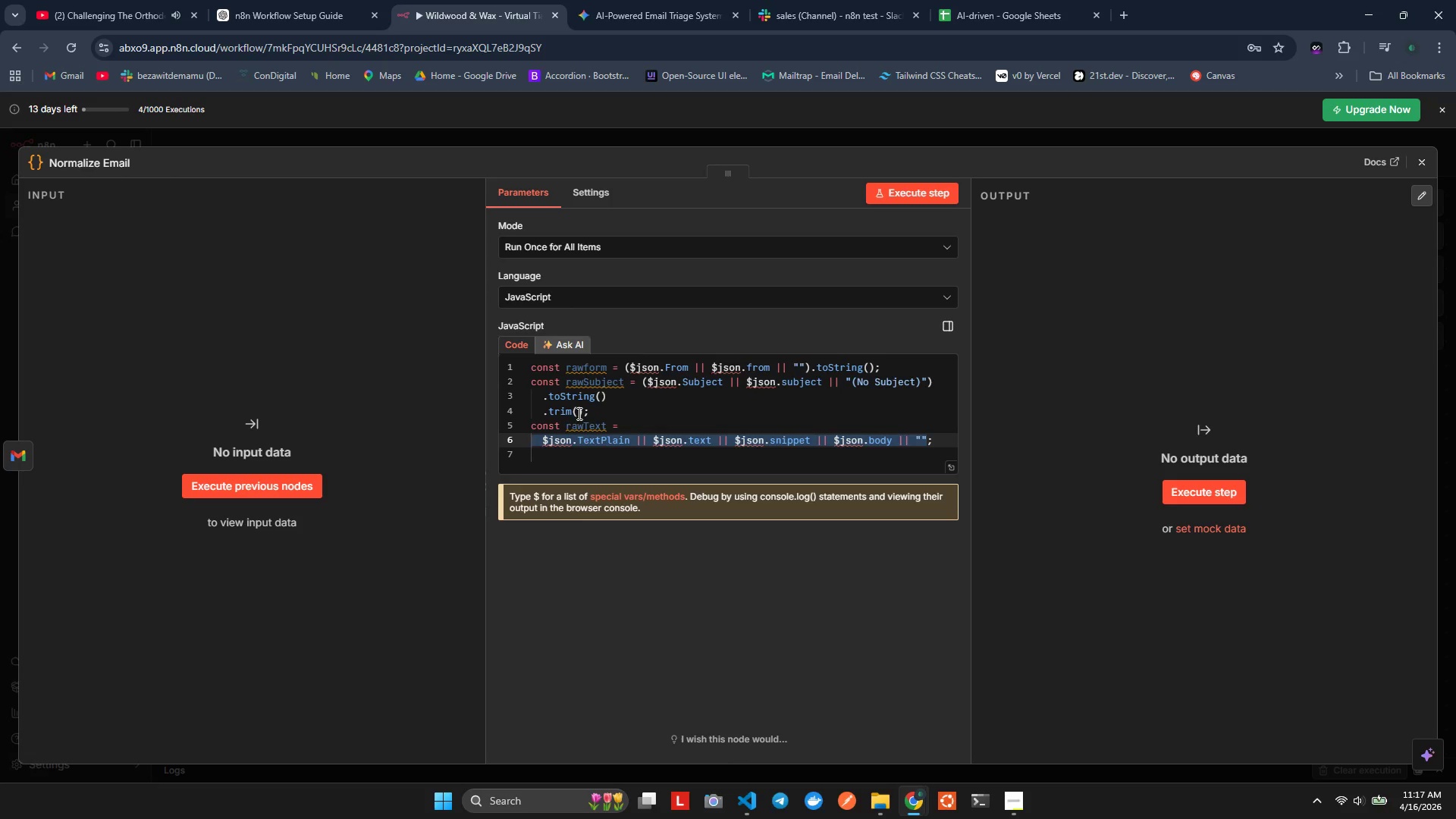 
key(Shift+ArrowRight)
 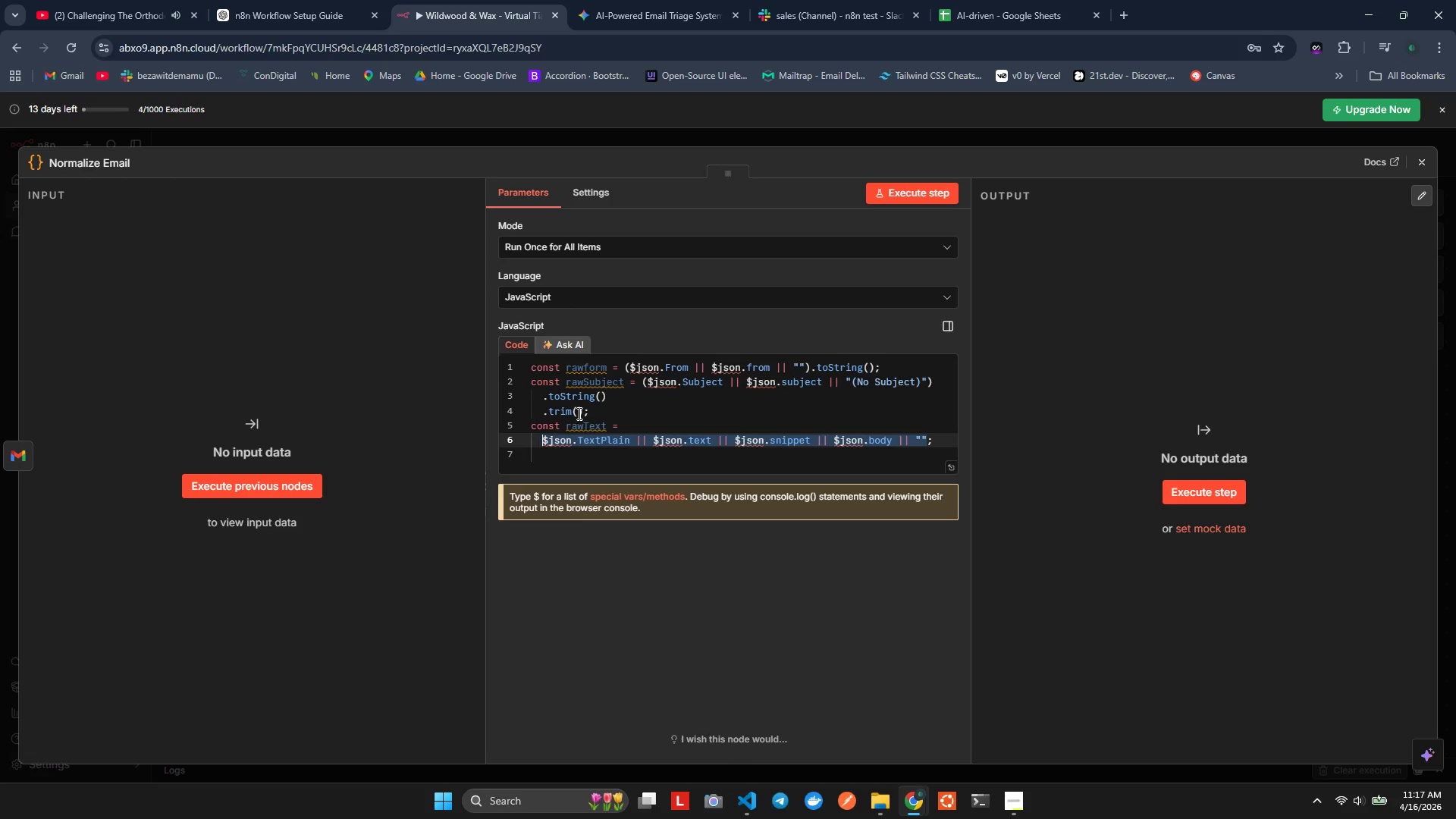 
key(Shift+ArrowRight)
 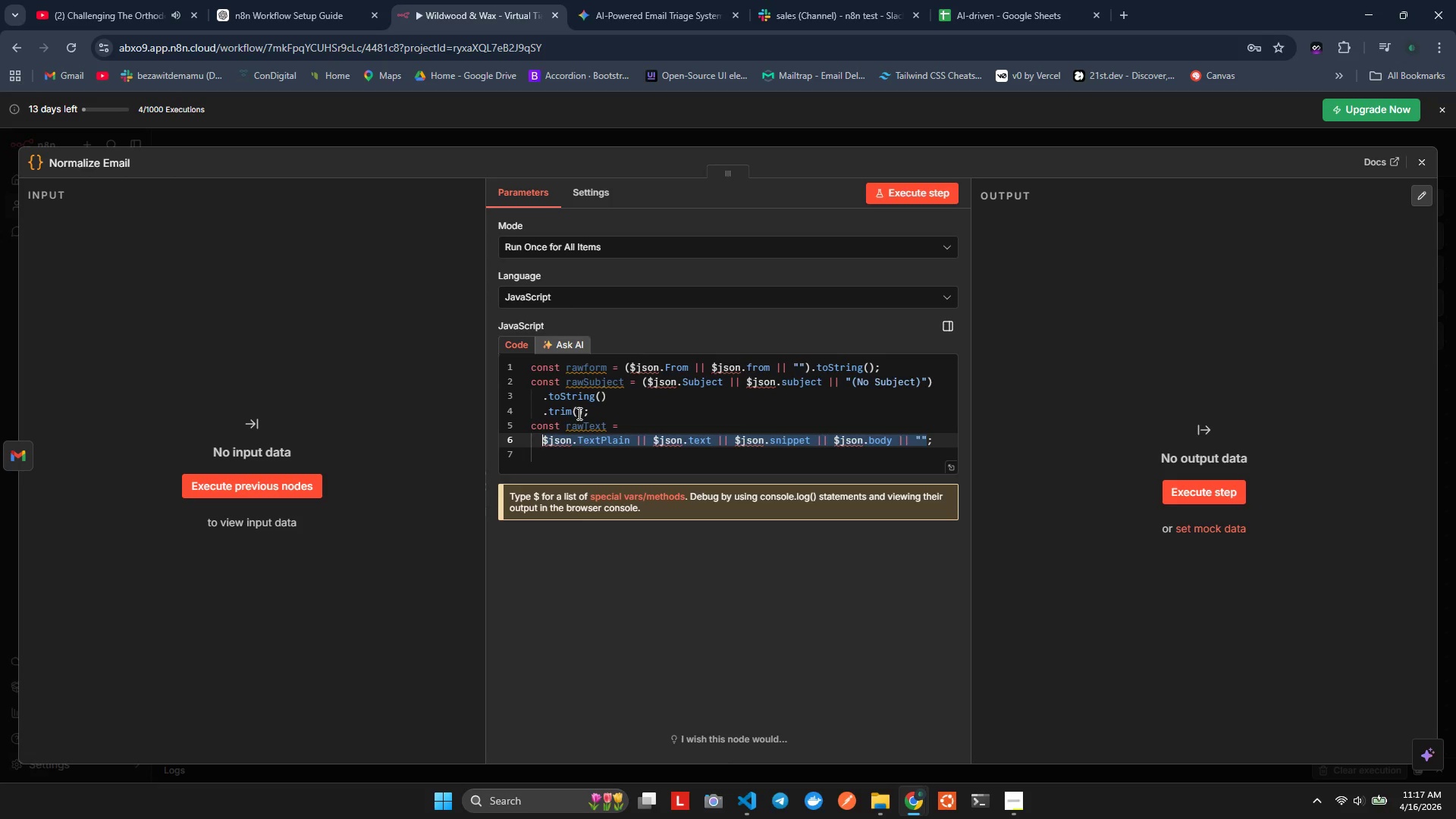 
key(Shift+9)
 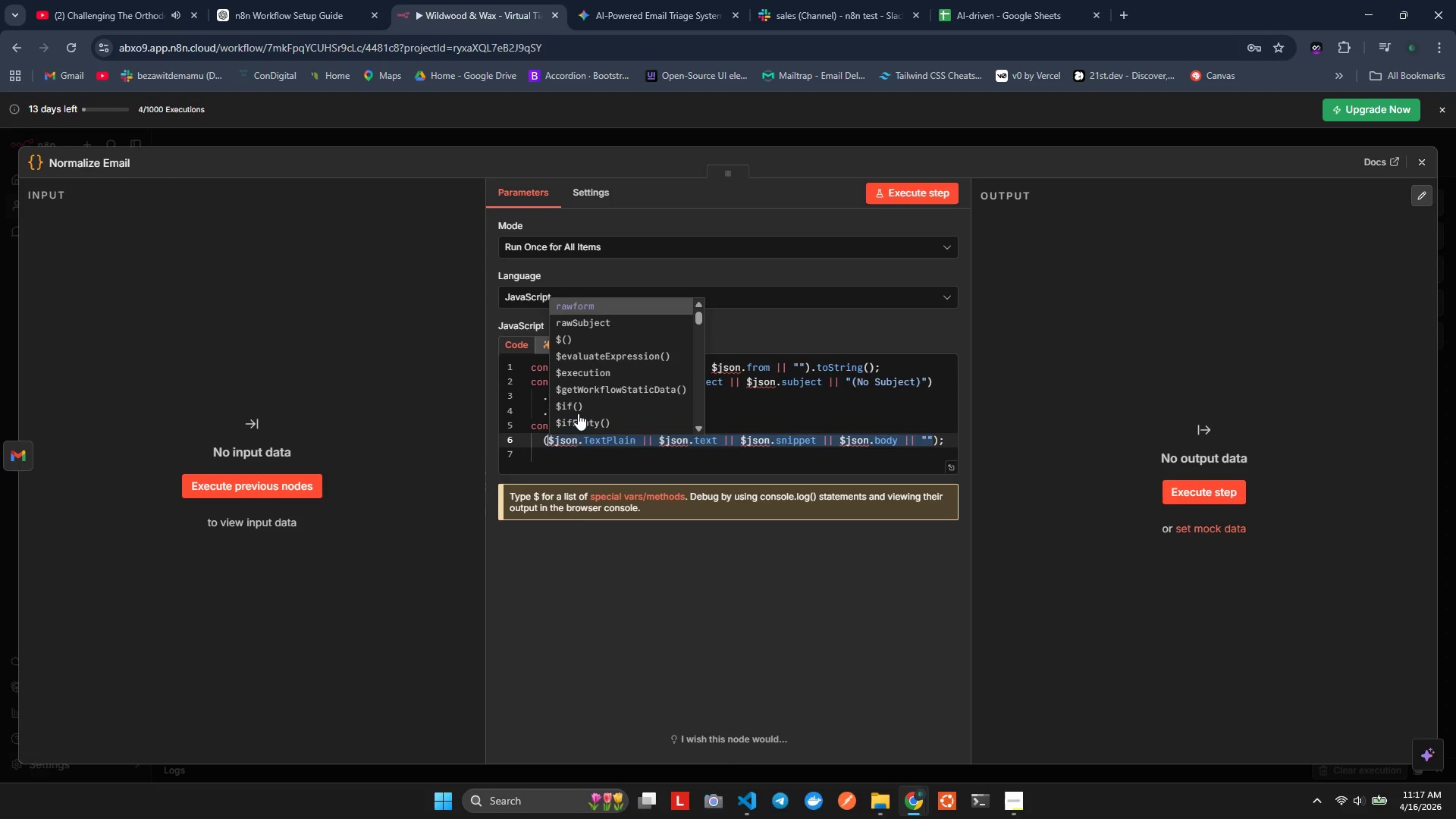 
key(Shift+ArrowRight)
 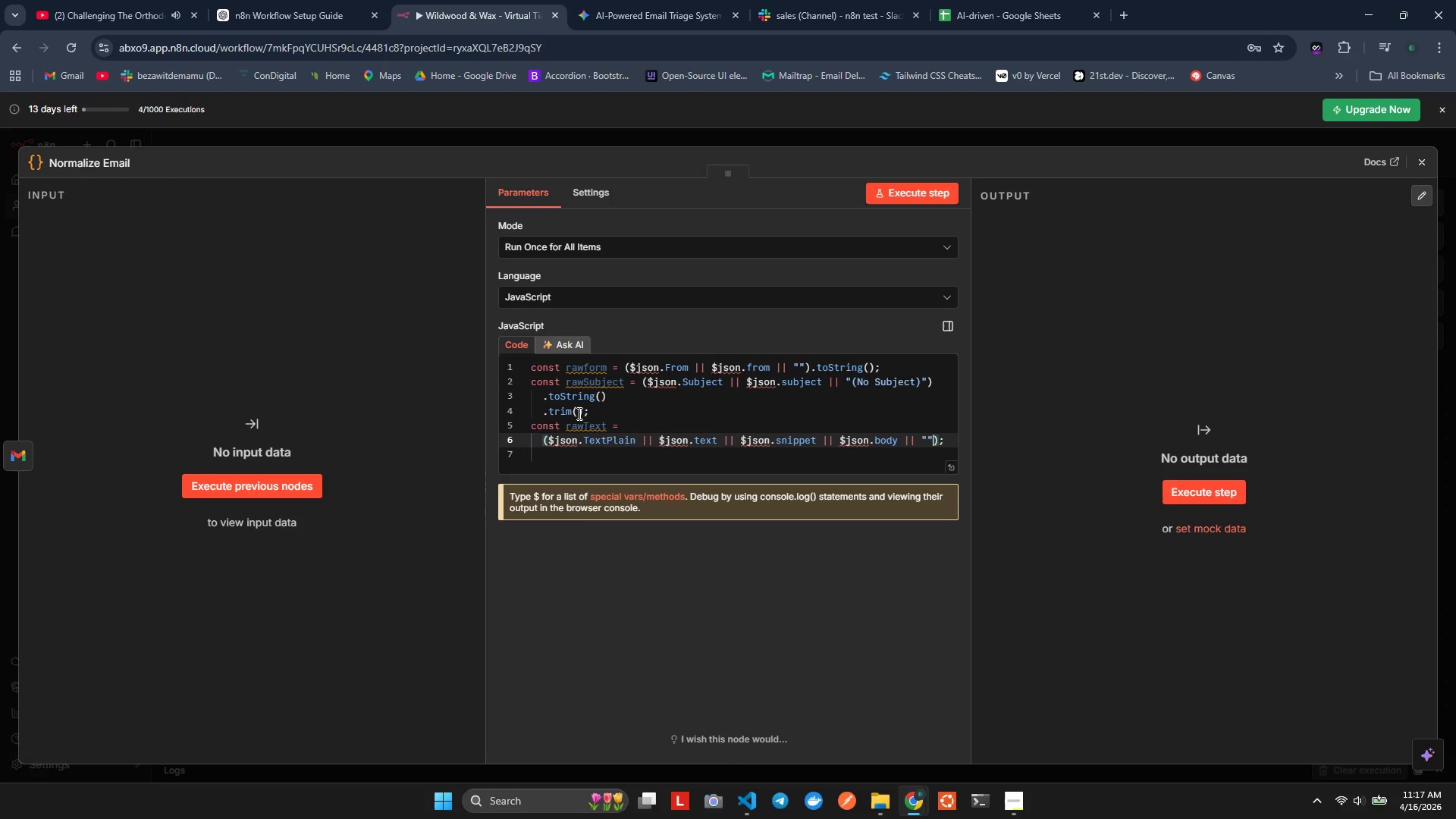 
key(Shift+ArrowRight)
 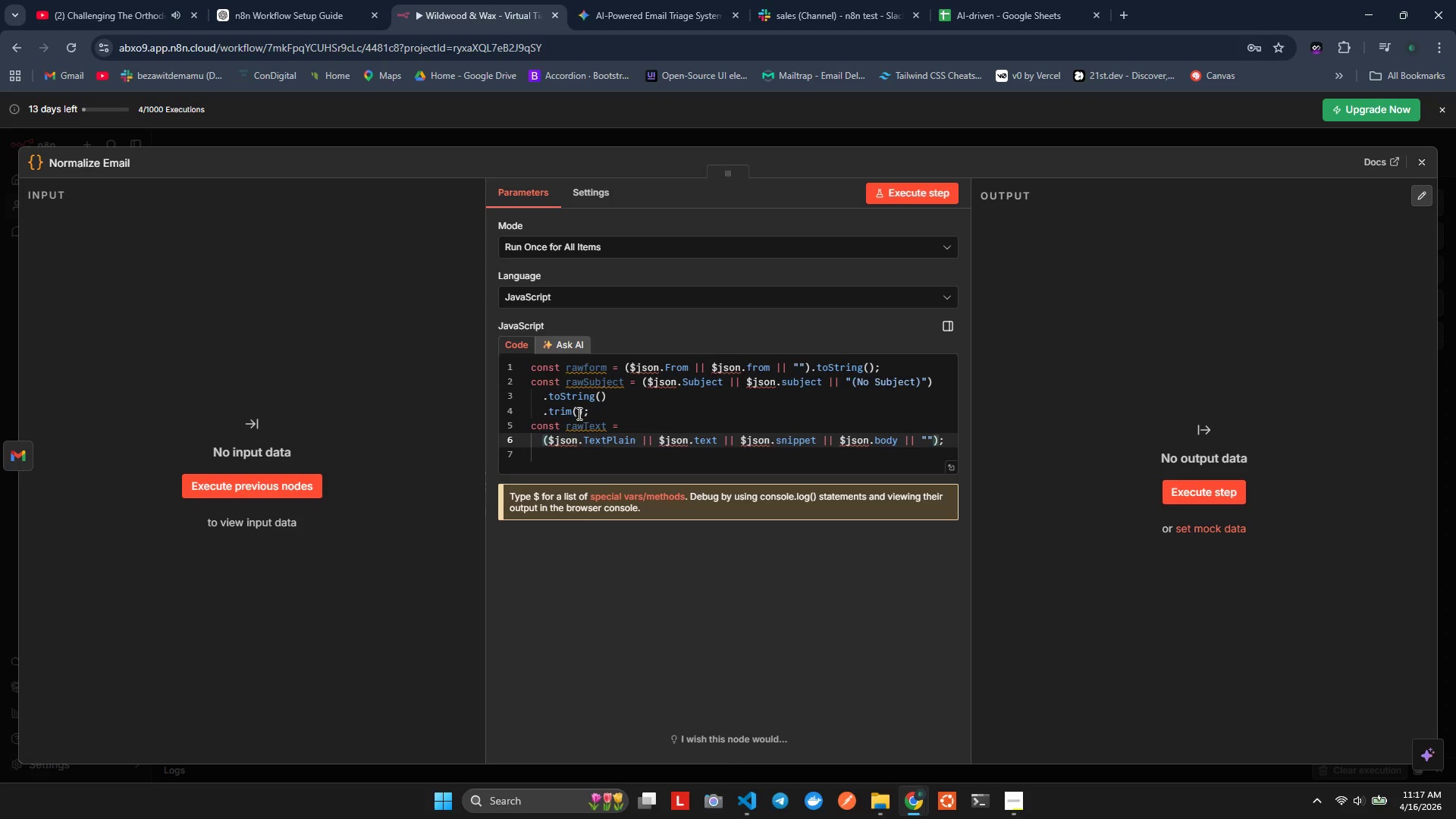 
type(.toString()
 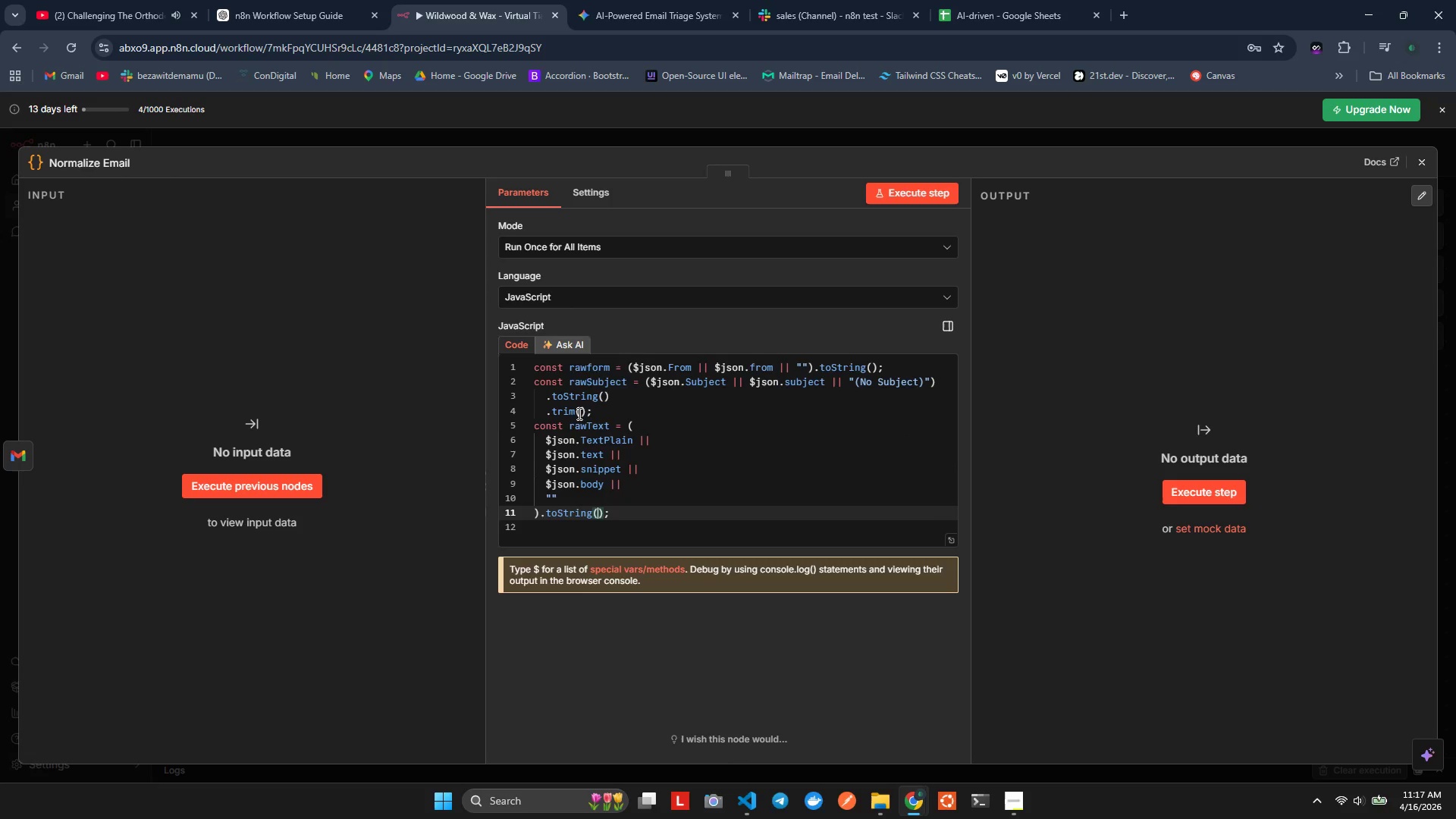 
 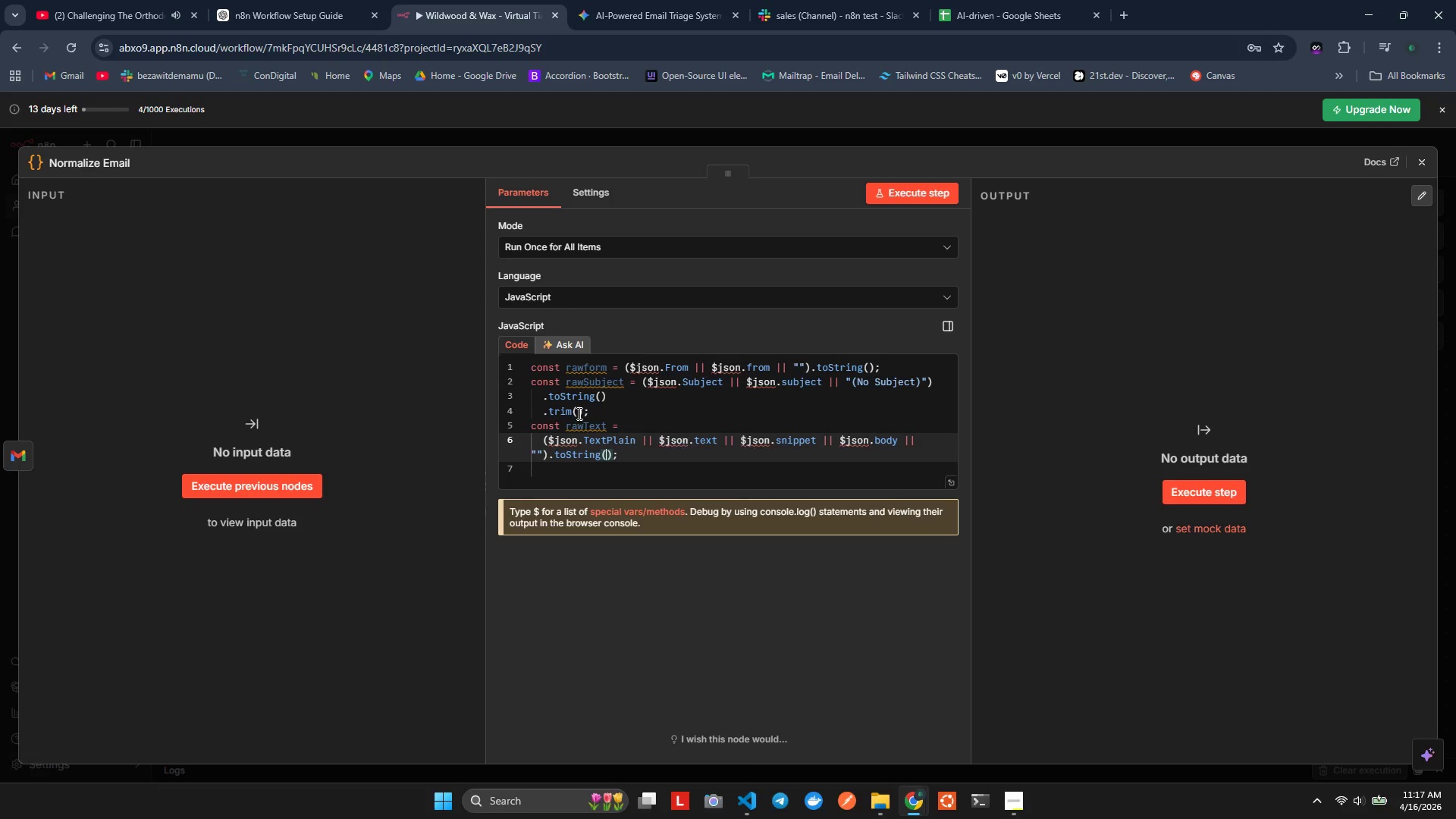 
key(Alt+AltLeft)
 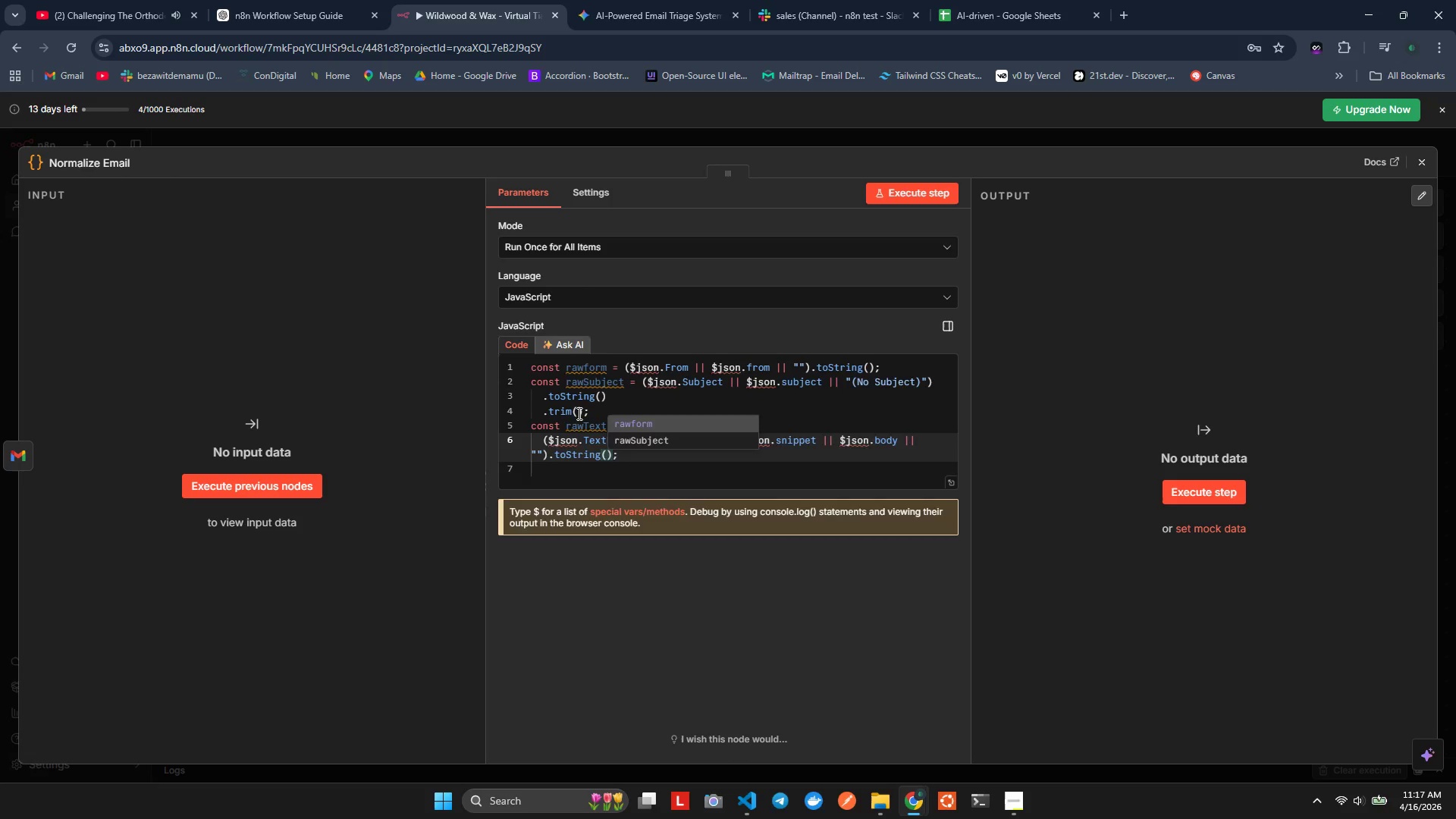 
key(Alt+Shift+F)
 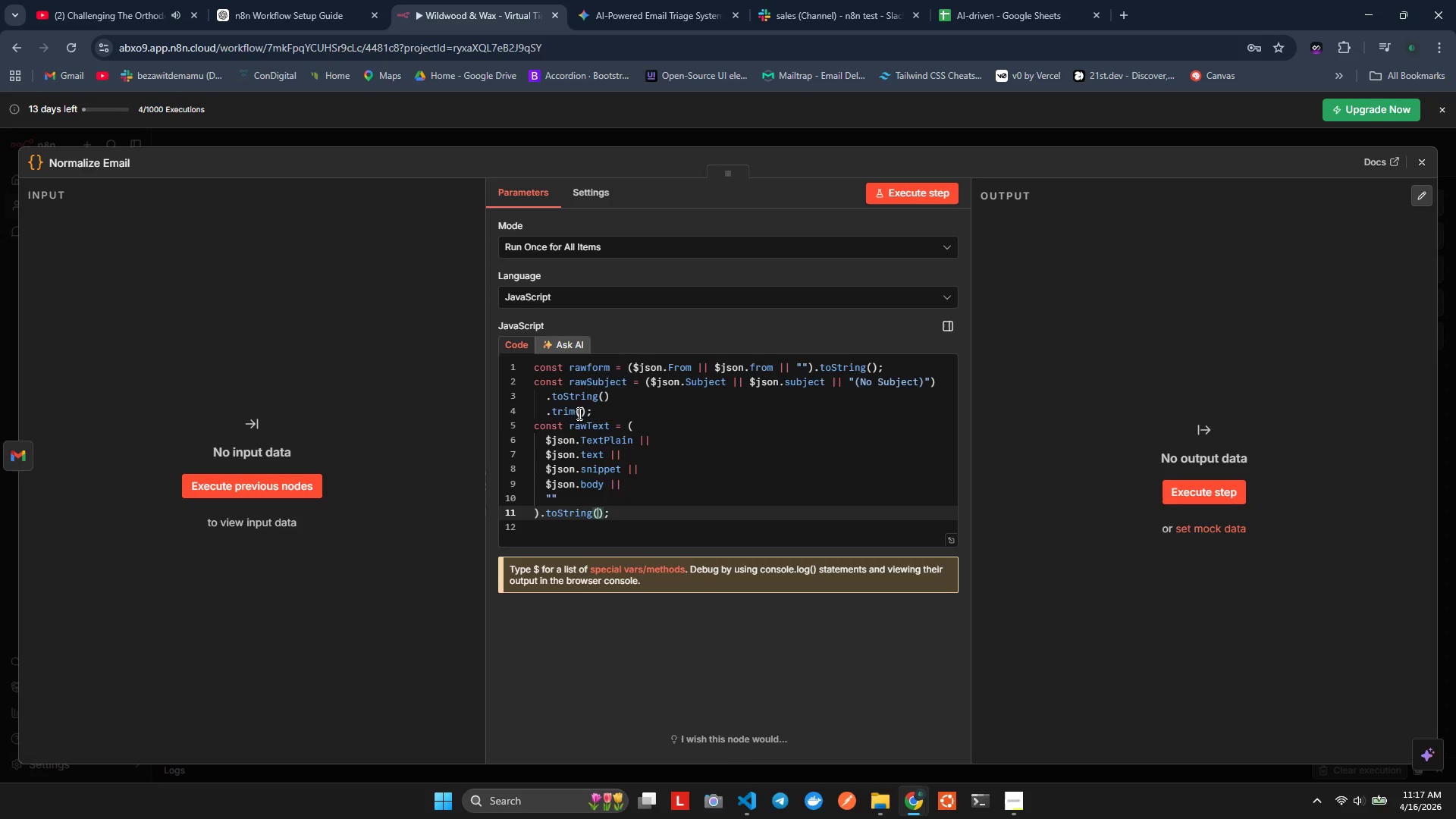 
key(ArrowRight)
 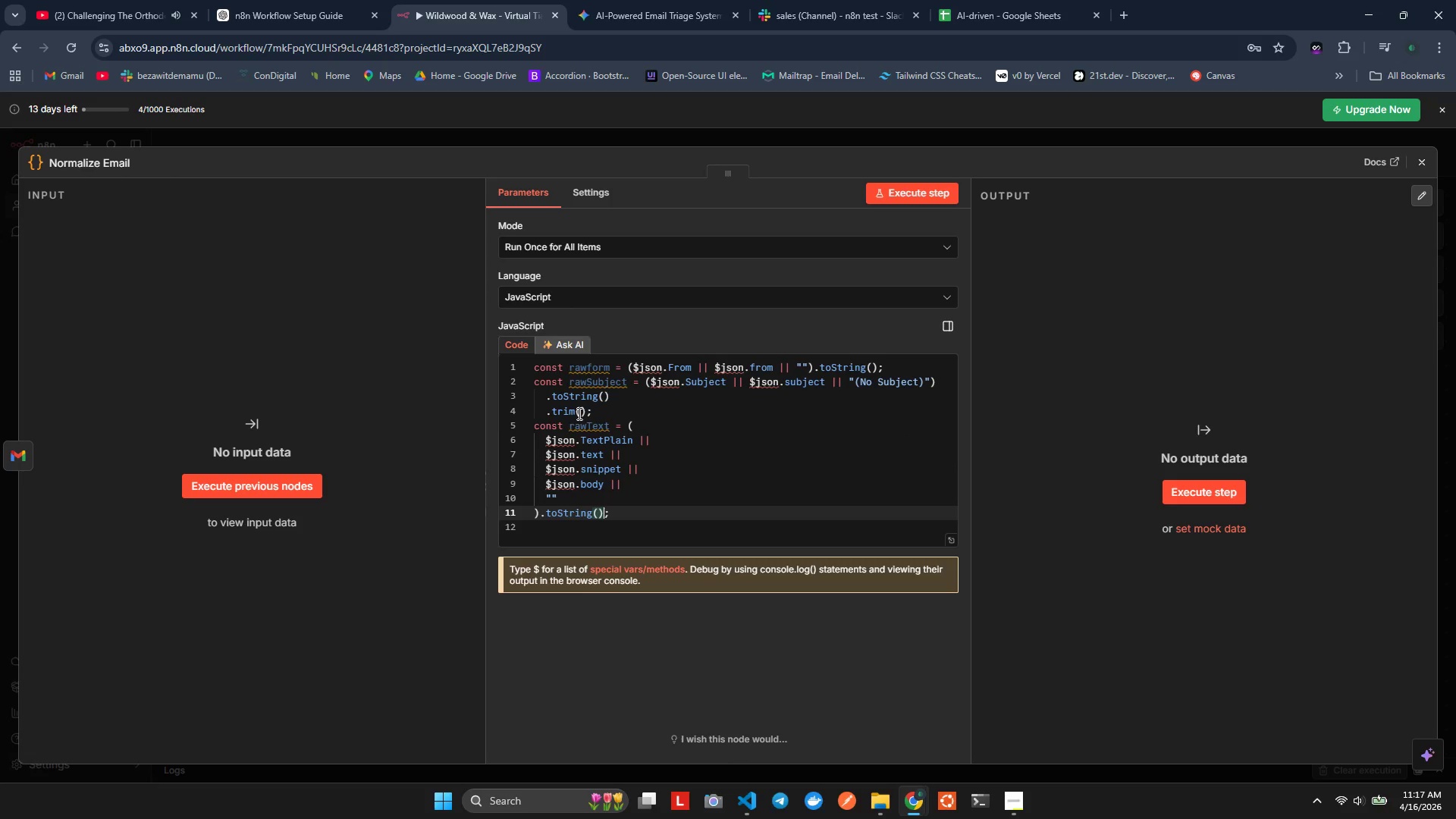 
key(ArrowRight)
 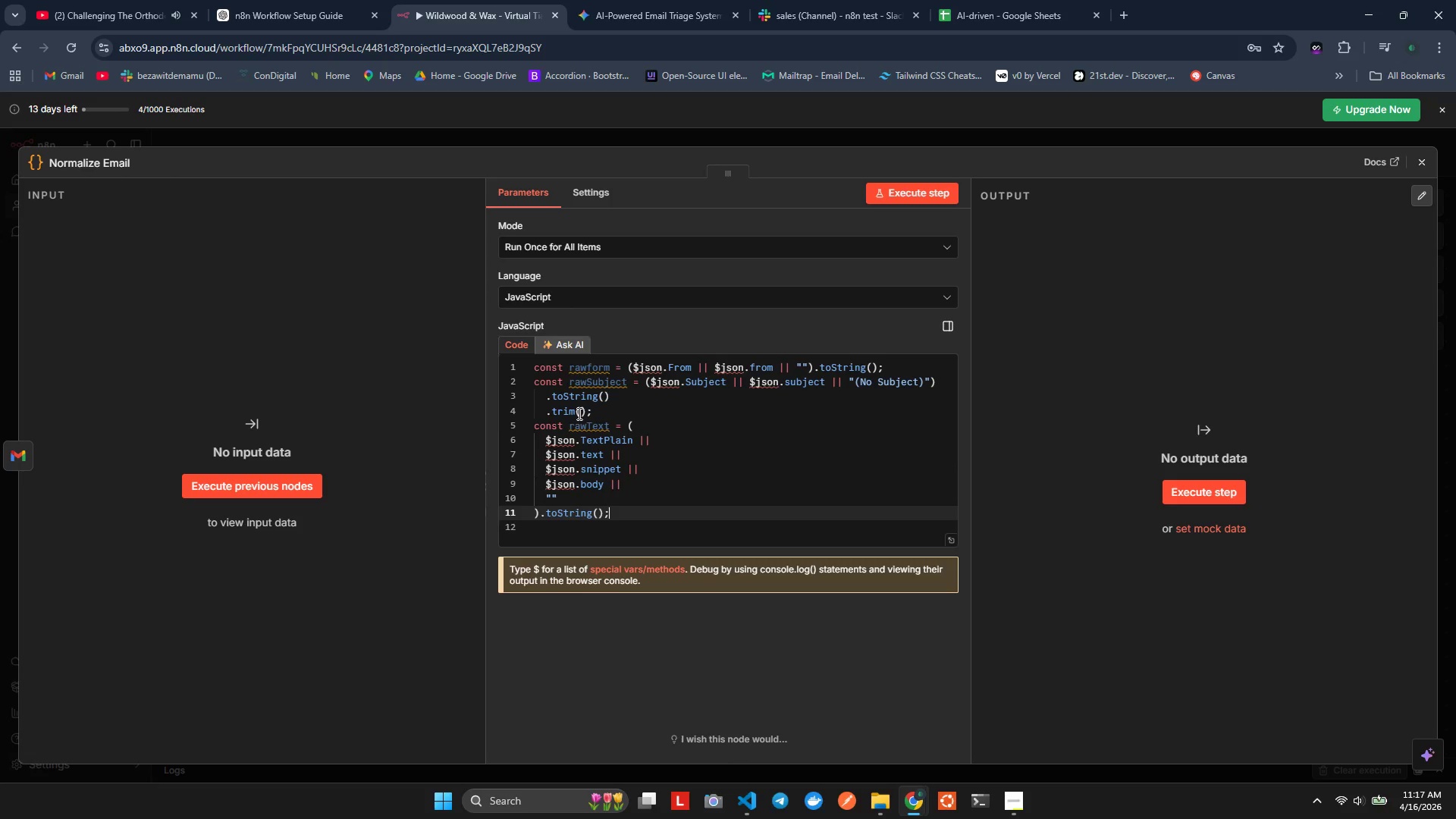 
key(ArrowRight)
 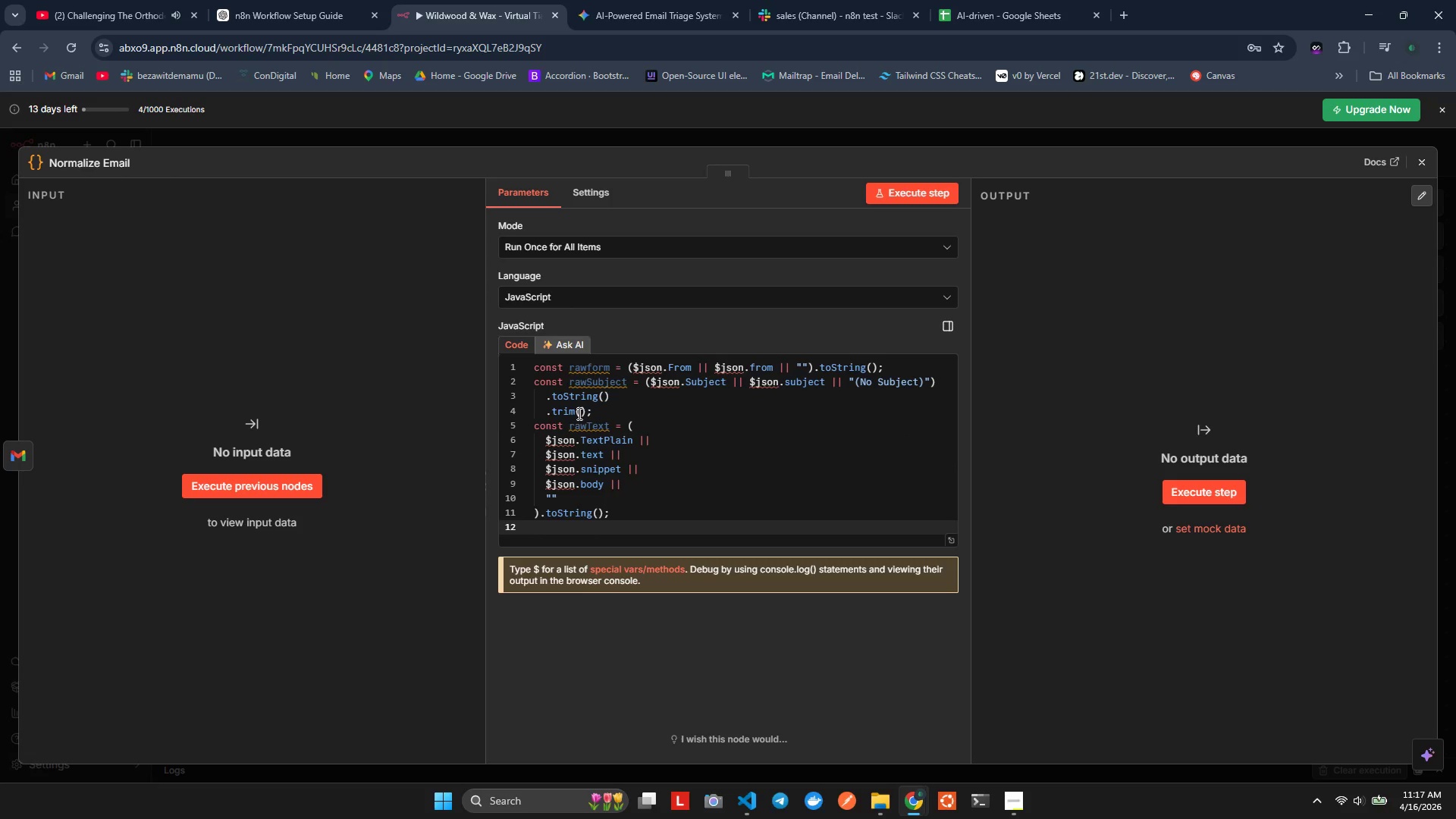 
type(const htlText())
key(Backspace)
key(Backspace)
type( = )
 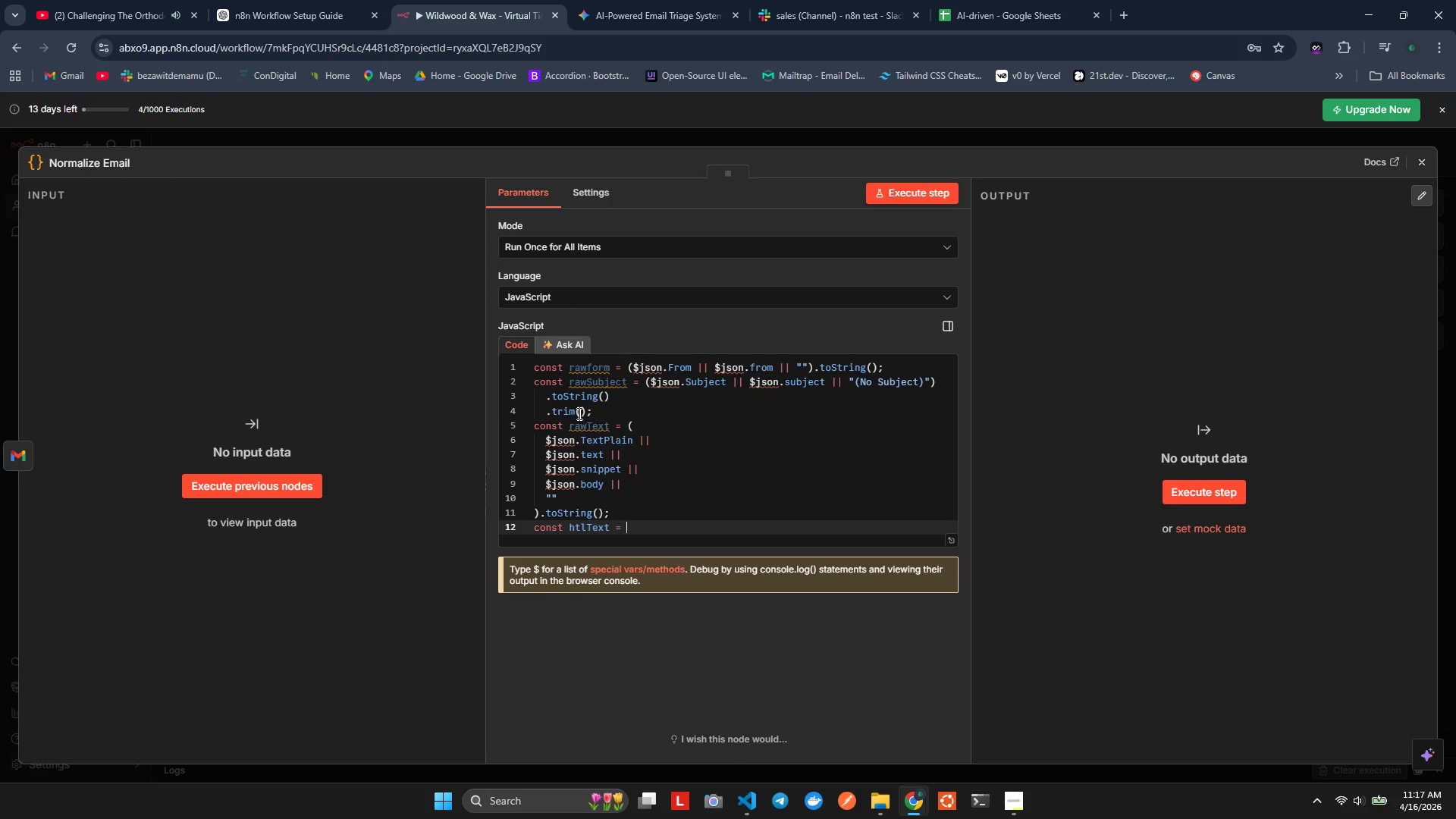 
wait(15.83)
 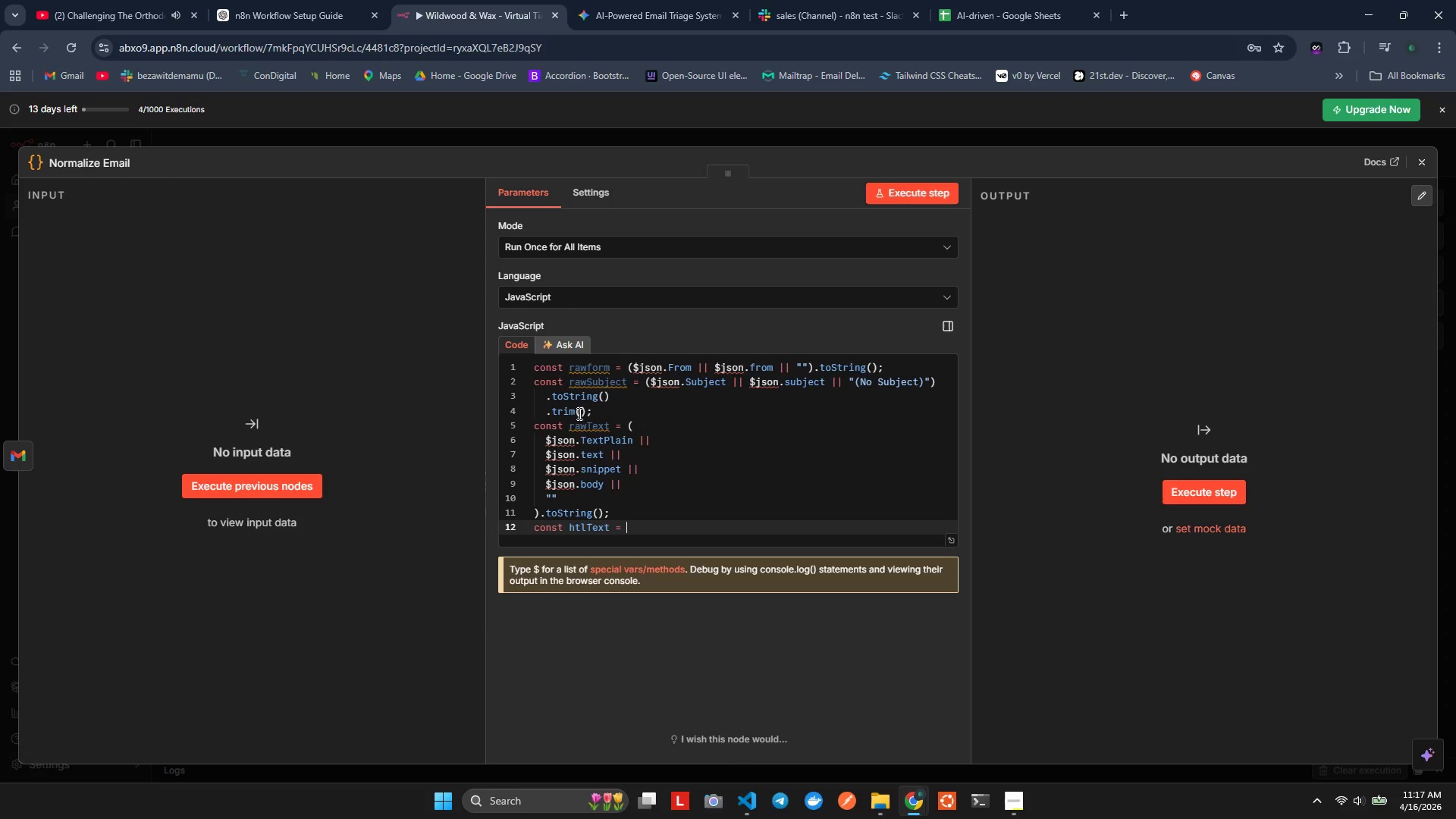 
key(Alt+AltLeft)
 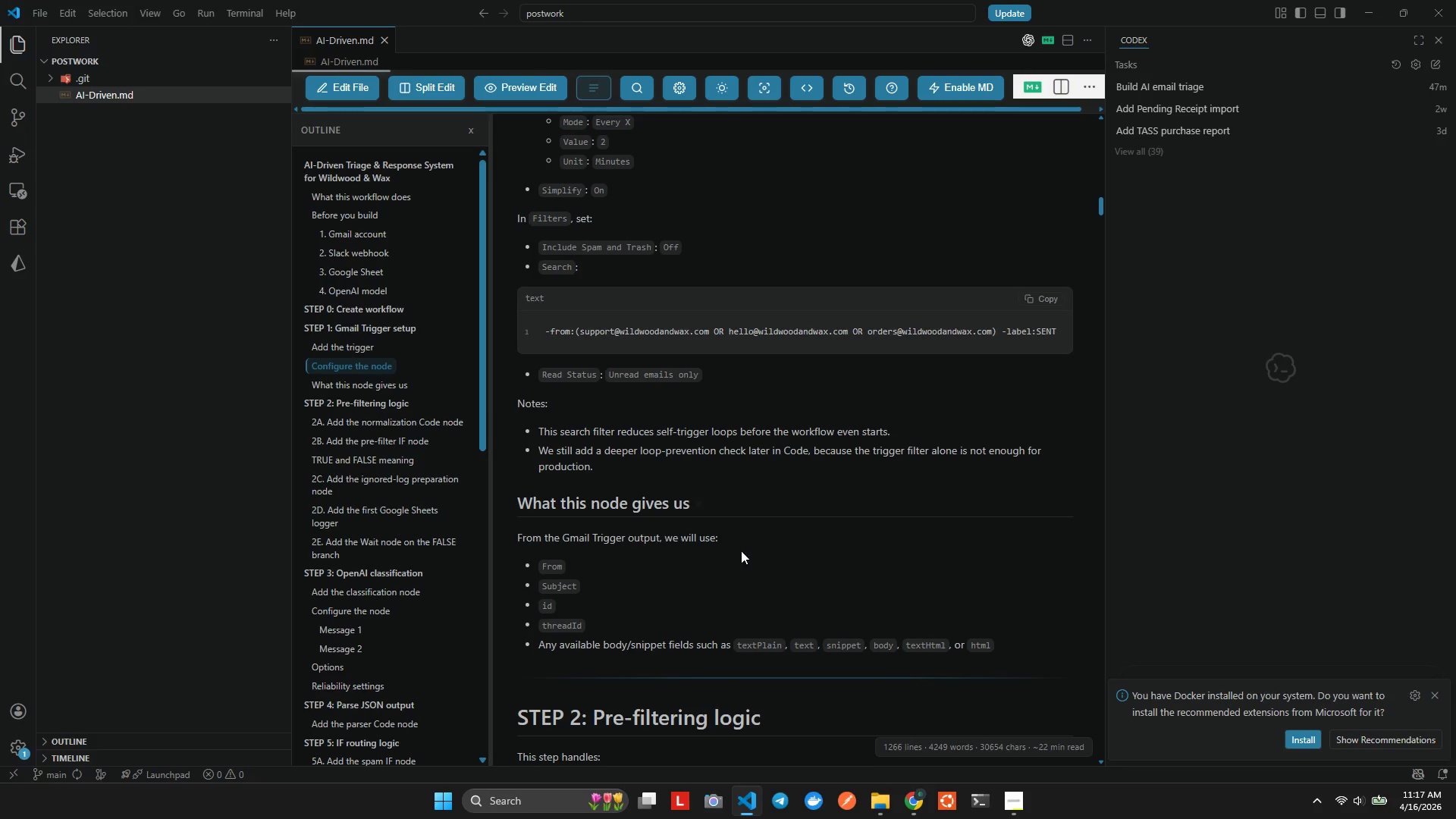 
key(Alt+Tab)
 